 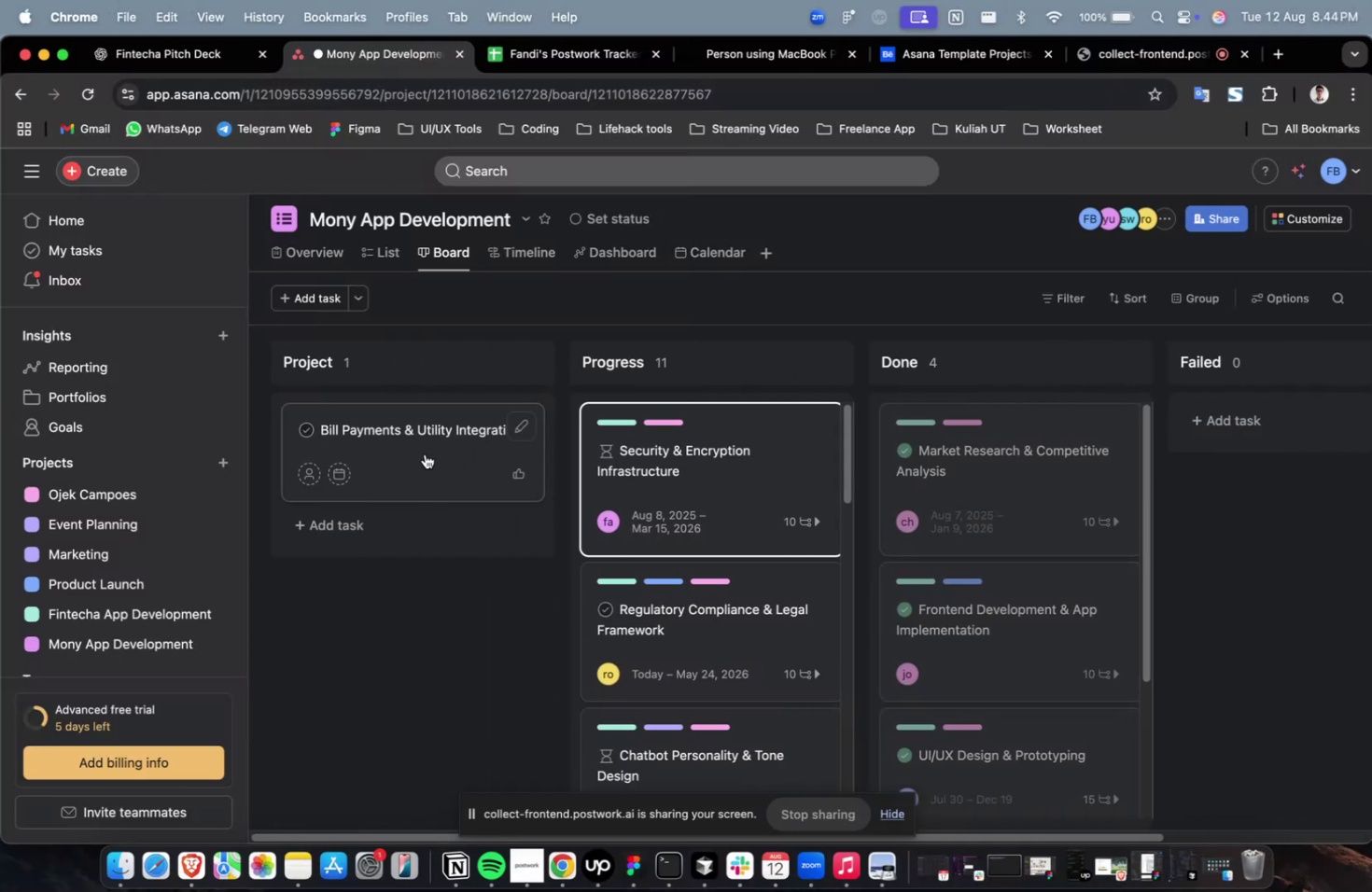 
left_click([419, 447])
 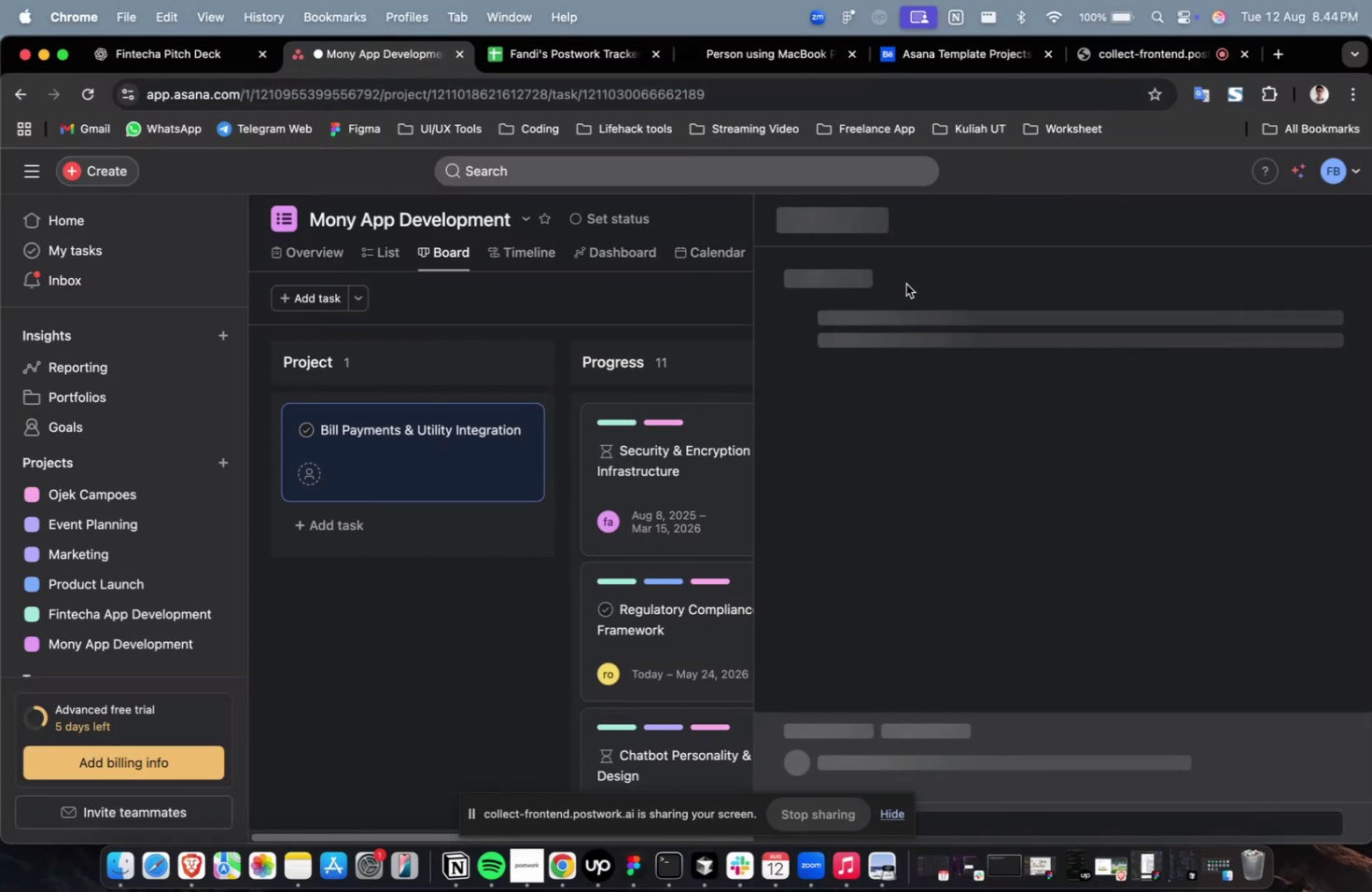 
left_click([900, 279])
 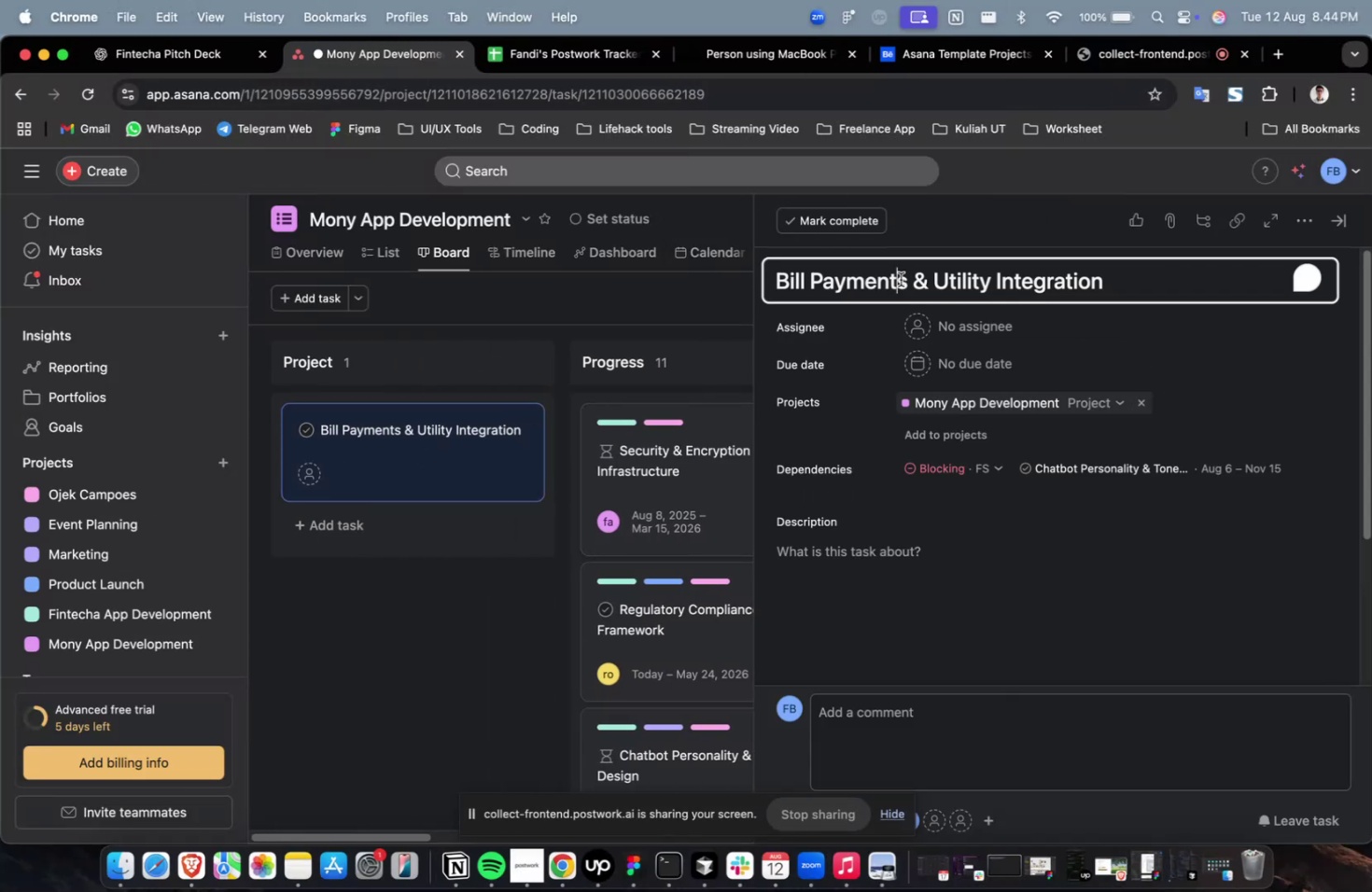 
key(Meta+A)
 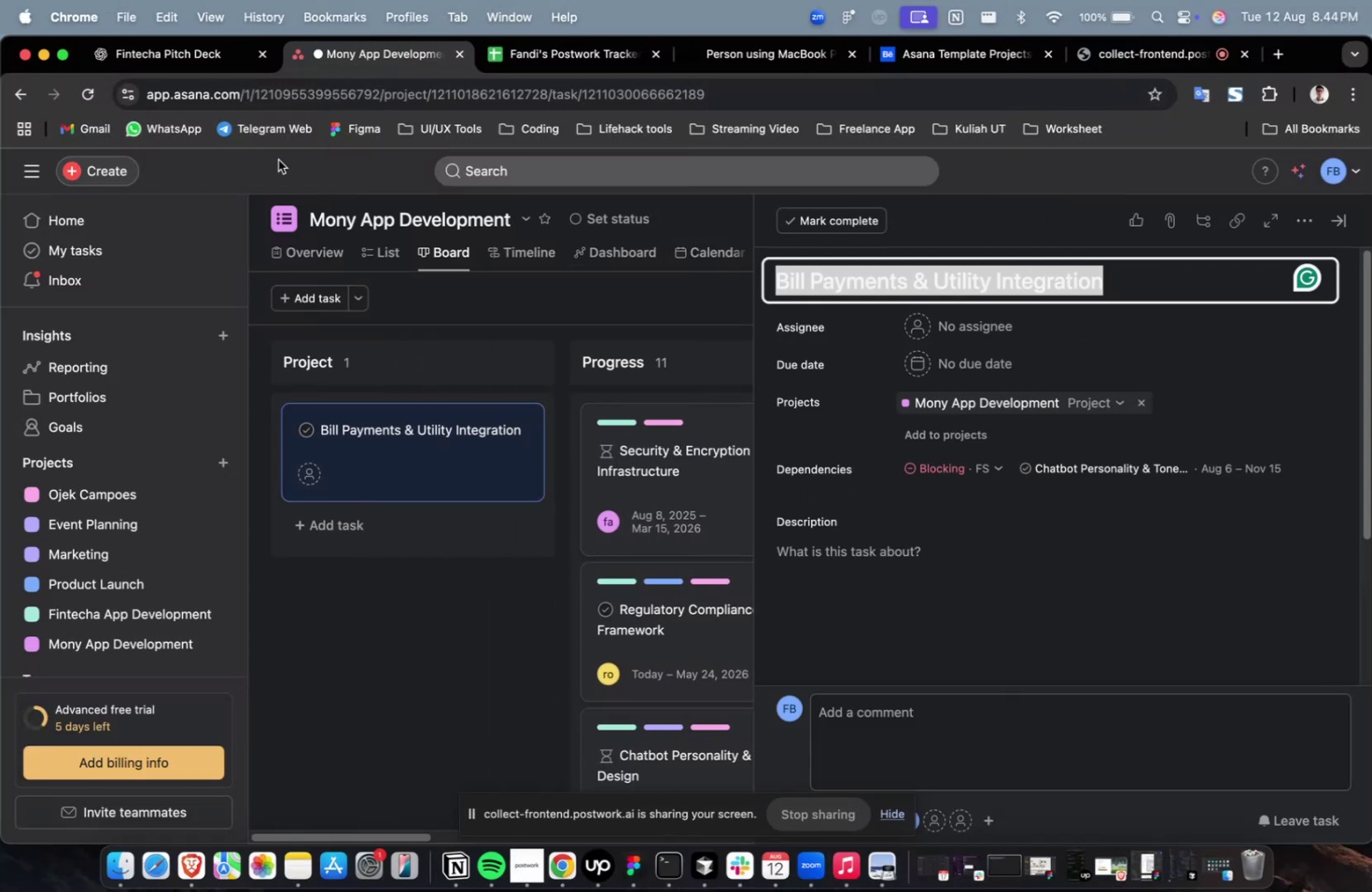 
key(Meta+C)
 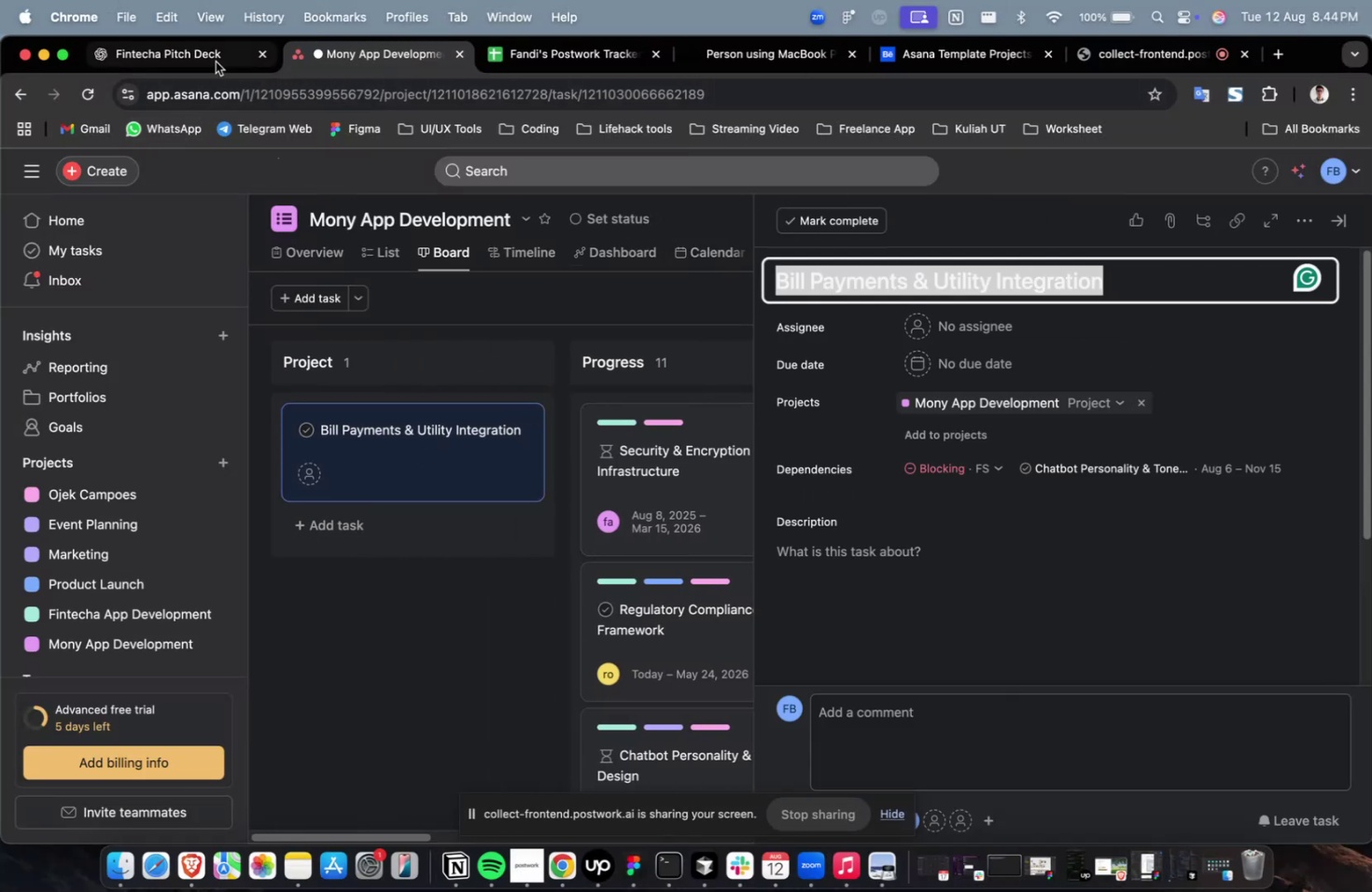 
left_click([216, 62])
 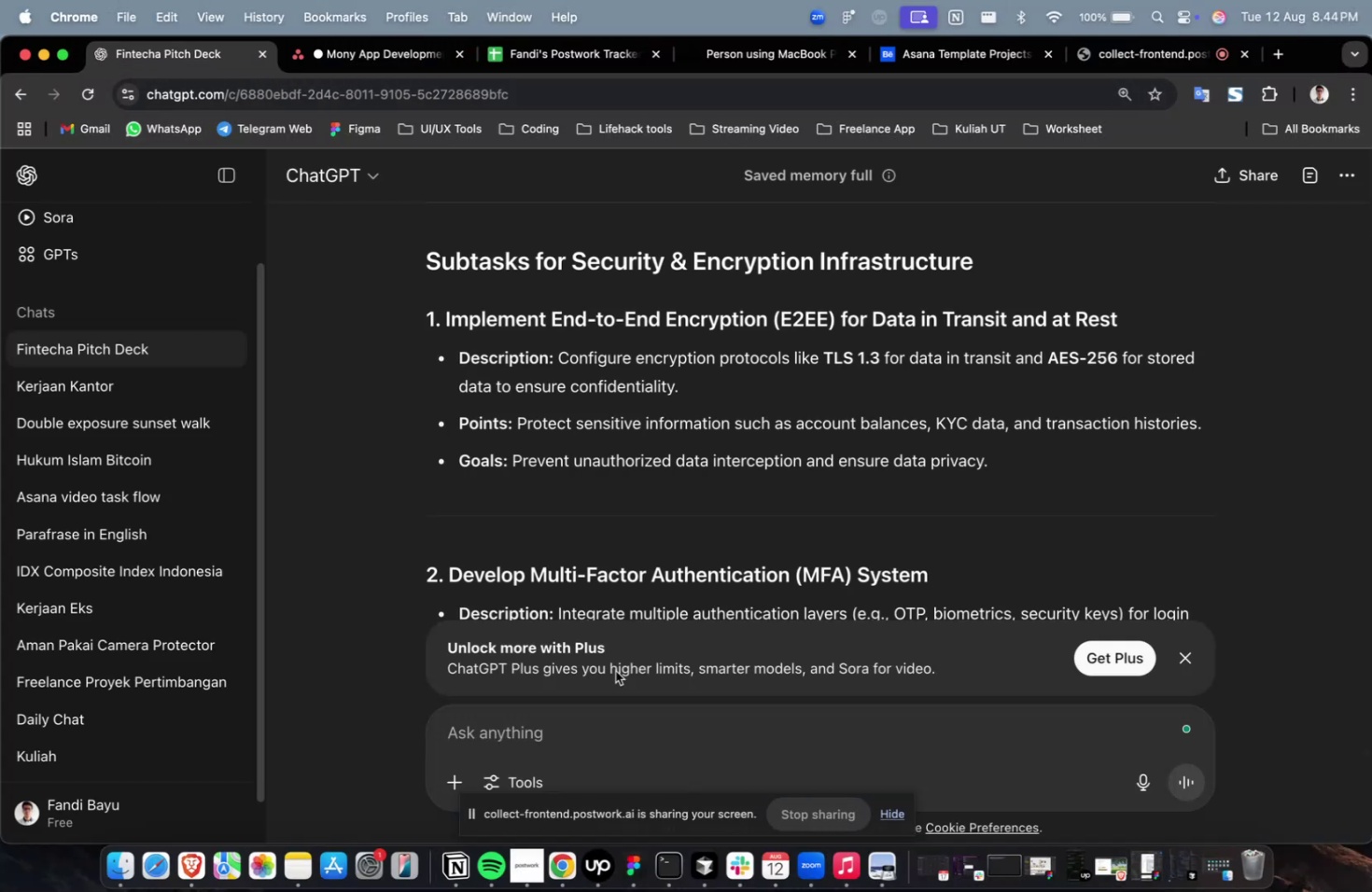 
left_click([602, 717])
 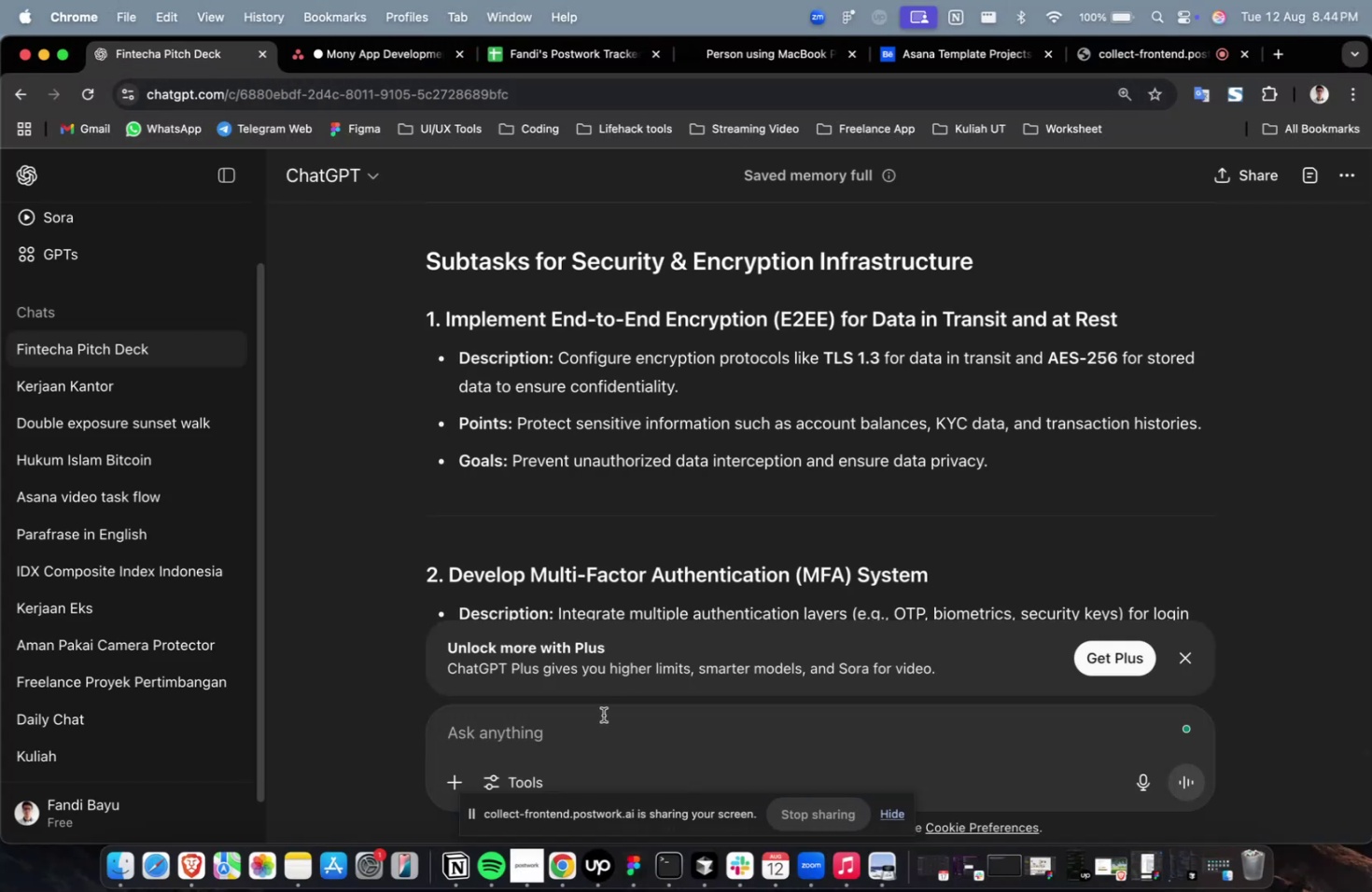 
type(plese)
key(Backspace)
key(Backspace)
type(awe)
key(Backspace)
key(Backspace)
type(se create detailed abu)
key(Backspace)
type(out this main task)
 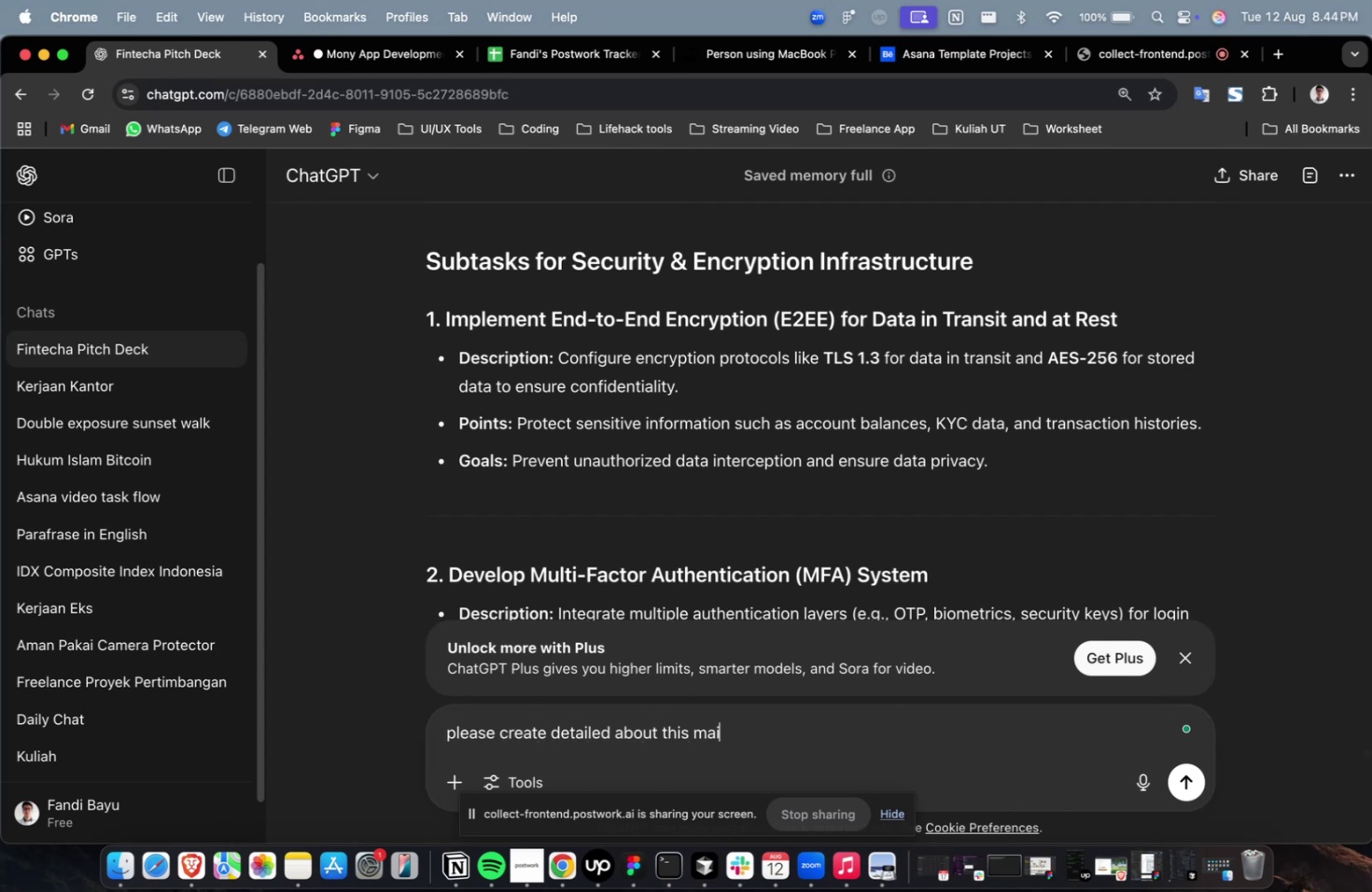 
key(Meta+CommandLeft)
 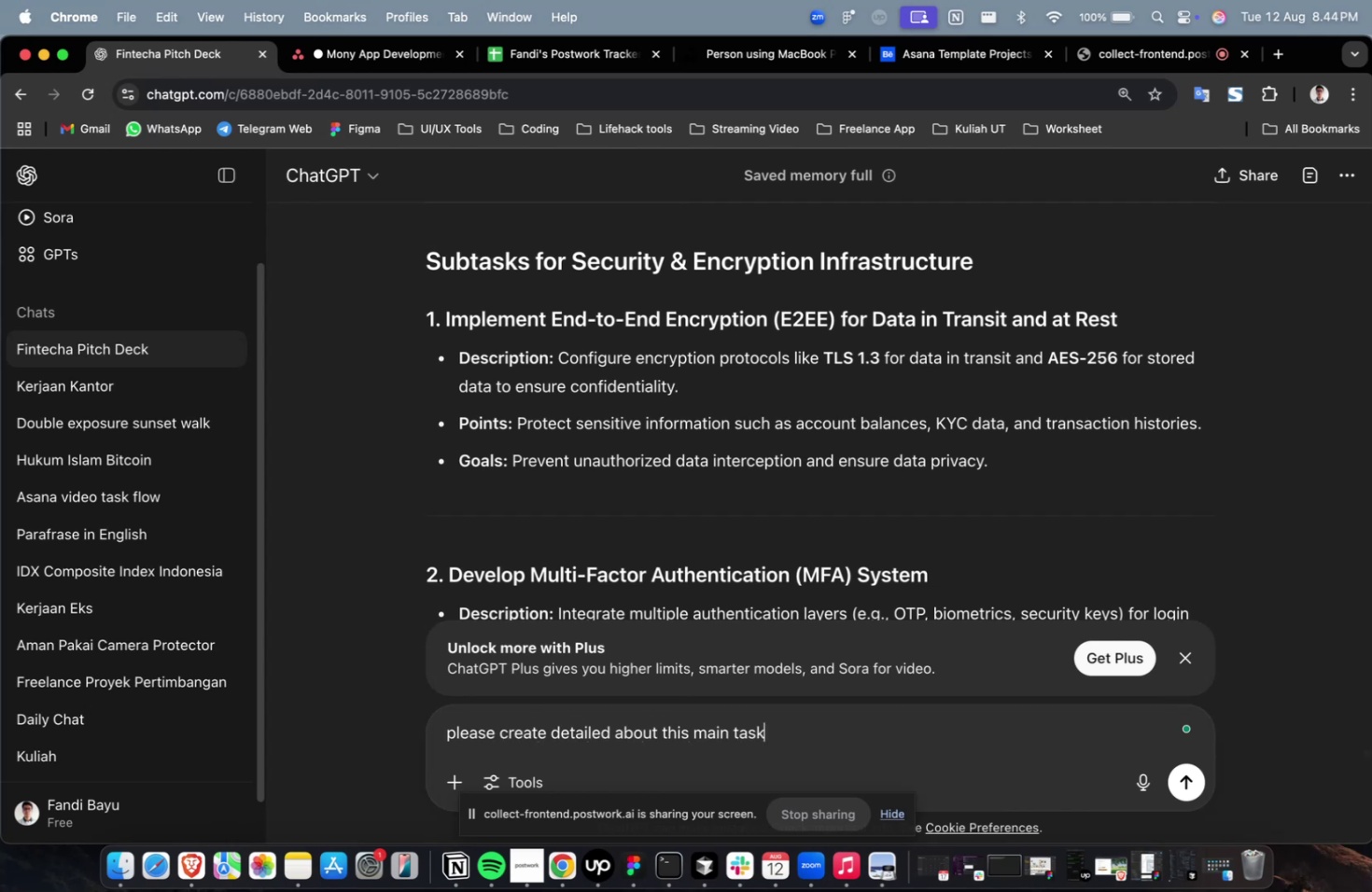 
key(Space)
 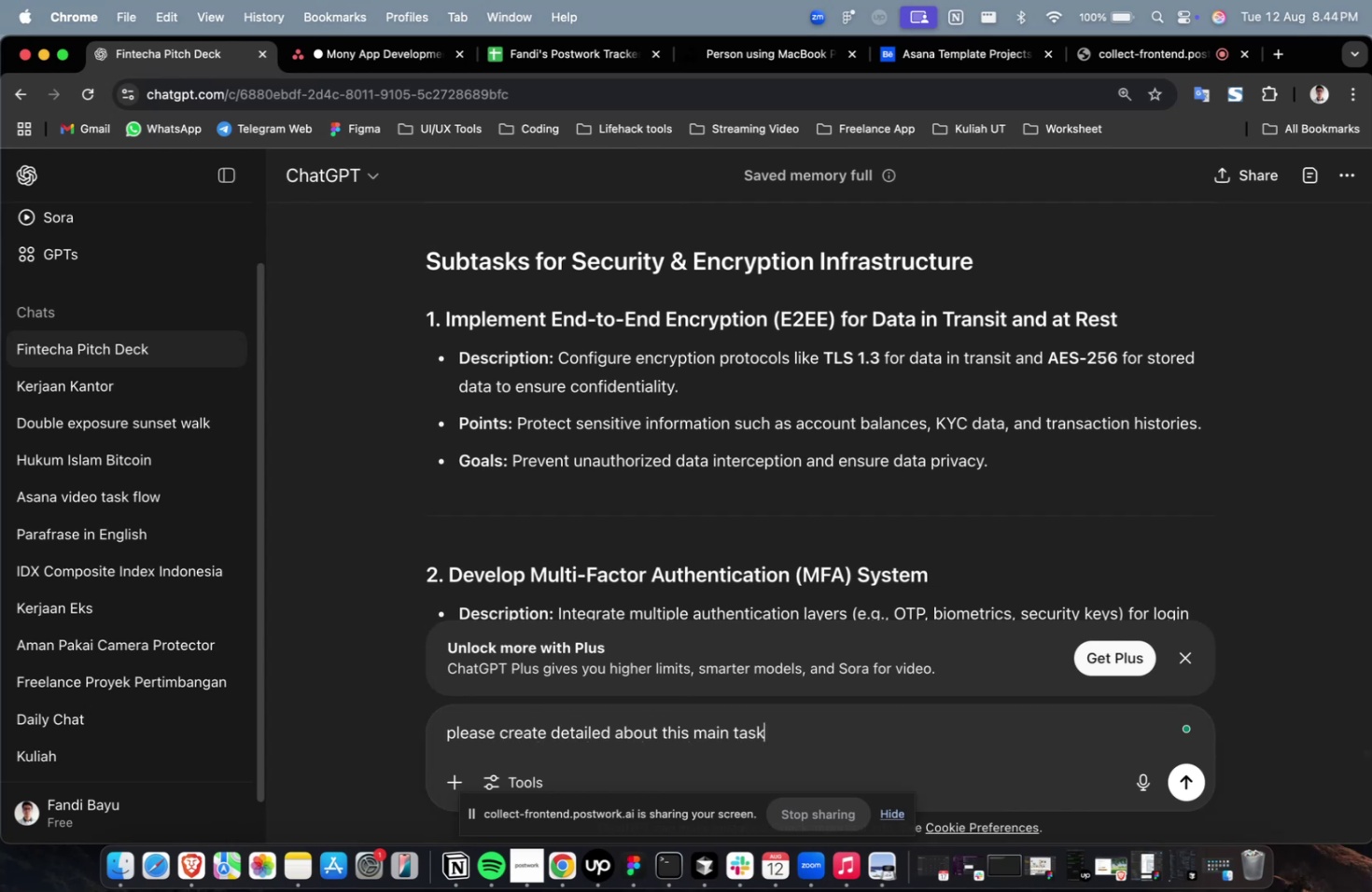 
key(Meta+V)
 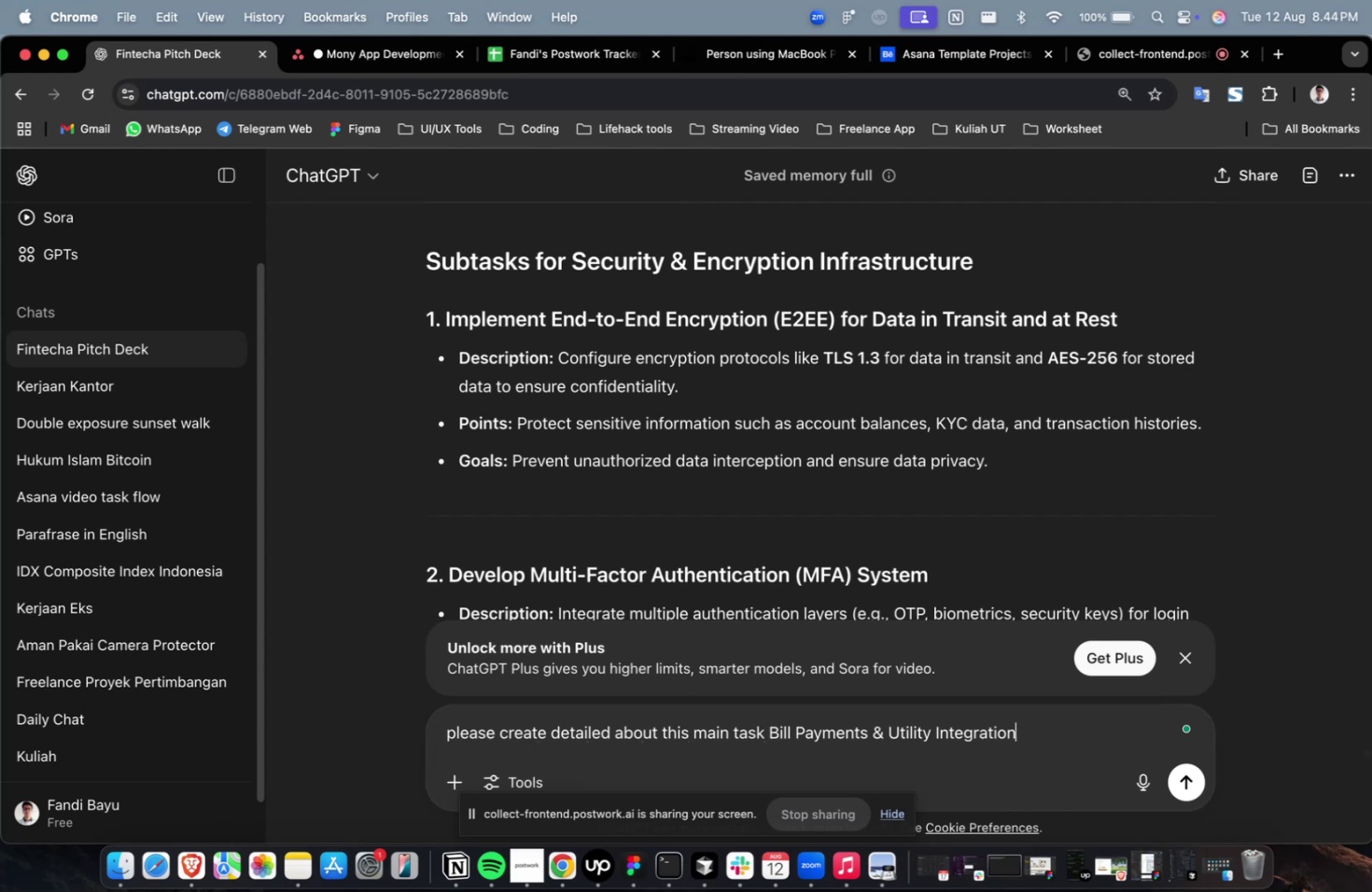 
key(Enter)
 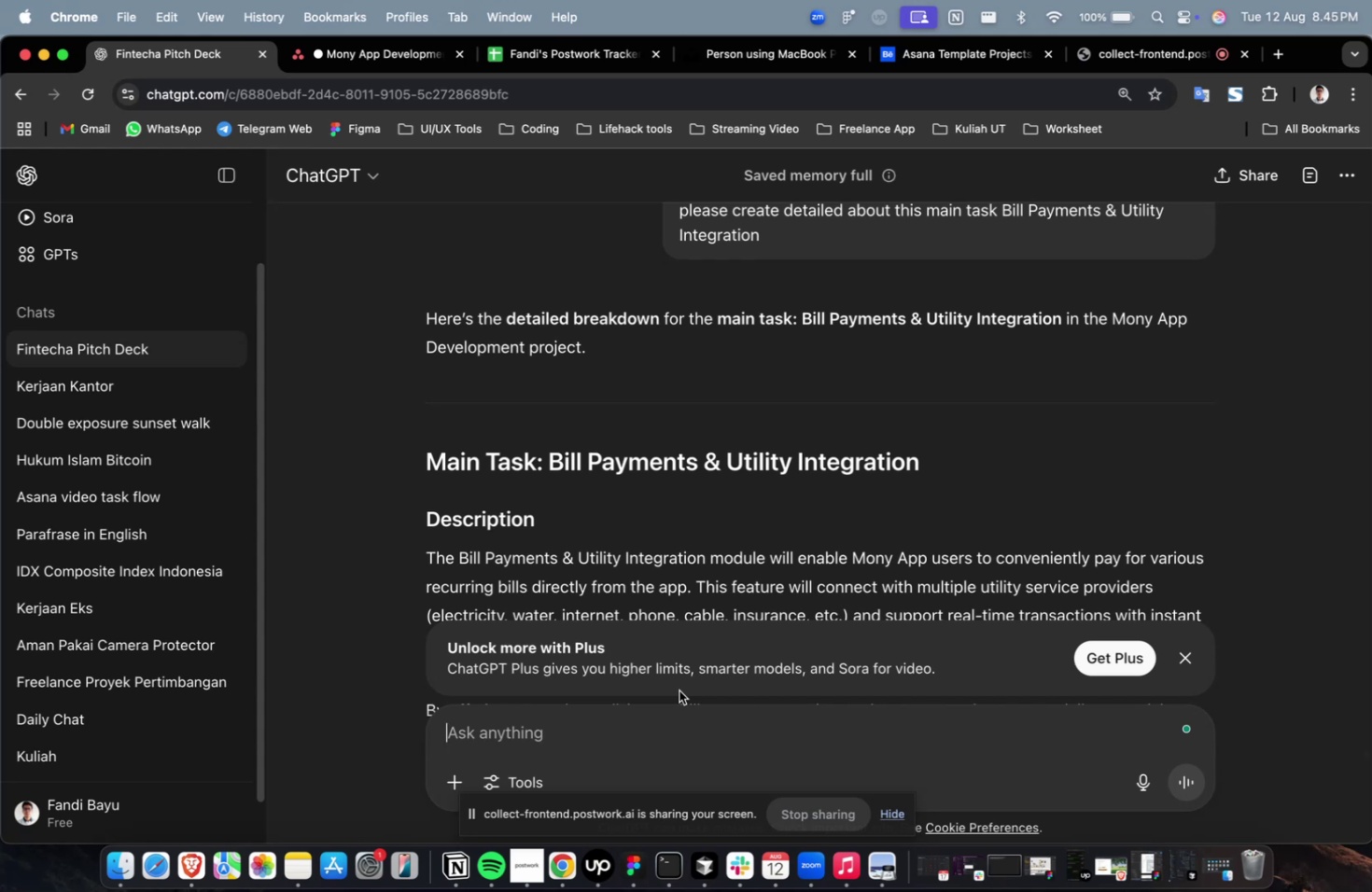 
wait(75.61)
 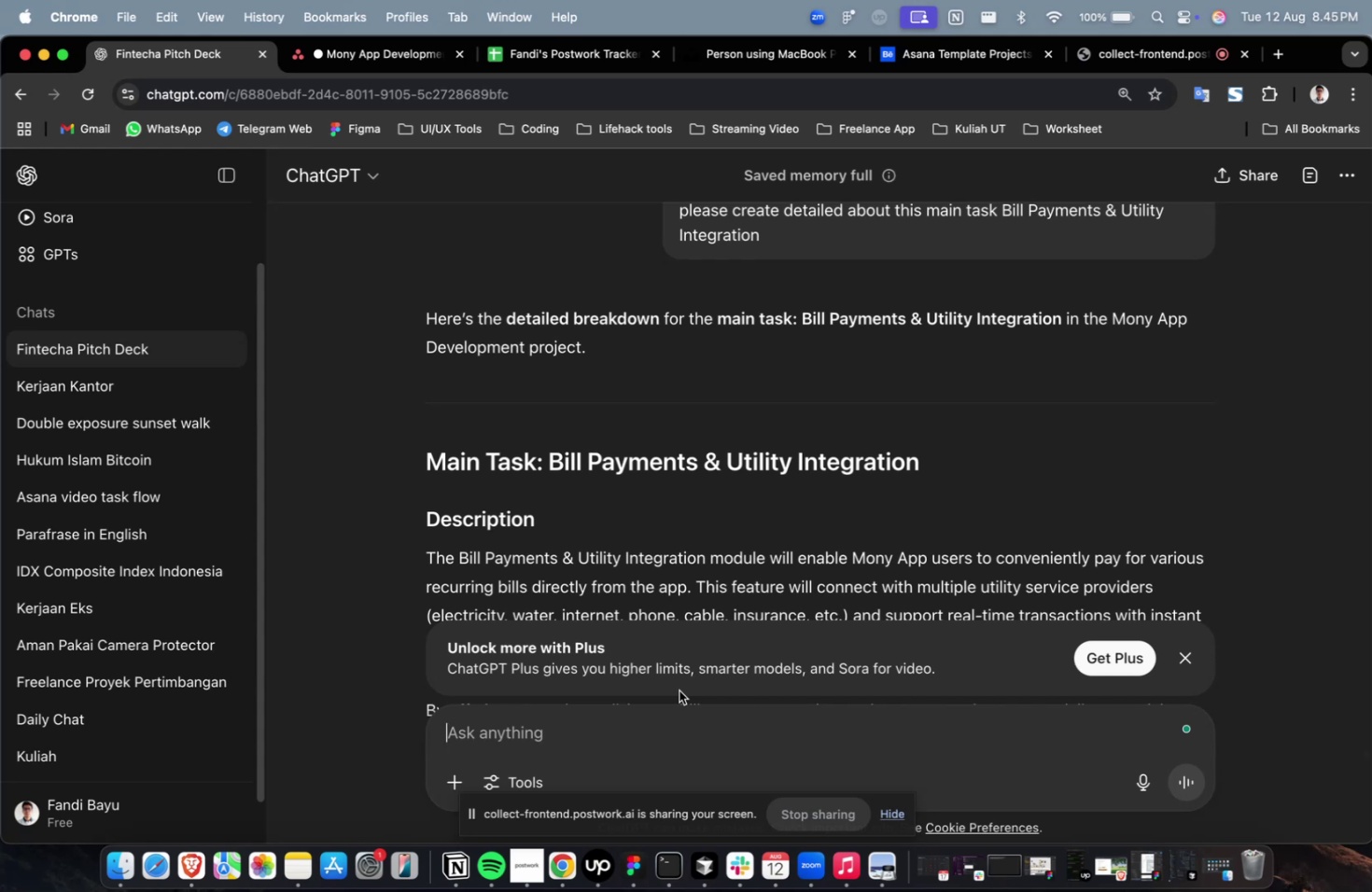 
left_click([794, 445])
 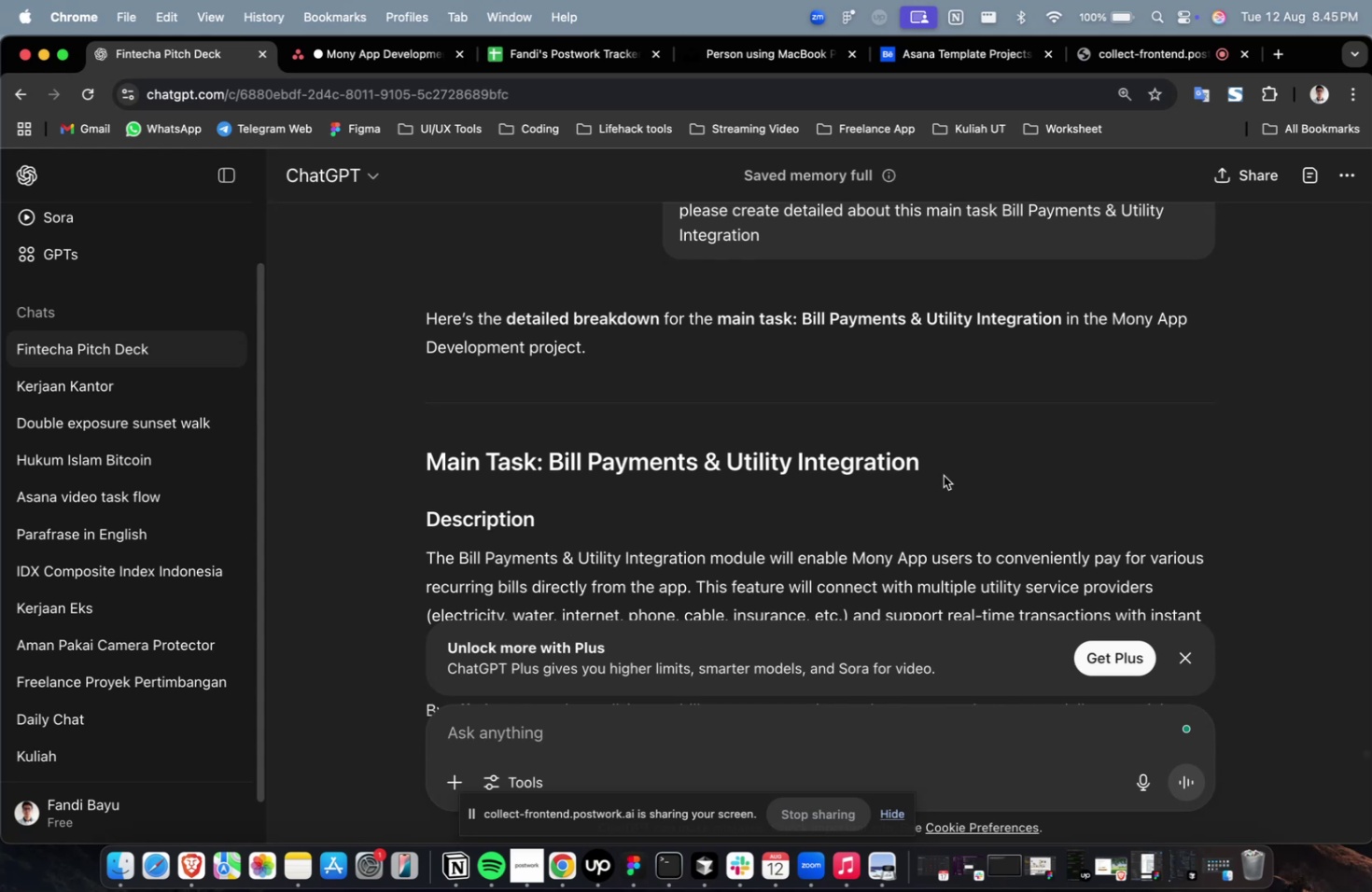 
scroll: coordinate [819, 539], scroll_direction: down, amount: 27.0
 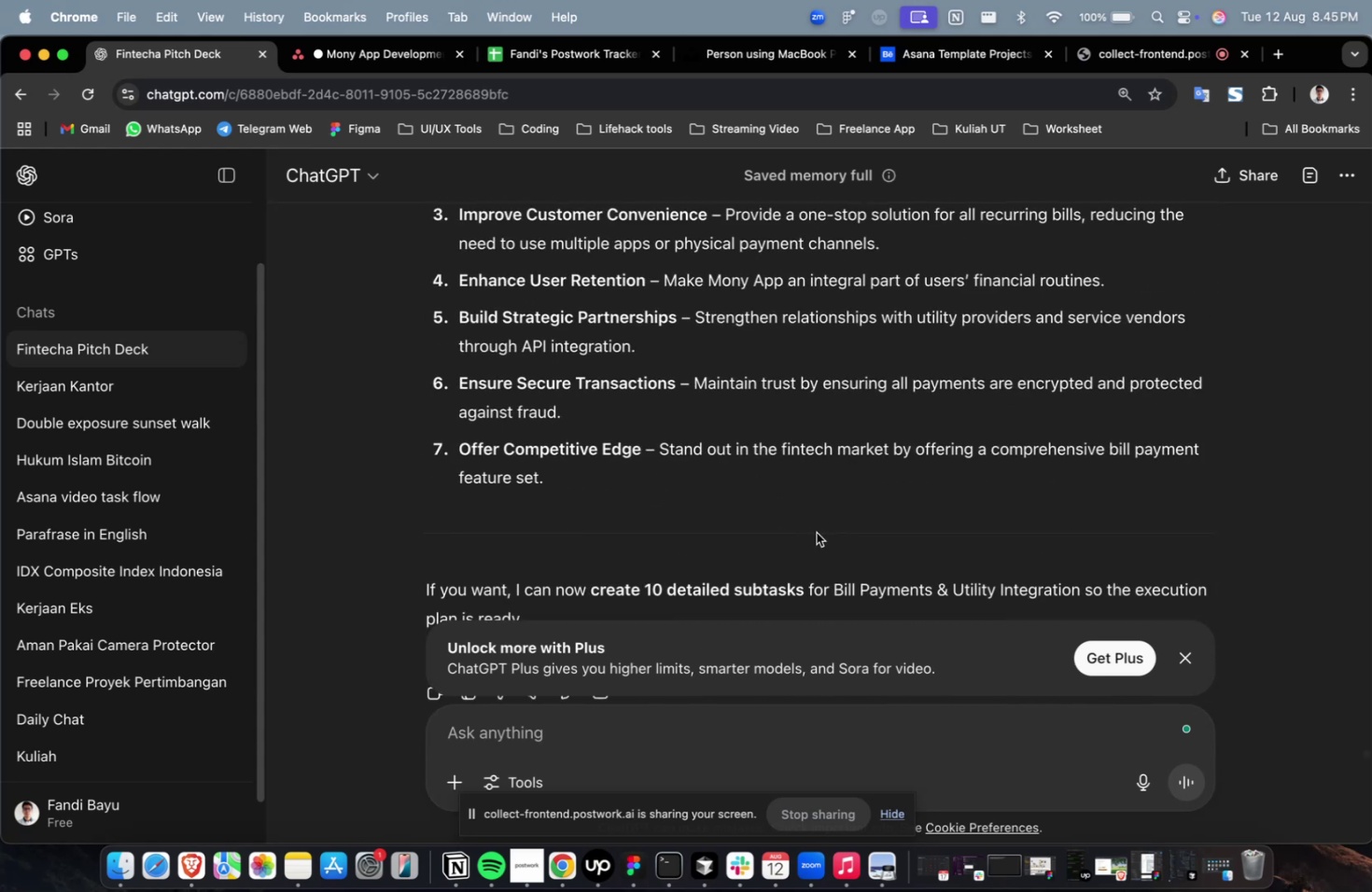 
left_click_drag(start_coordinate=[807, 524], to_coordinate=[391, 554])
 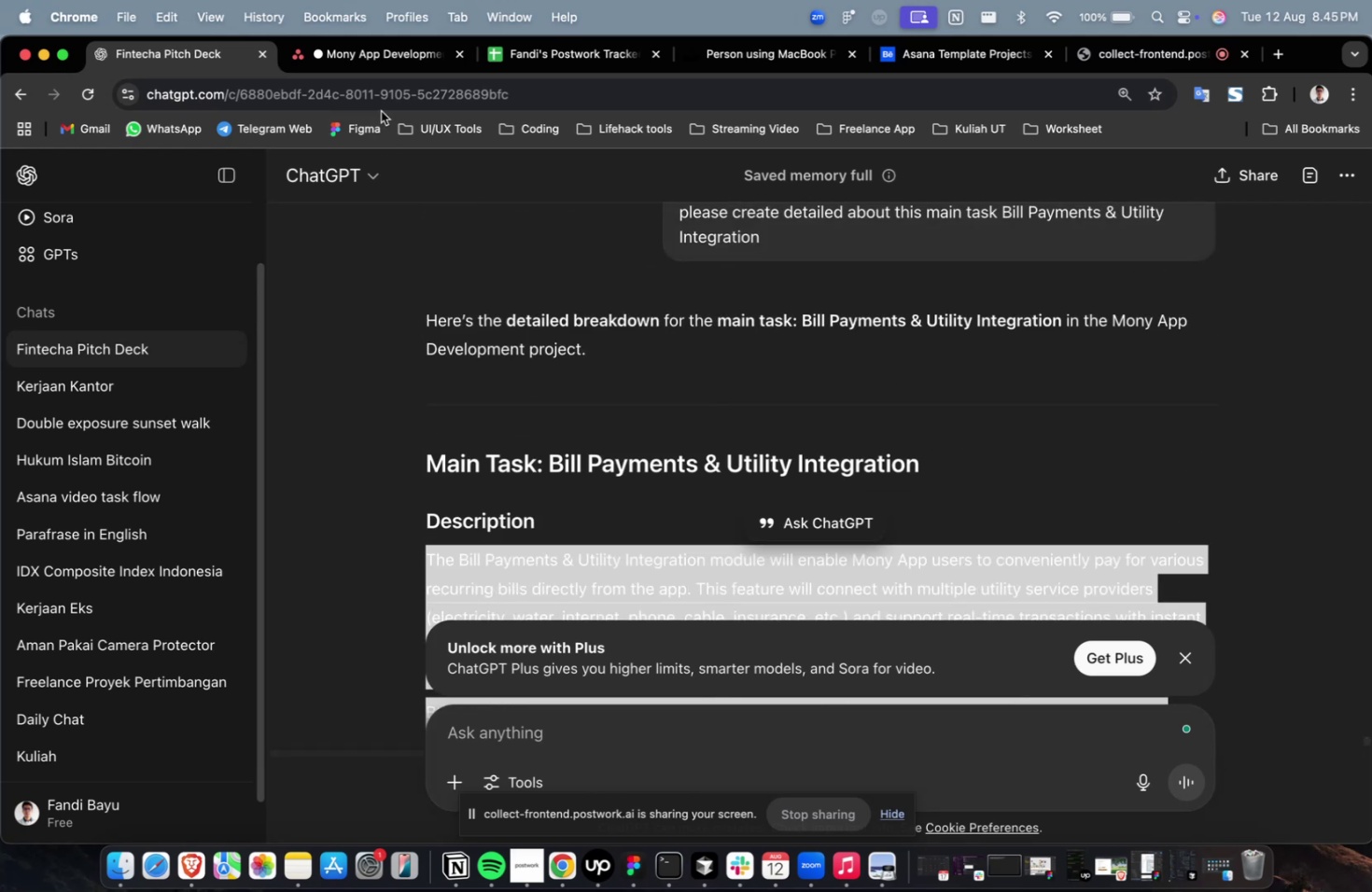 
scroll: coordinate [564, 394], scroll_direction: up, amount: 39.0
 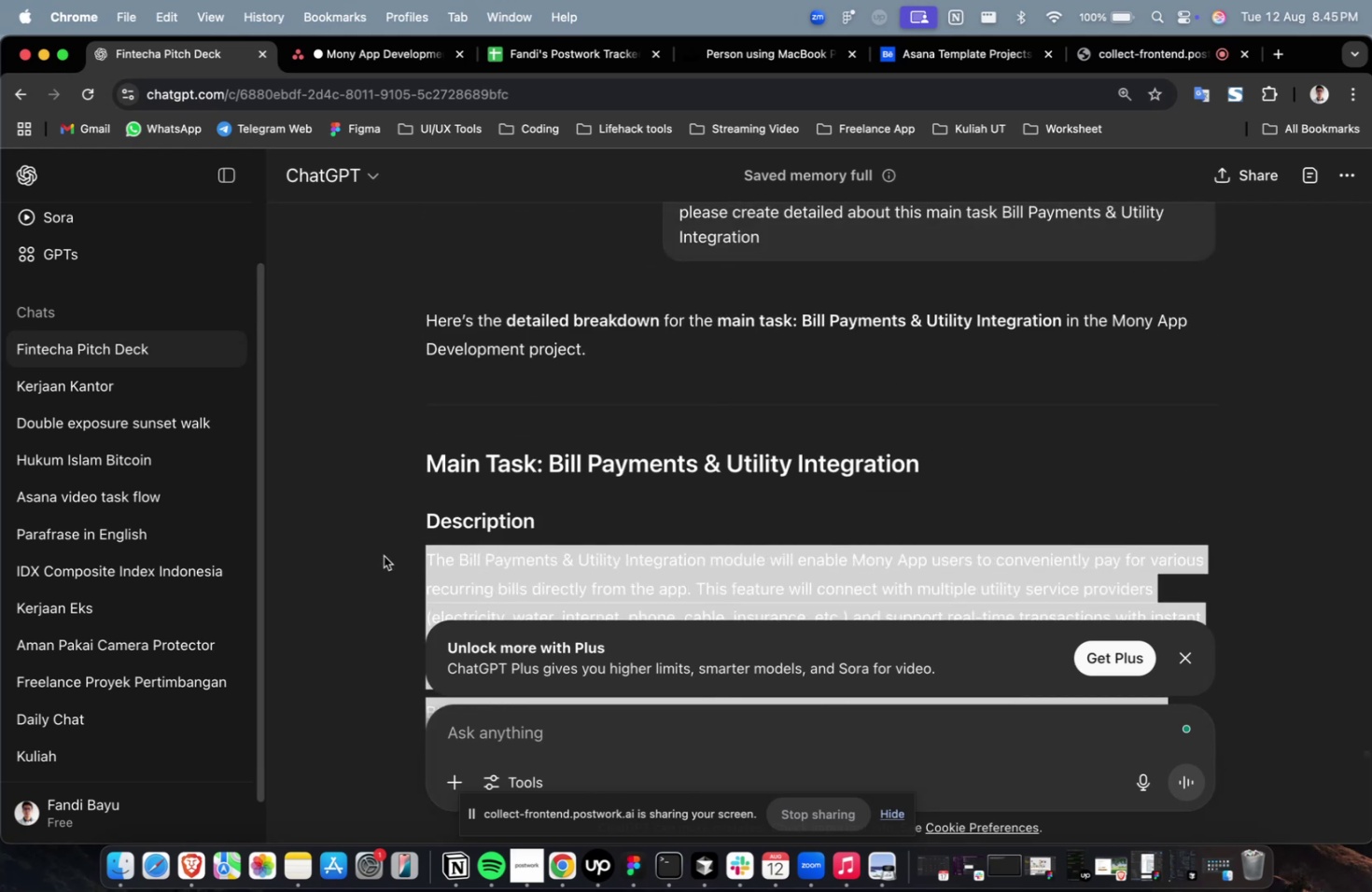 
key(Meta+CommandLeft)
 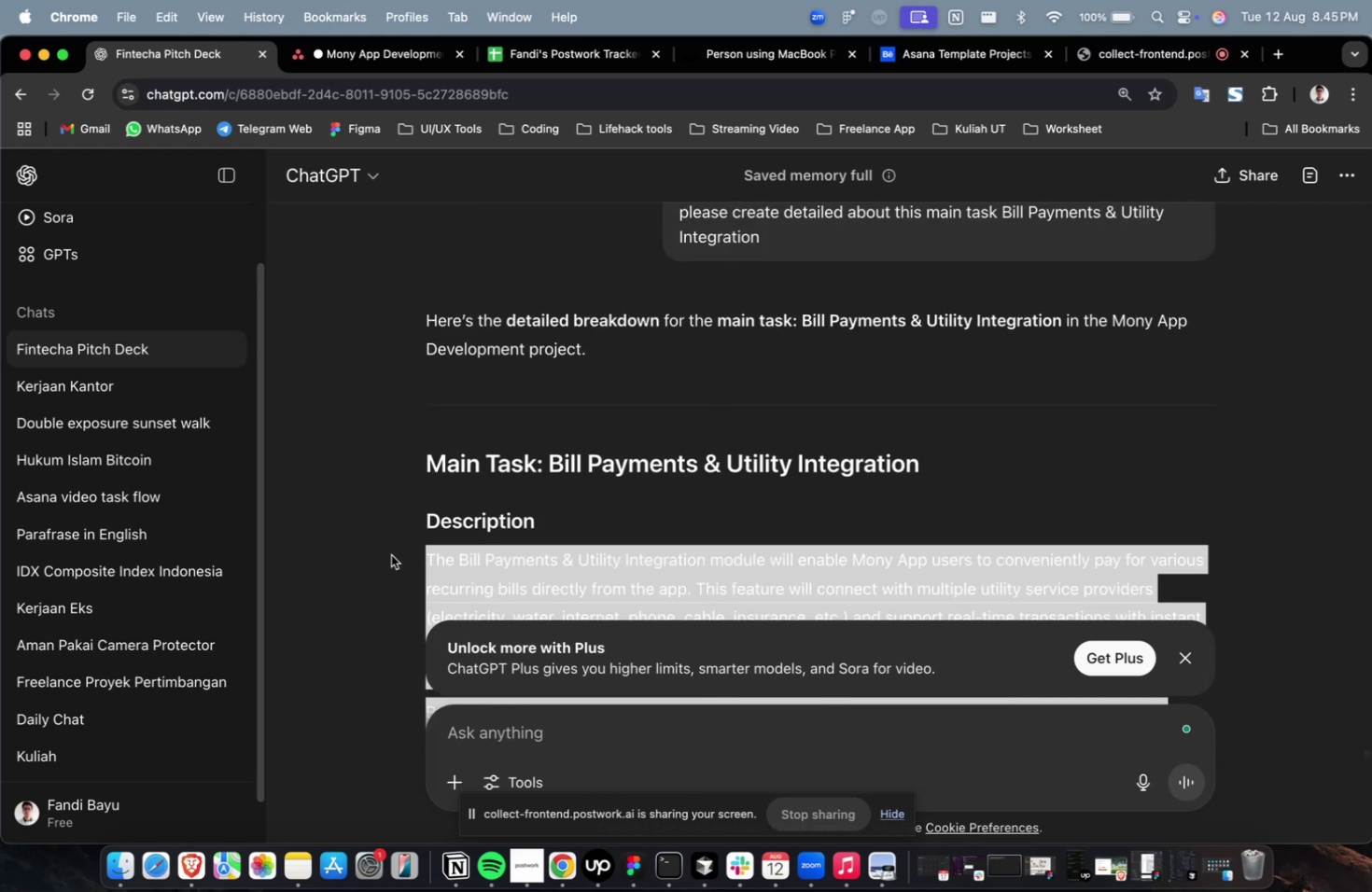 
key(Meta+C)
 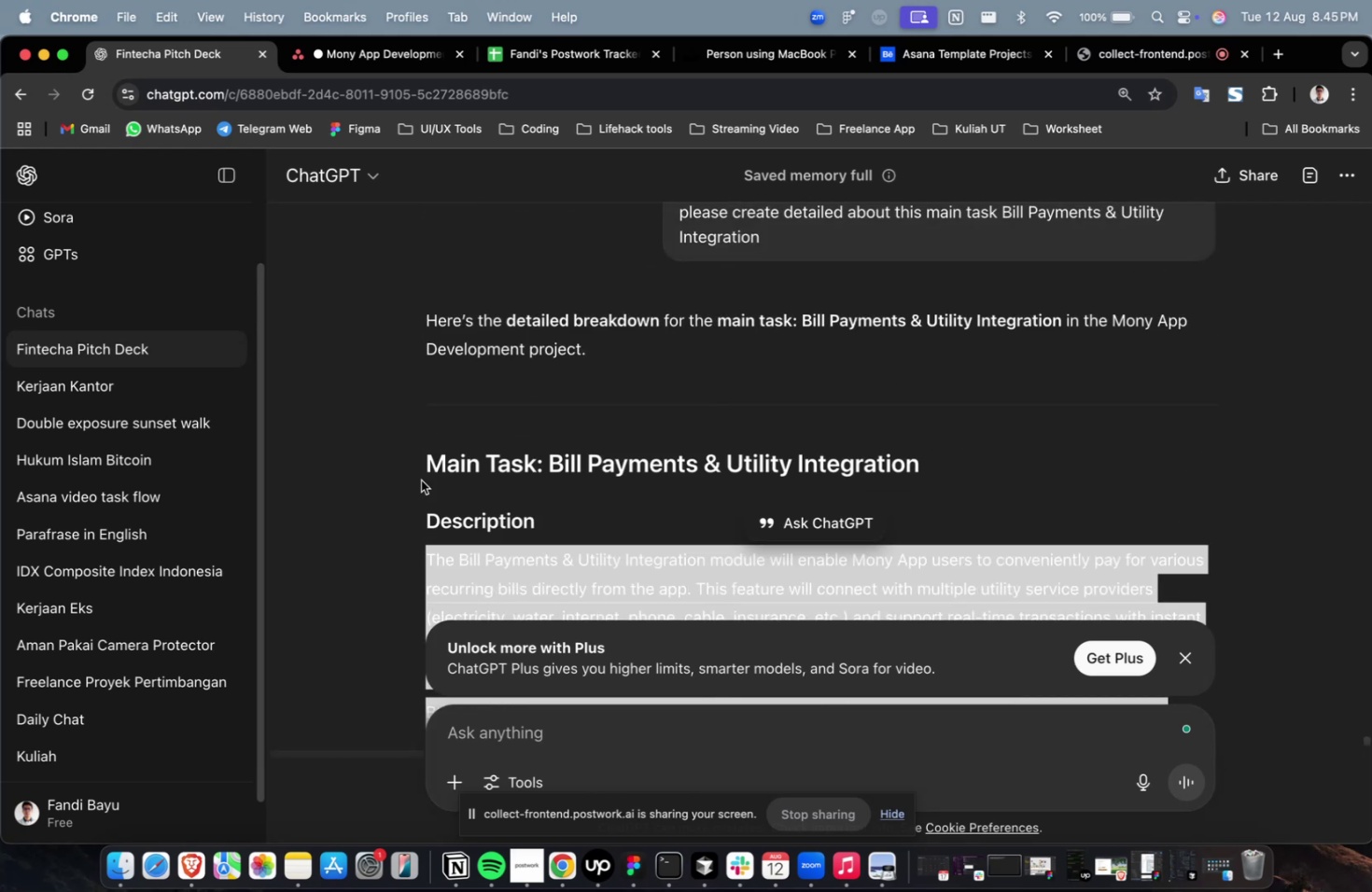 
key(Meta+C)
 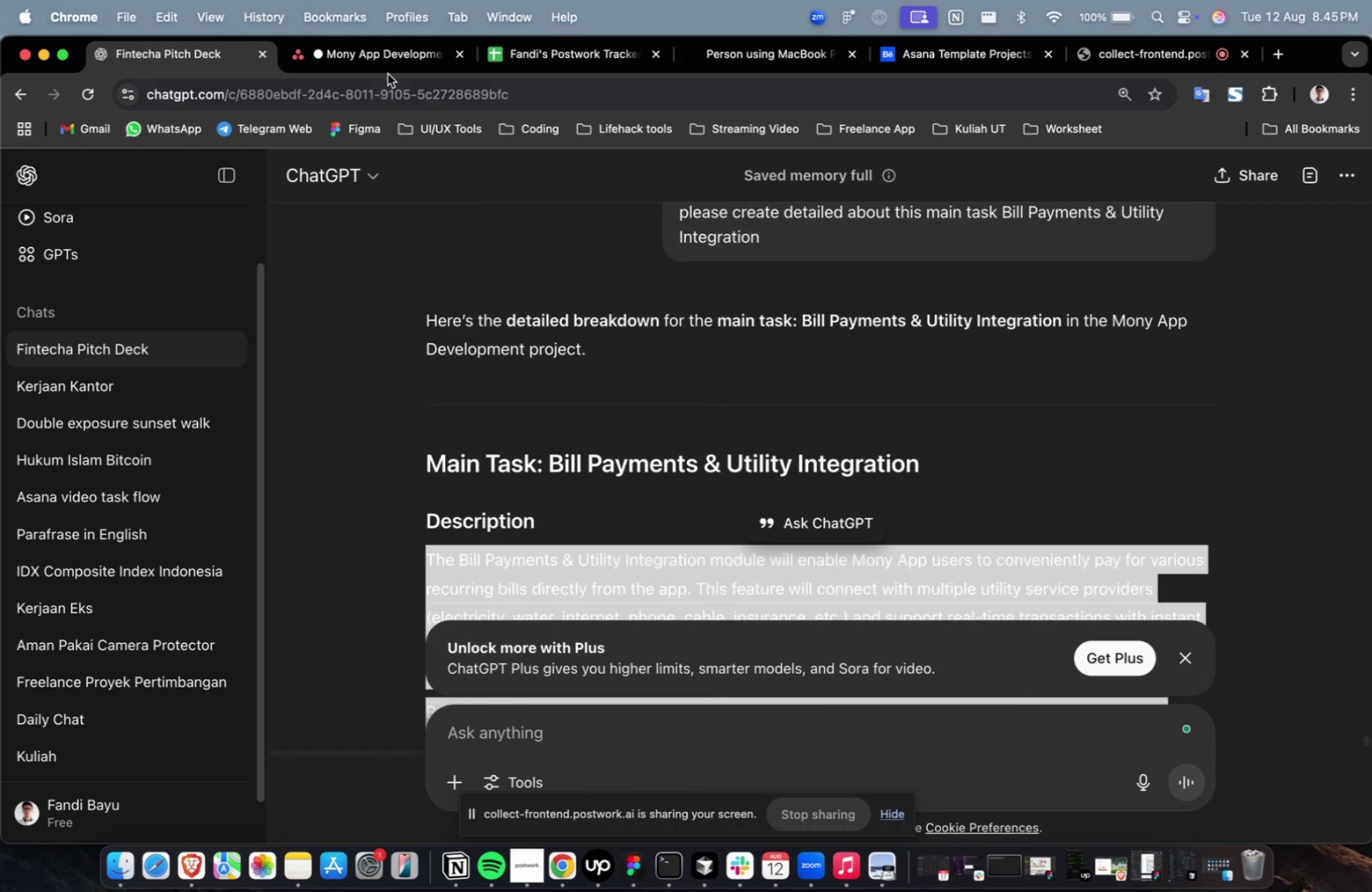 
left_click([394, 52])
 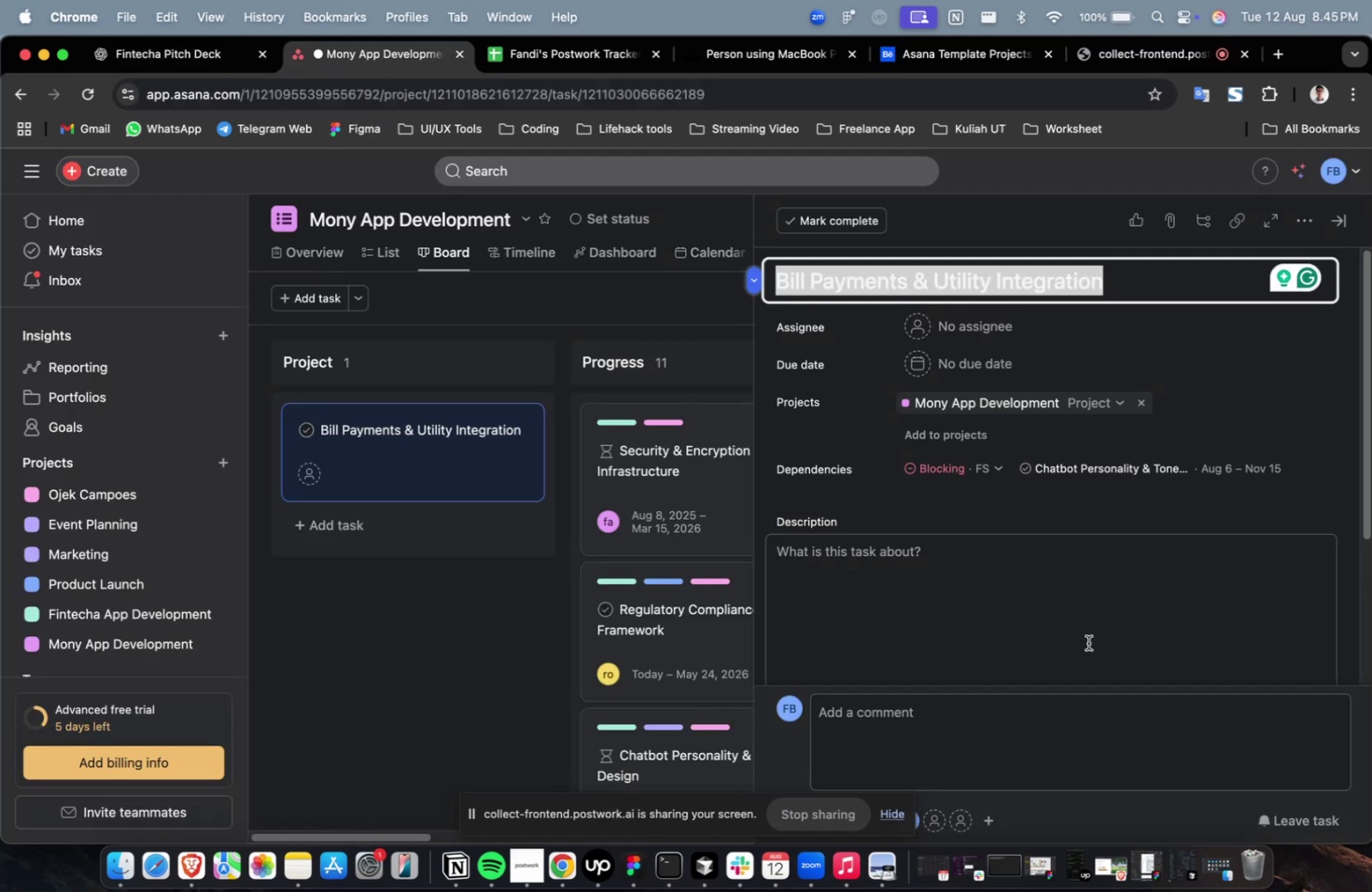 
key(Meta+CommandLeft)
 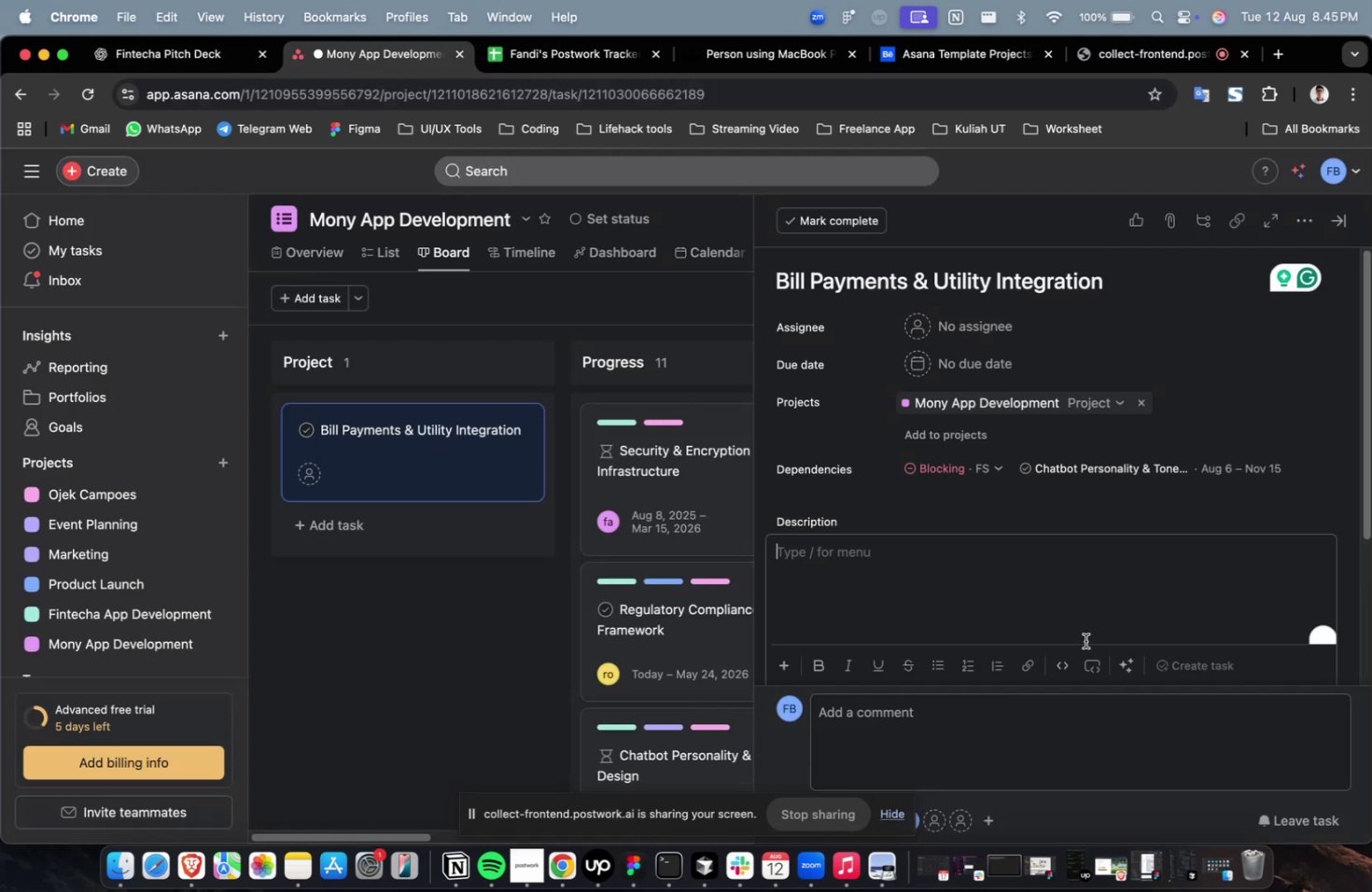 
key(Meta+V)
 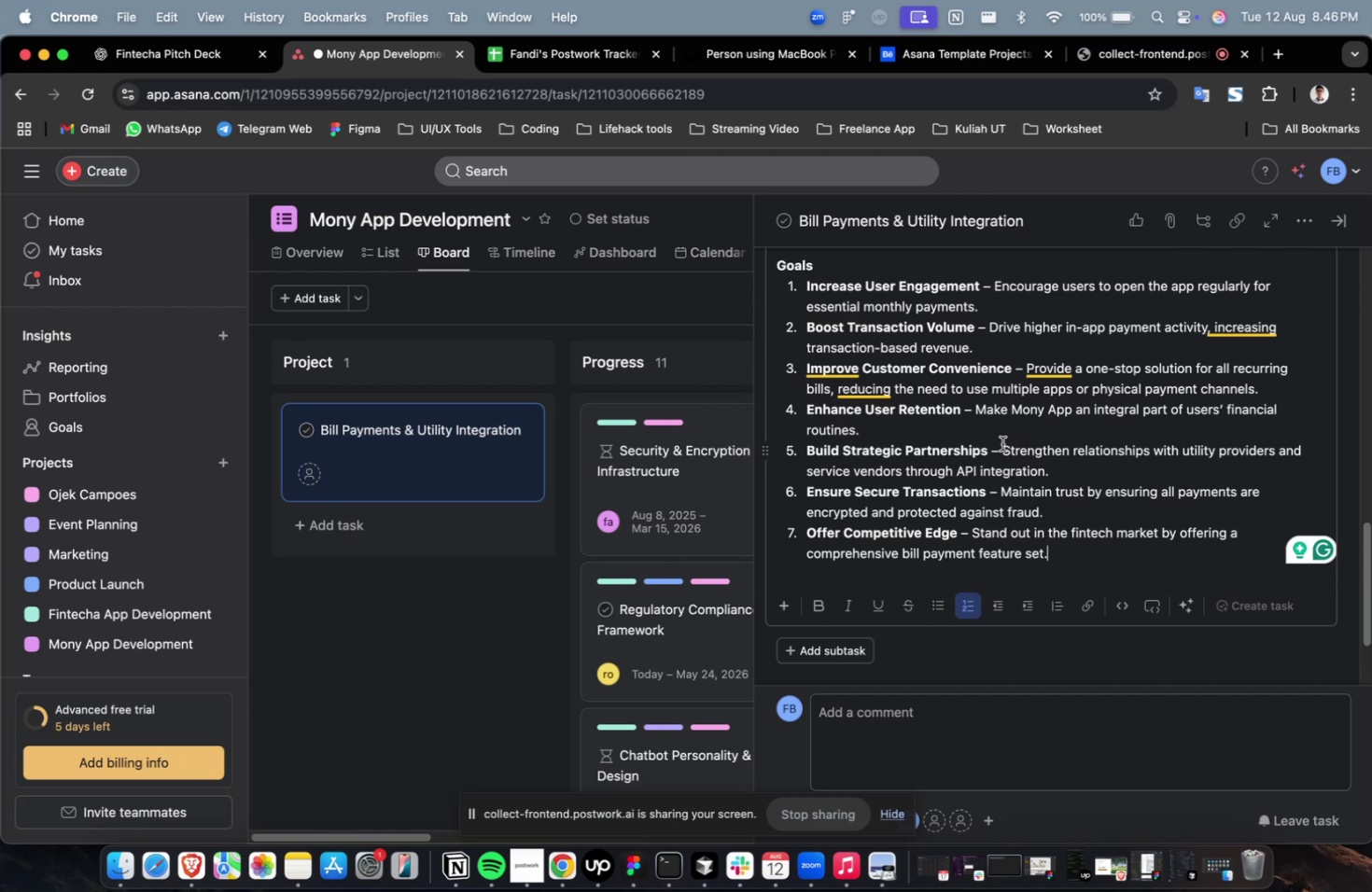 
wait(28.47)
 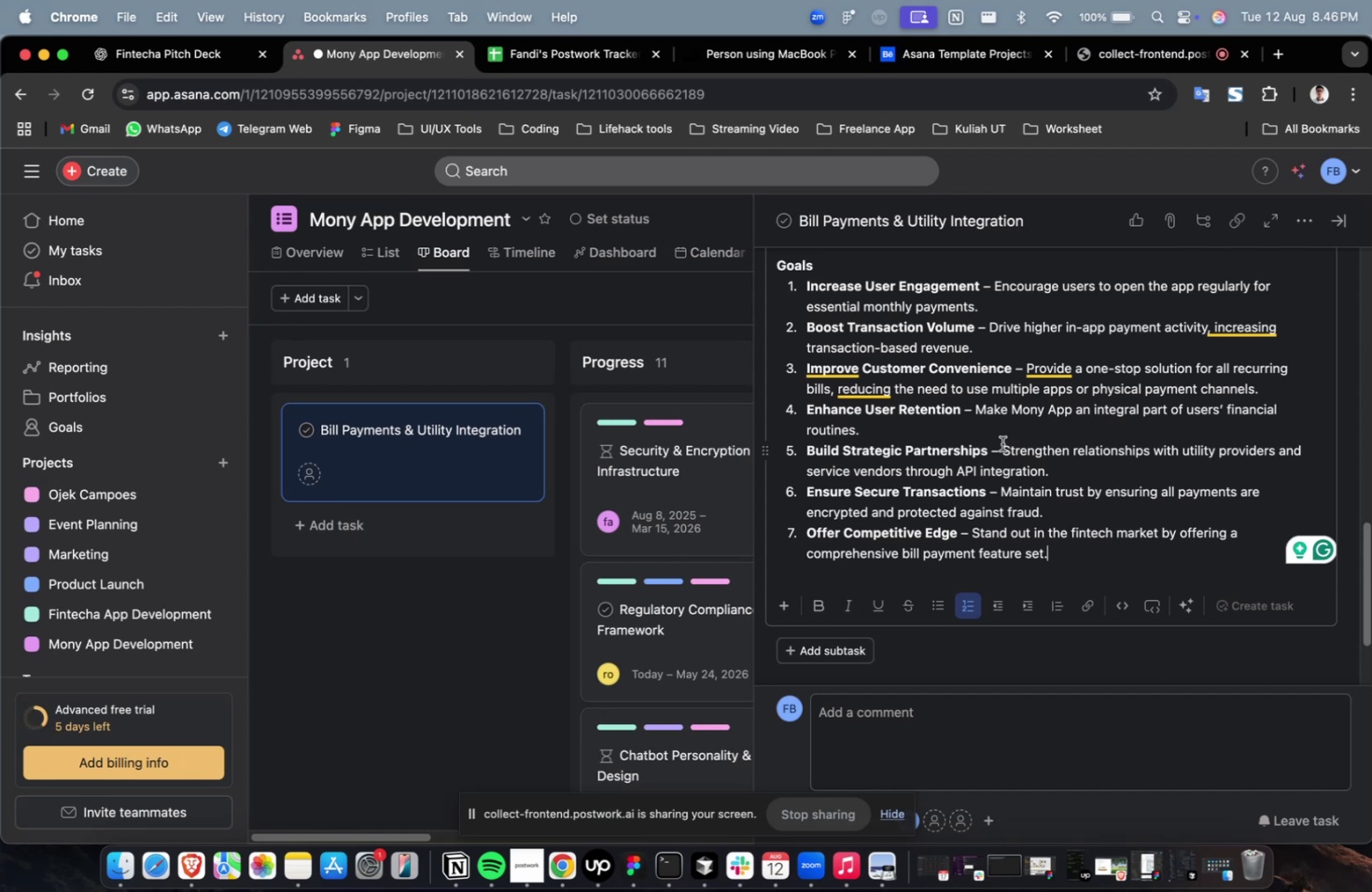 
scroll: coordinate [1018, 344], scroll_direction: up, amount: 30.0
 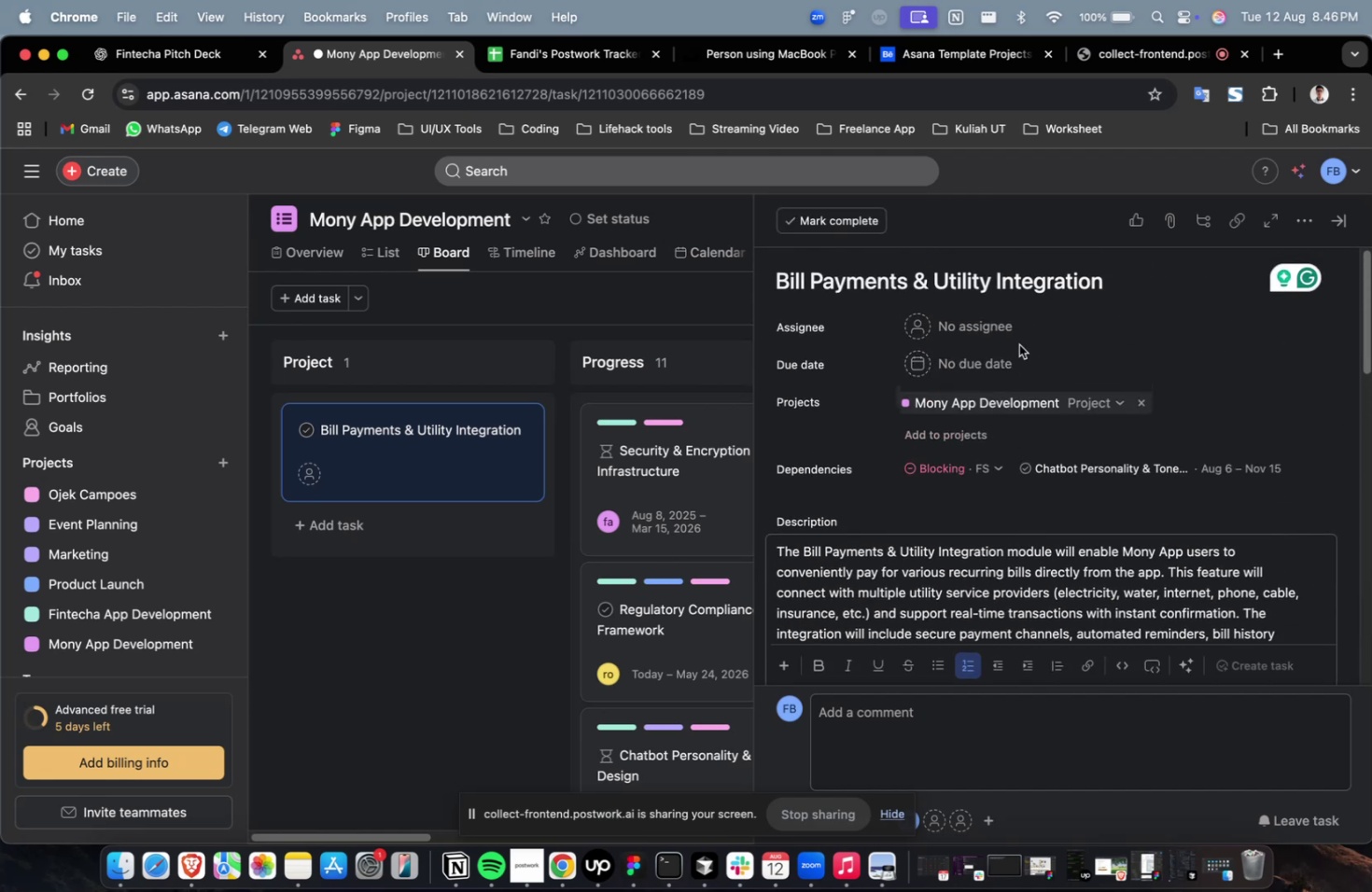 
left_click([996, 331])
 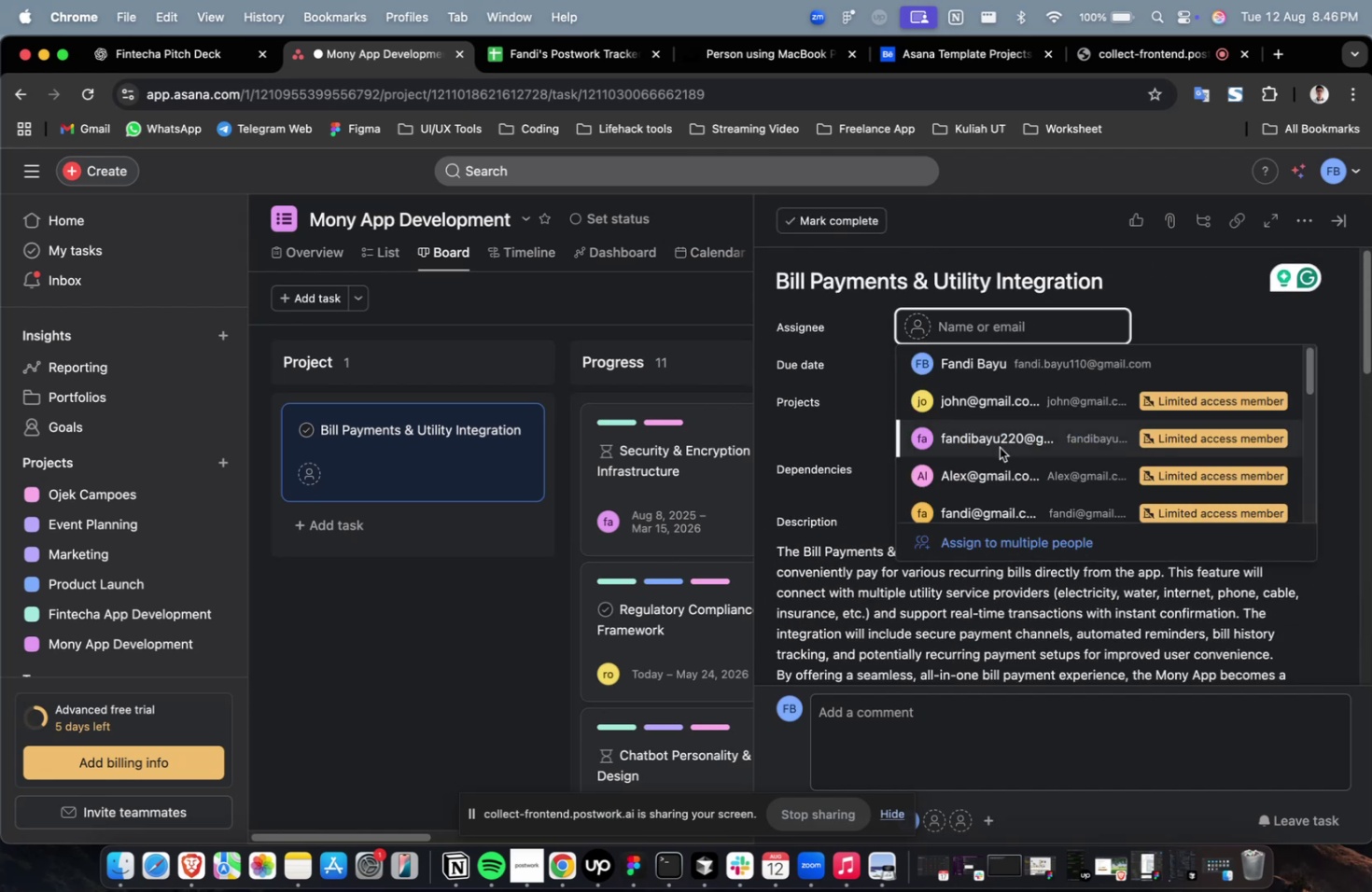 
left_click([999, 447])
 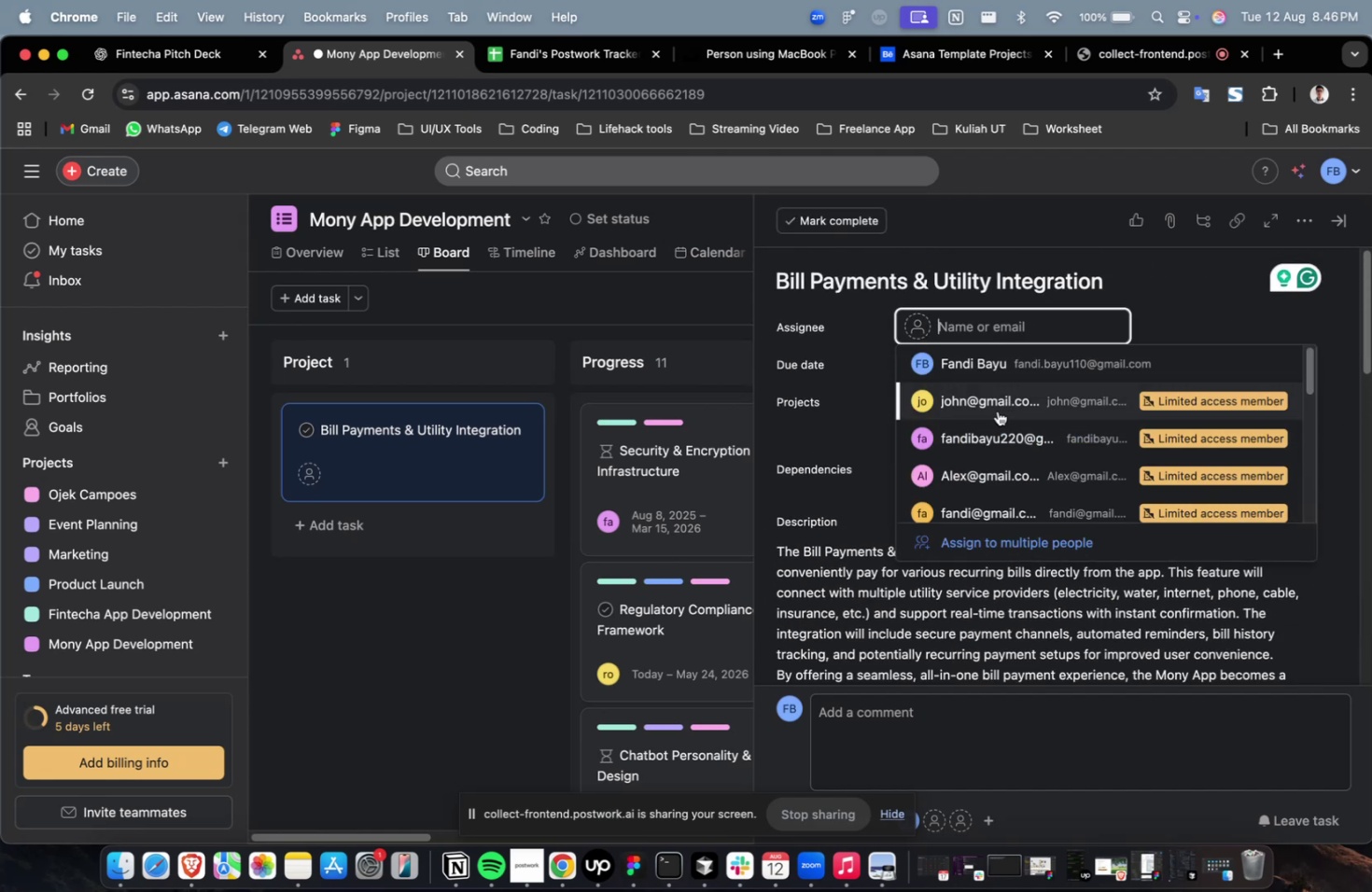 
double_click([997, 411])
 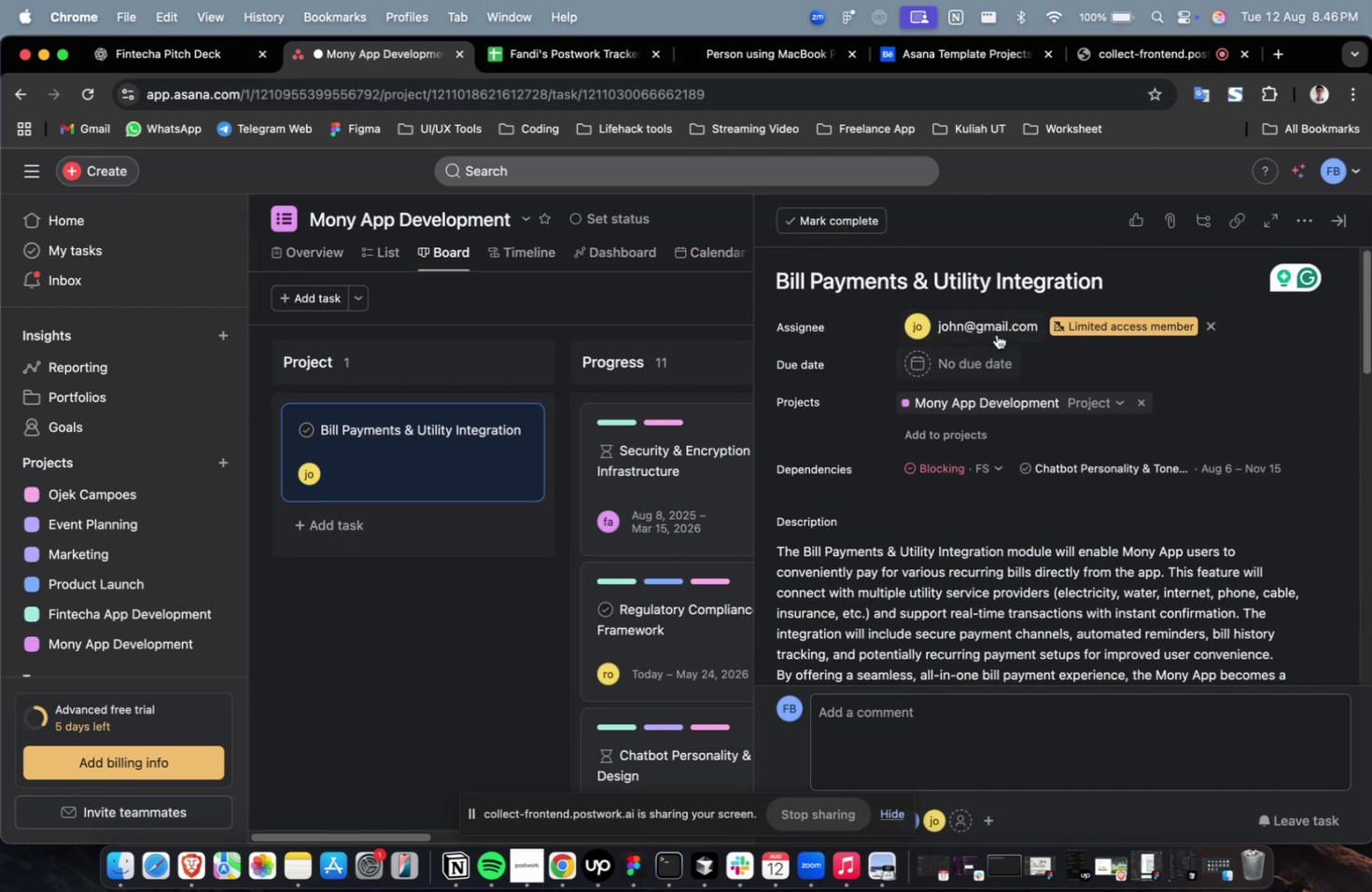 
triple_click([996, 334])
 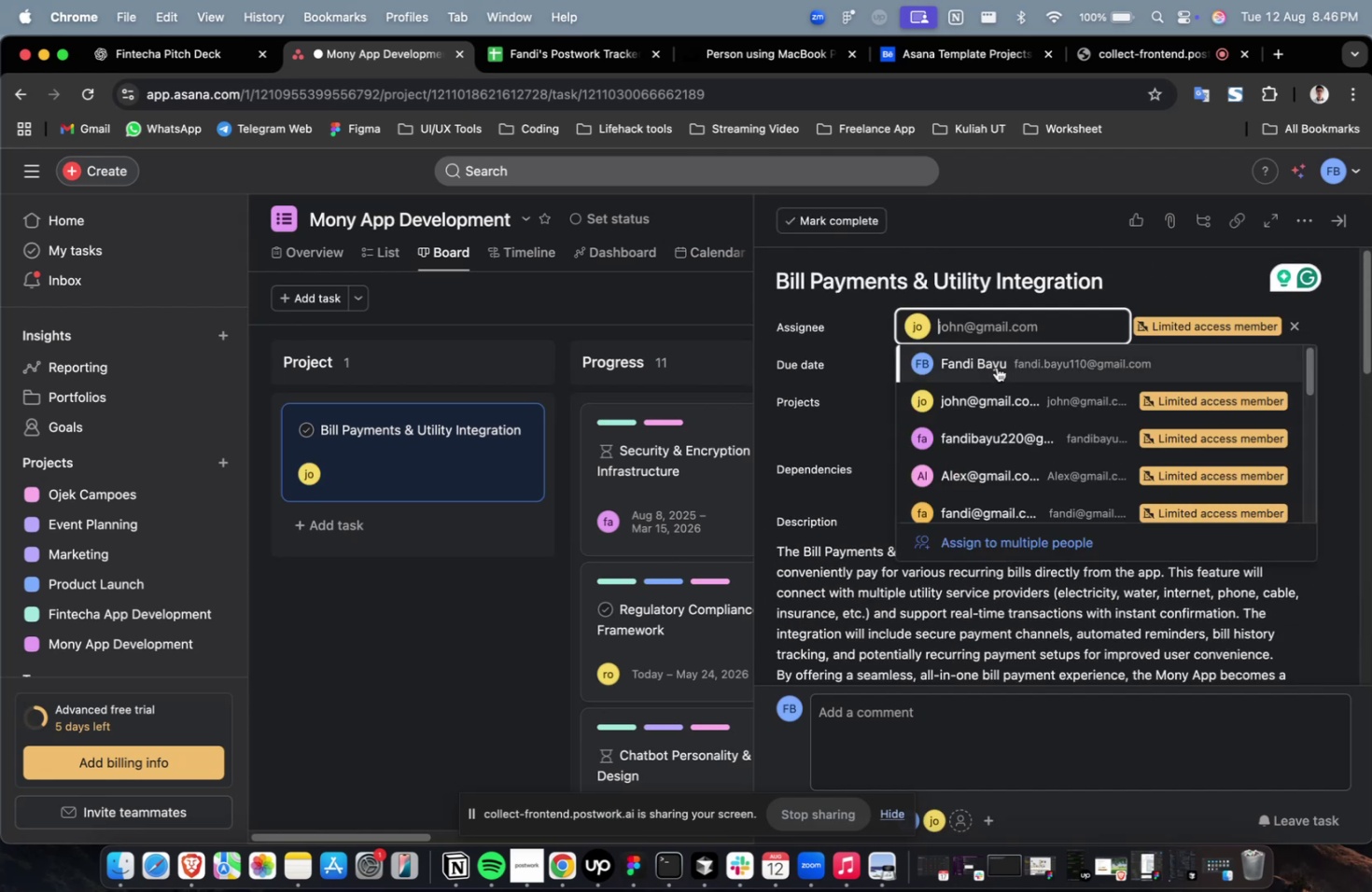 
scroll: coordinate [996, 389], scroll_direction: down, amount: 7.0
 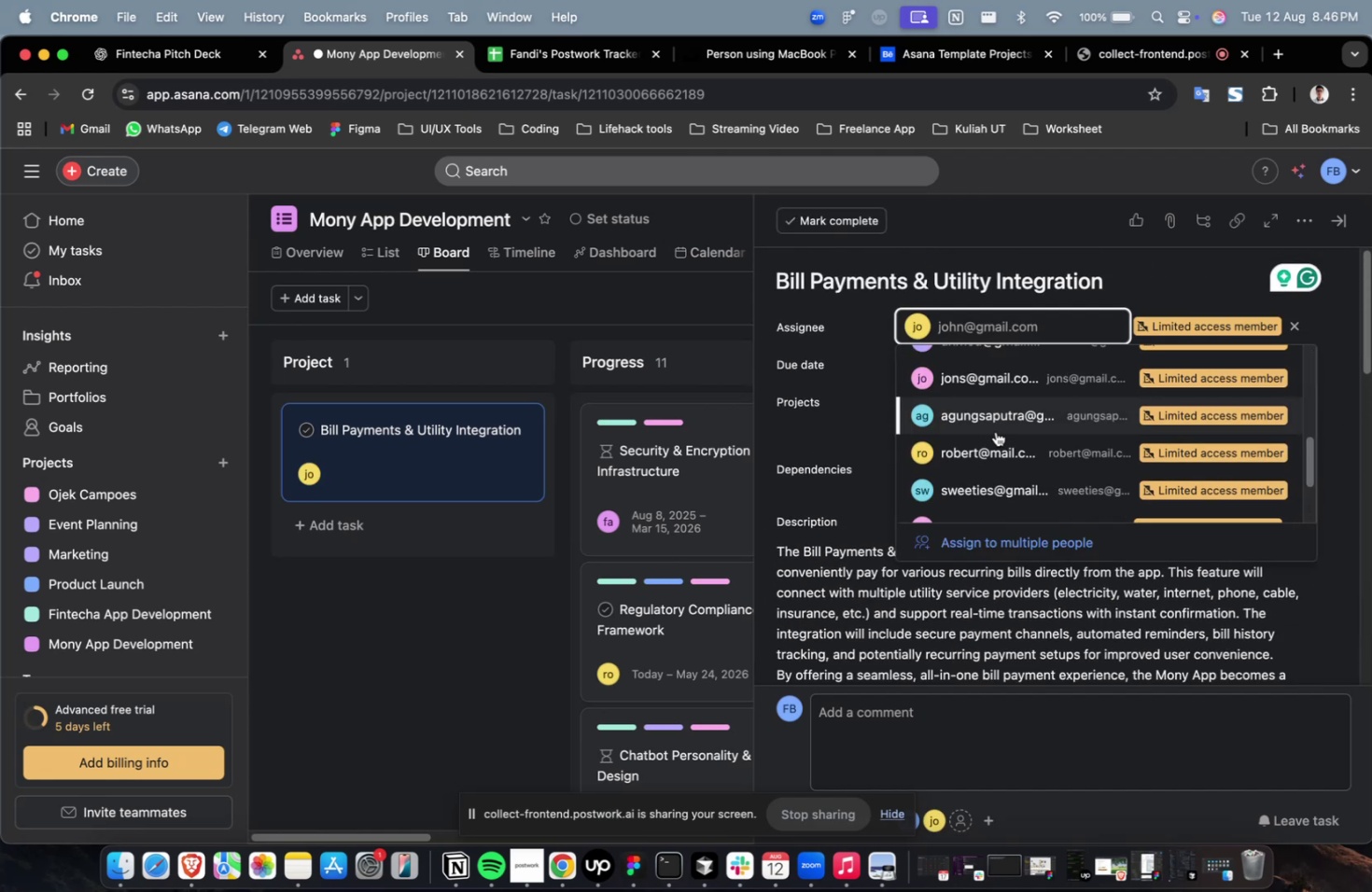 
left_click([995, 431])
 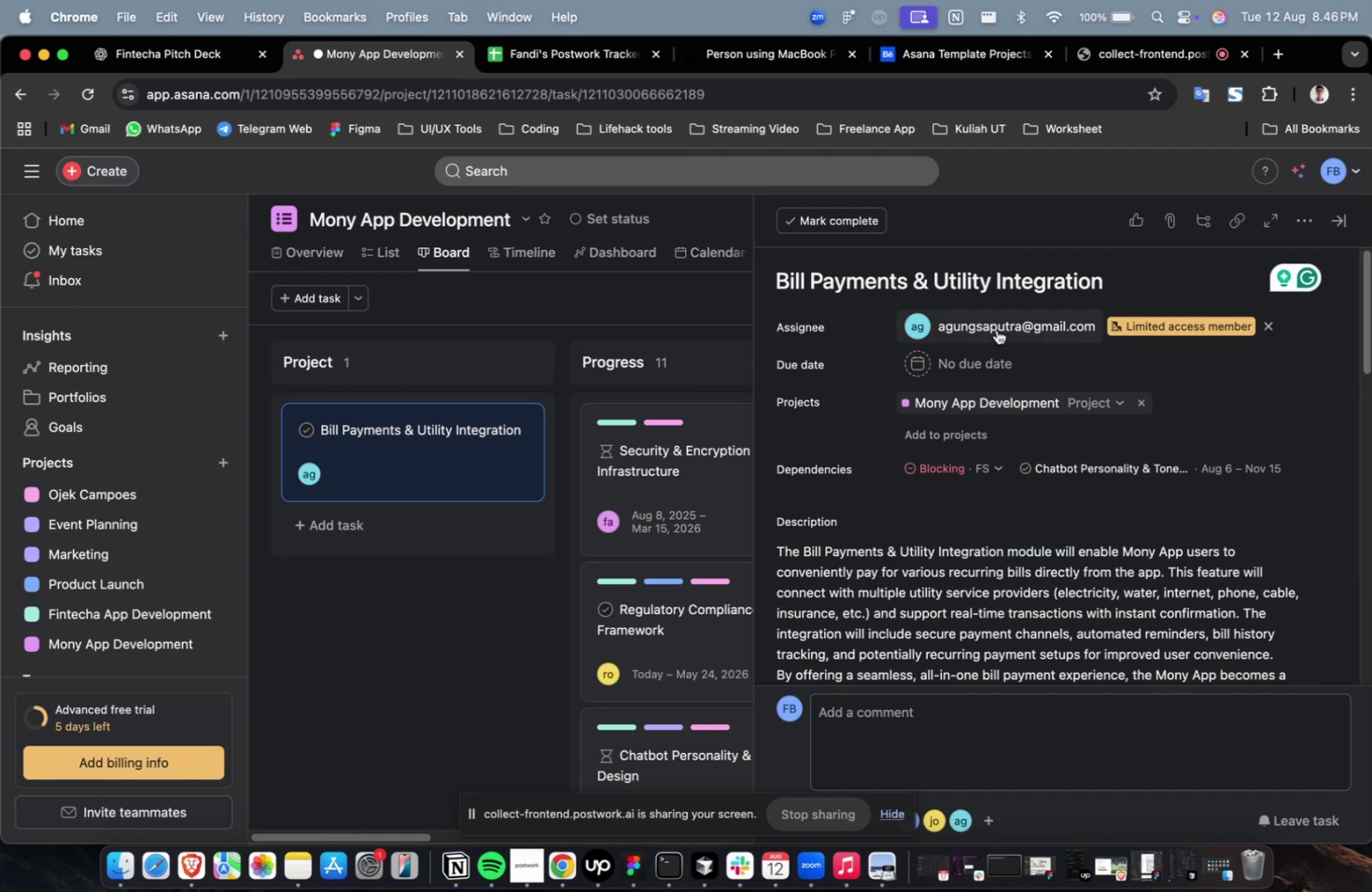 
double_click([996, 329])
 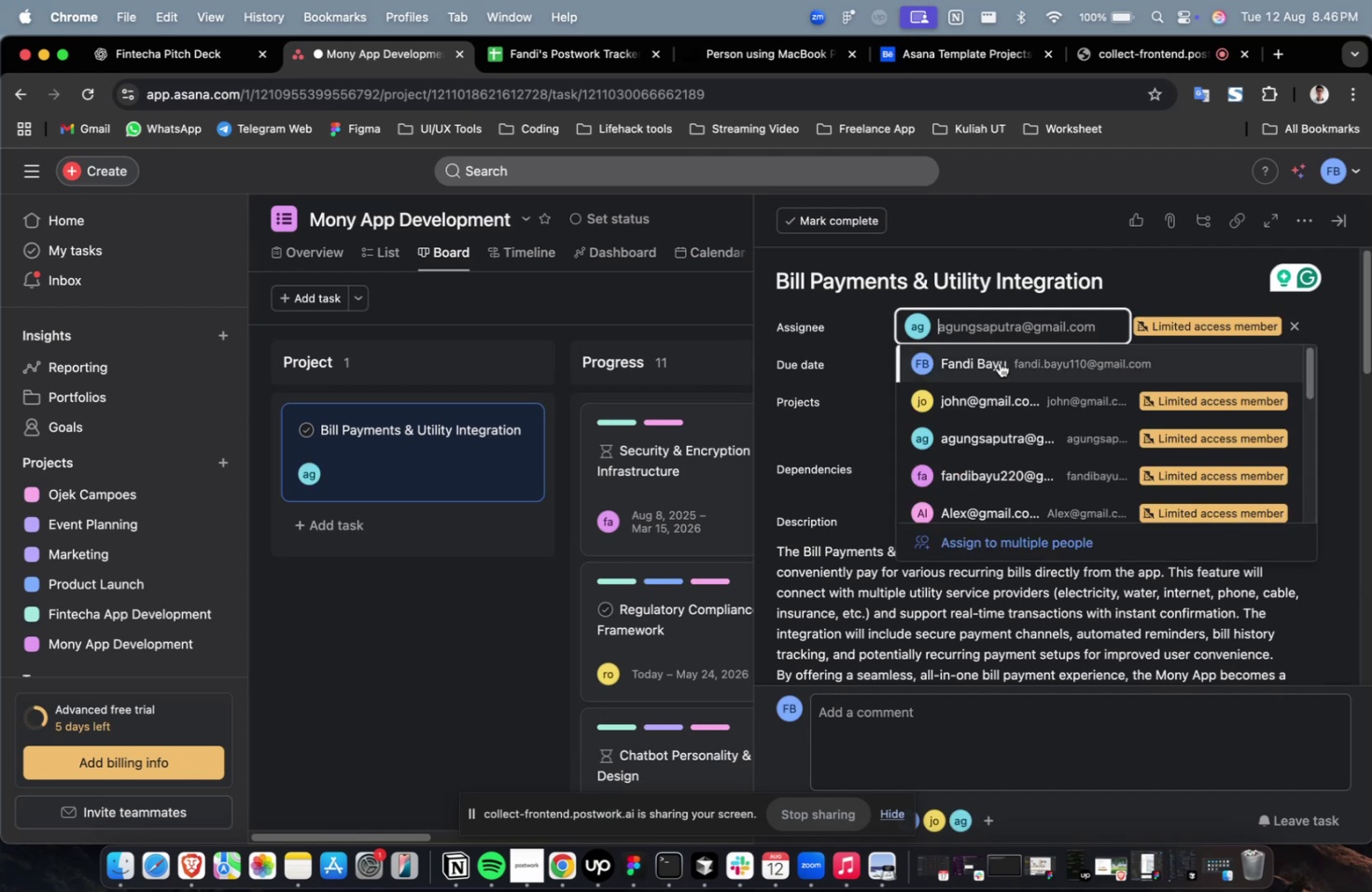 
scroll: coordinate [998, 396], scroll_direction: down, amount: 18.0
 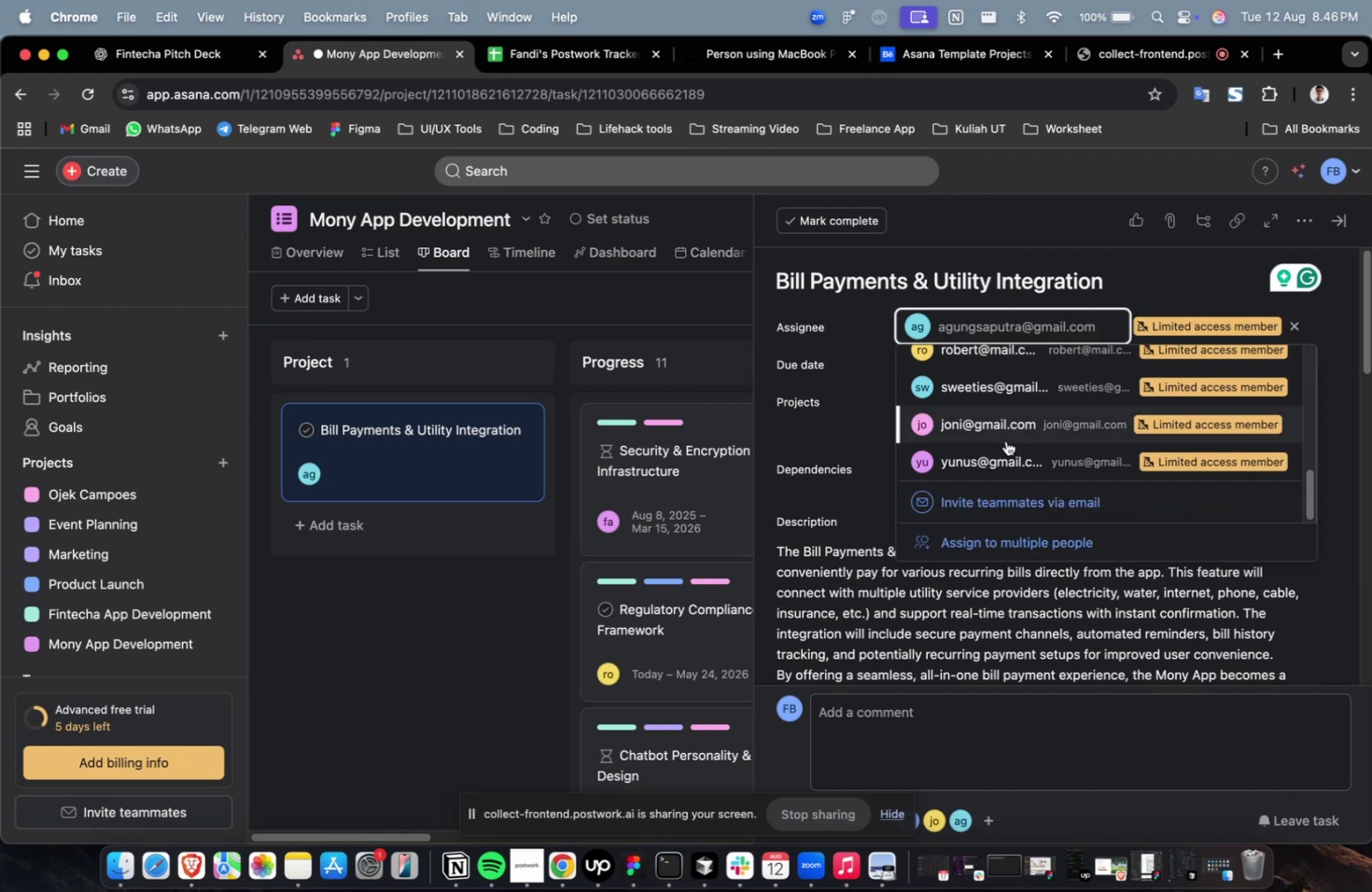 
left_click([1008, 455])
 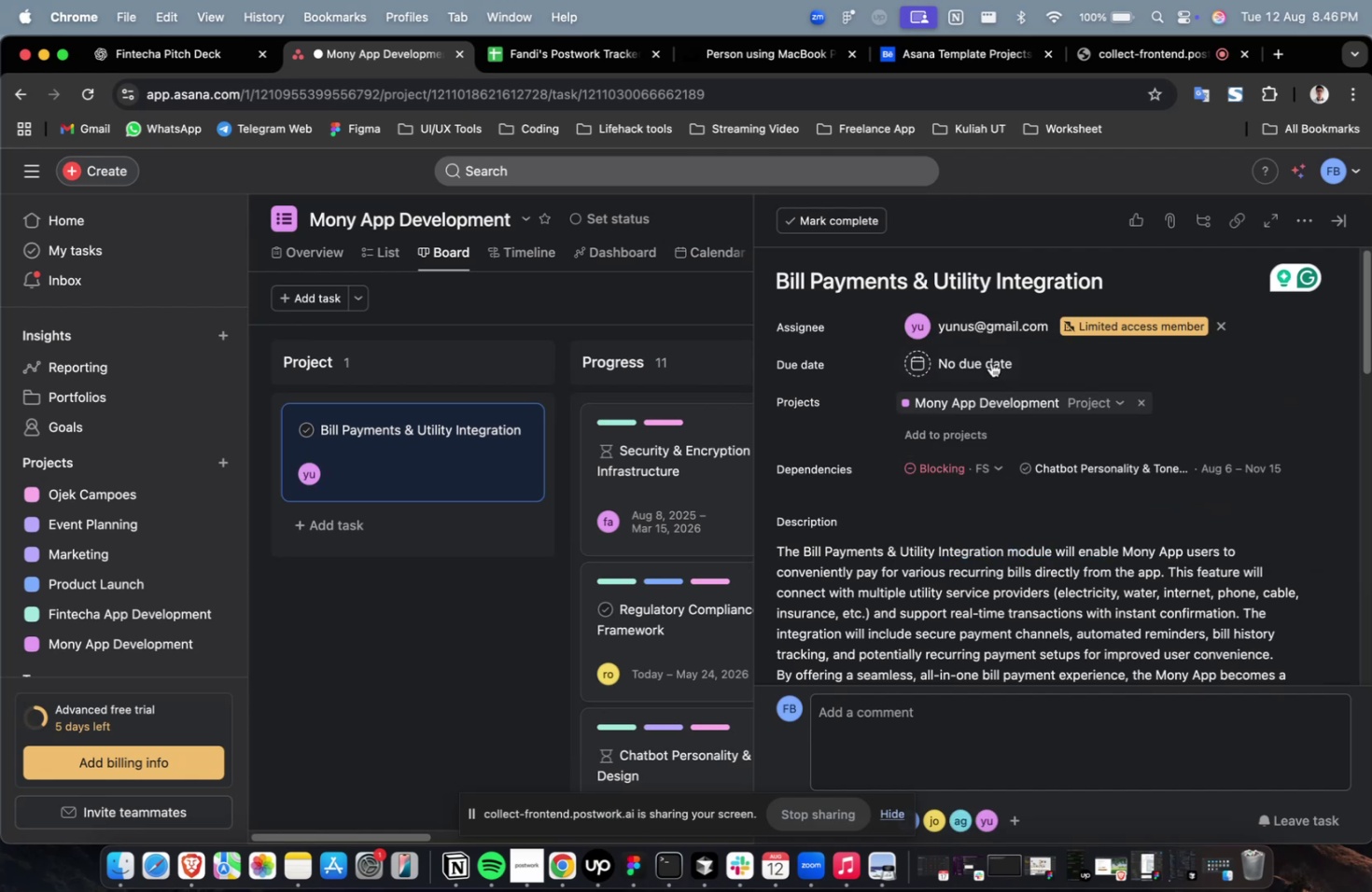 
double_click([989, 361])
 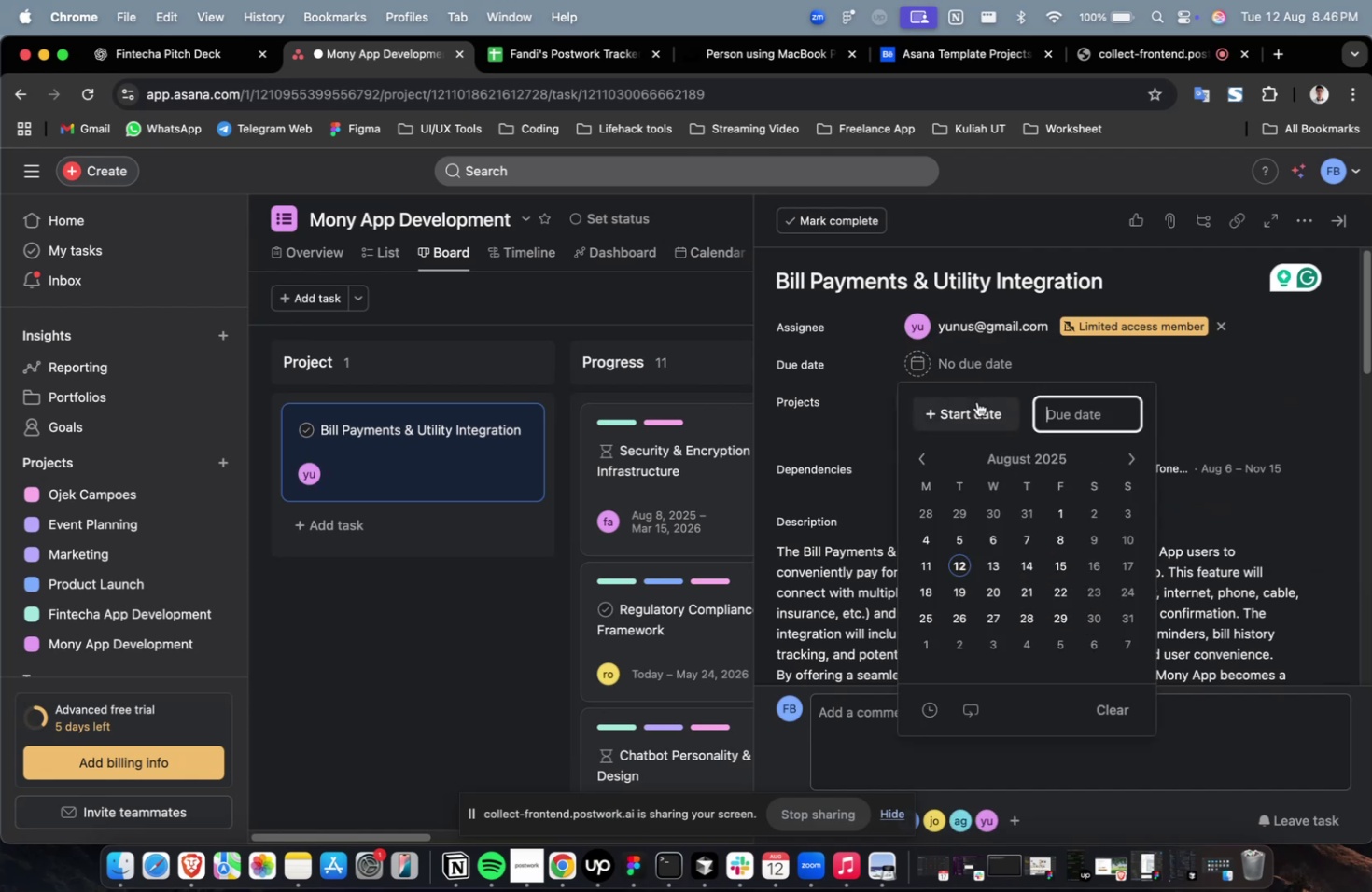 
triple_click([976, 401])
 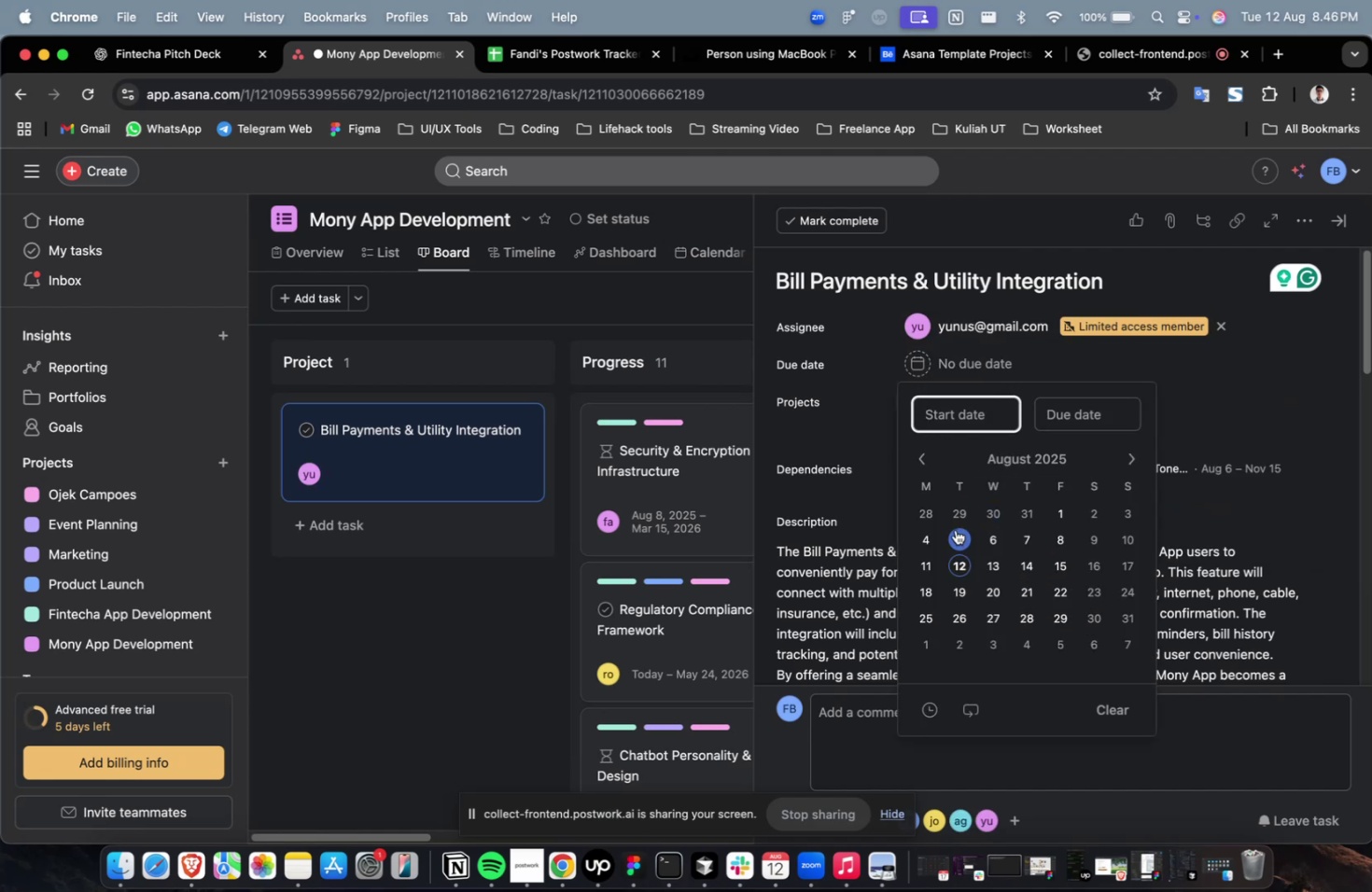 
triple_click([953, 531])
 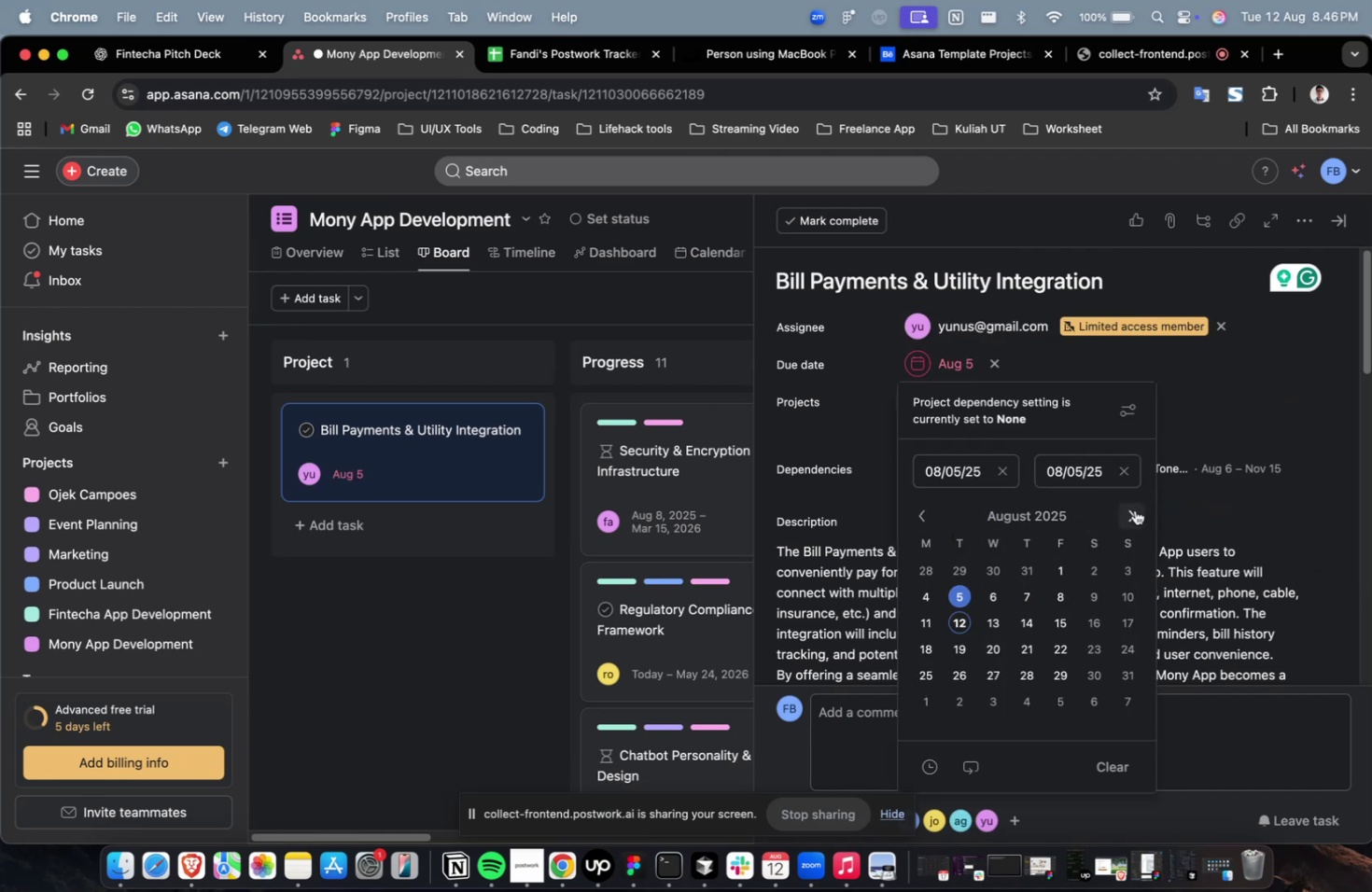 
triple_click([1132, 513])
 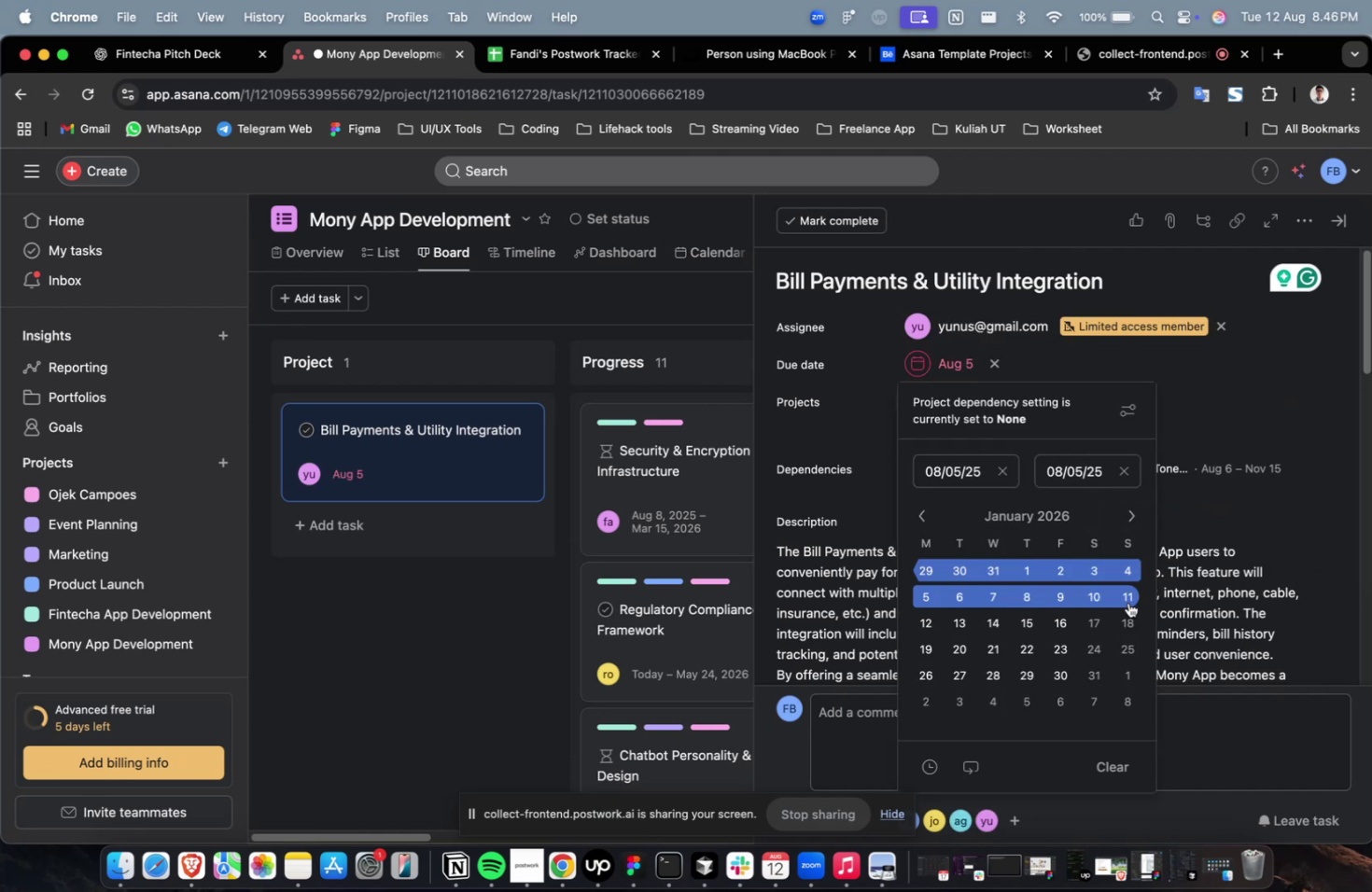 
left_click([1129, 617])
 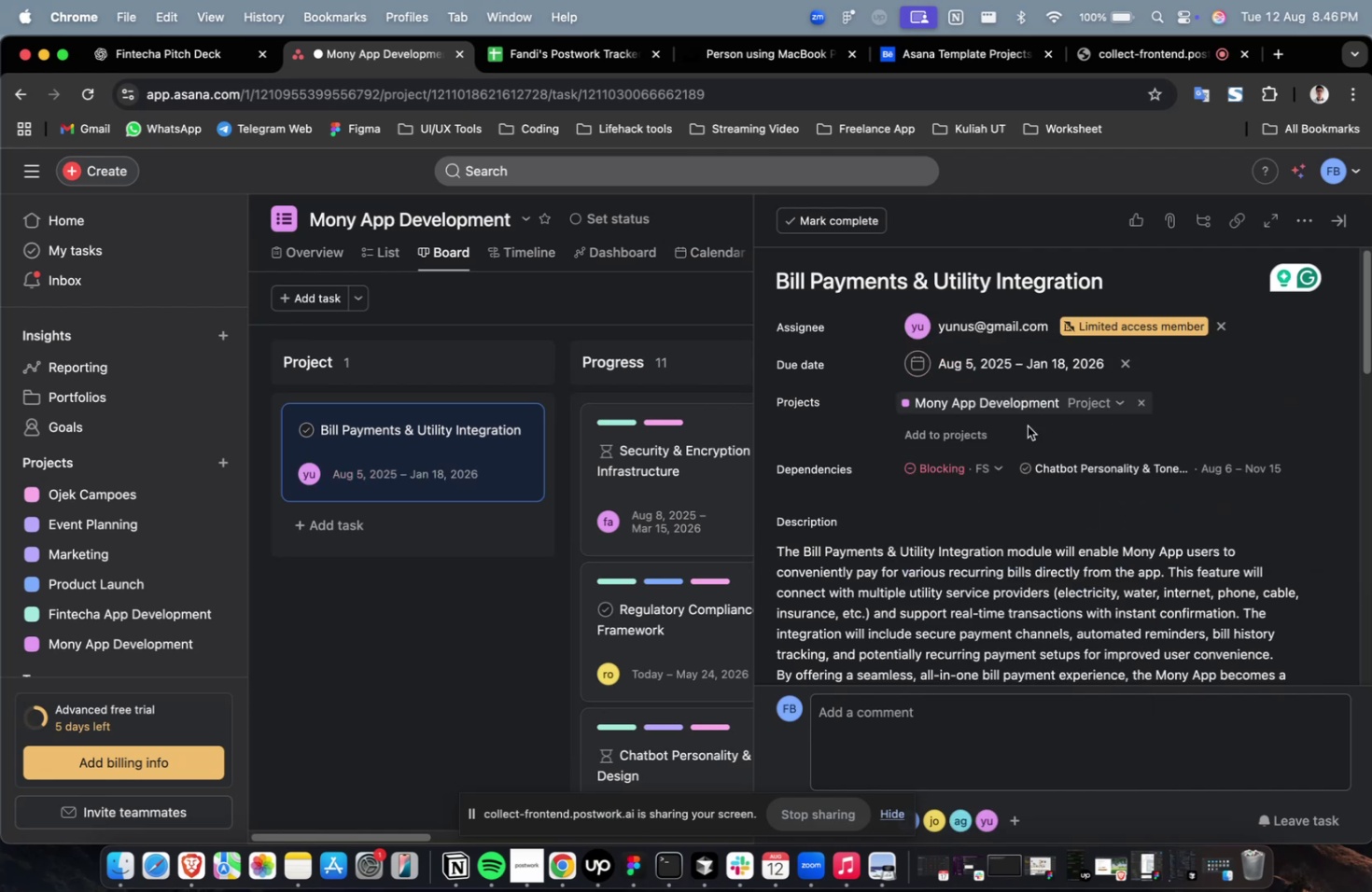 
triple_click([951, 431])
 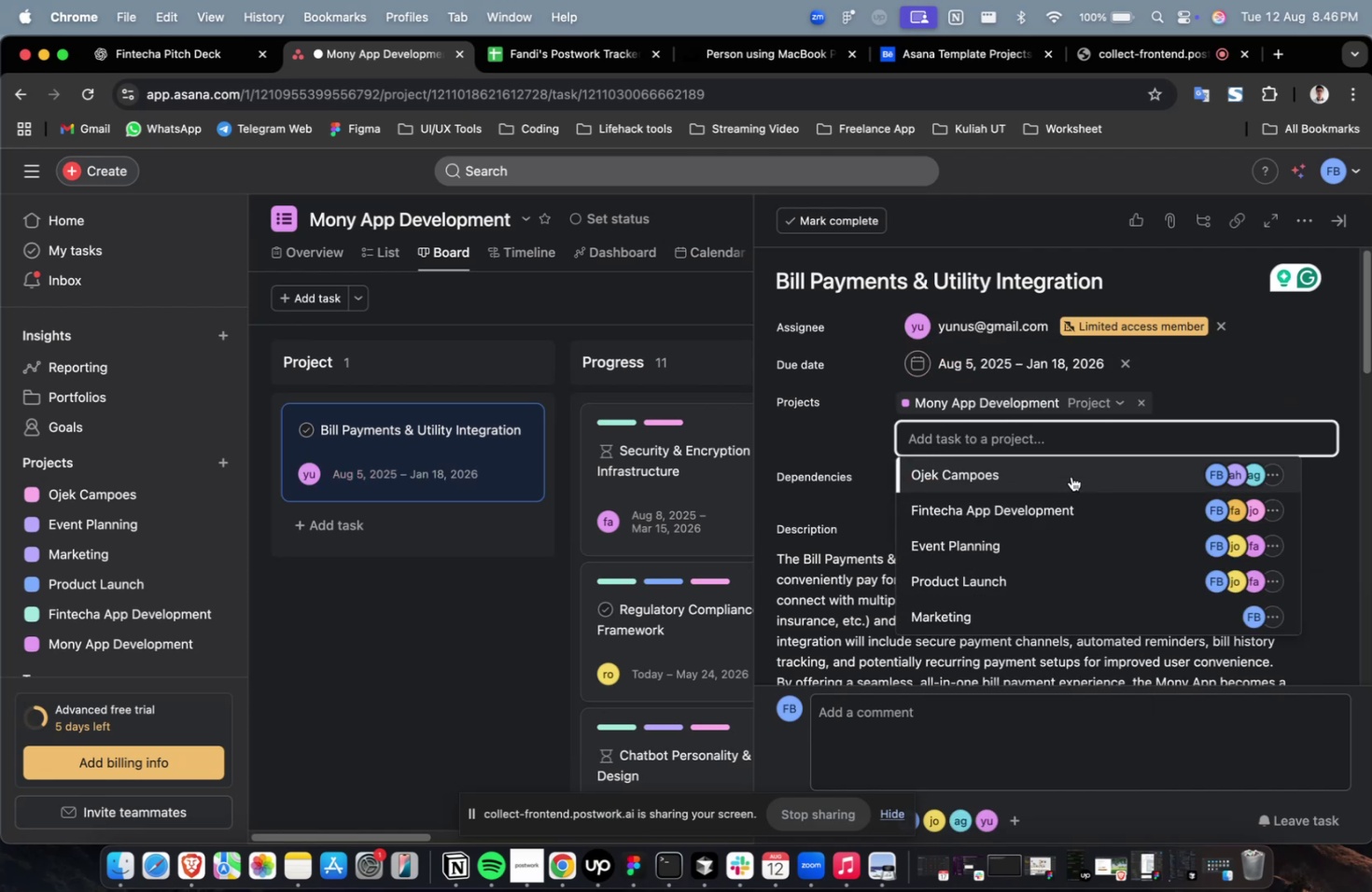 
left_click([1071, 476])
 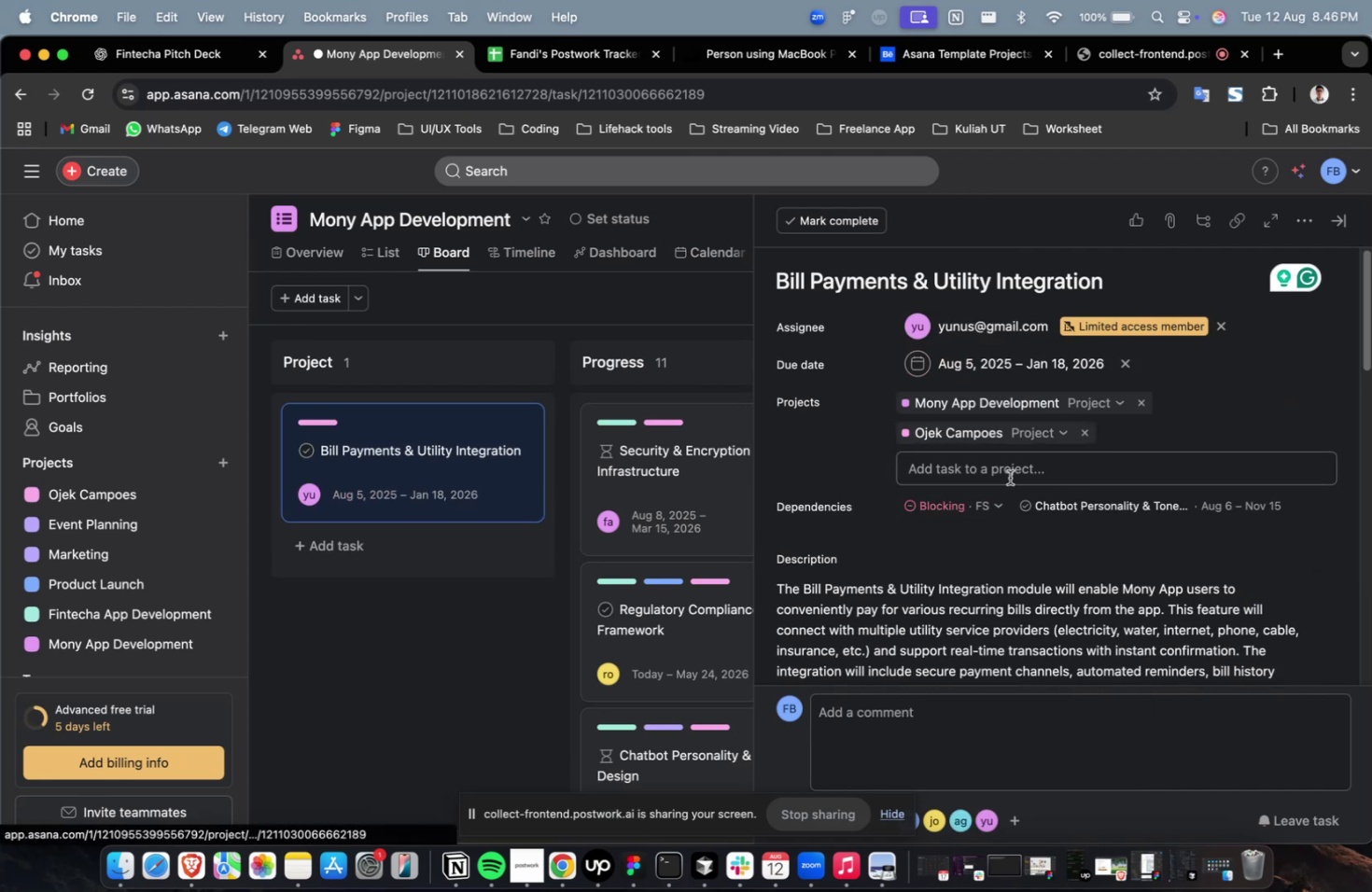 
double_click([1022, 504])
 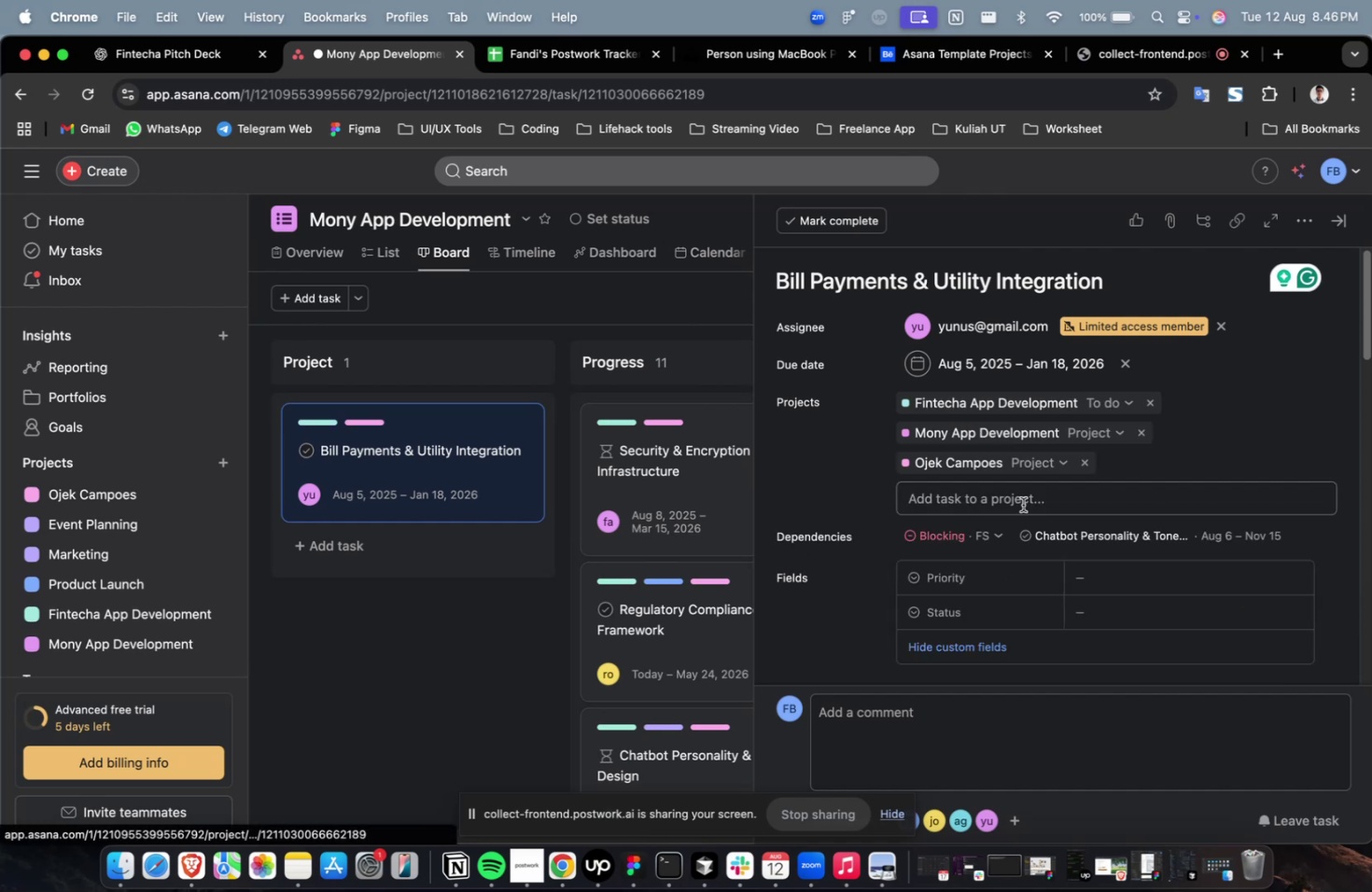 
scroll: coordinate [1022, 504], scroll_direction: down, amount: 4.0
 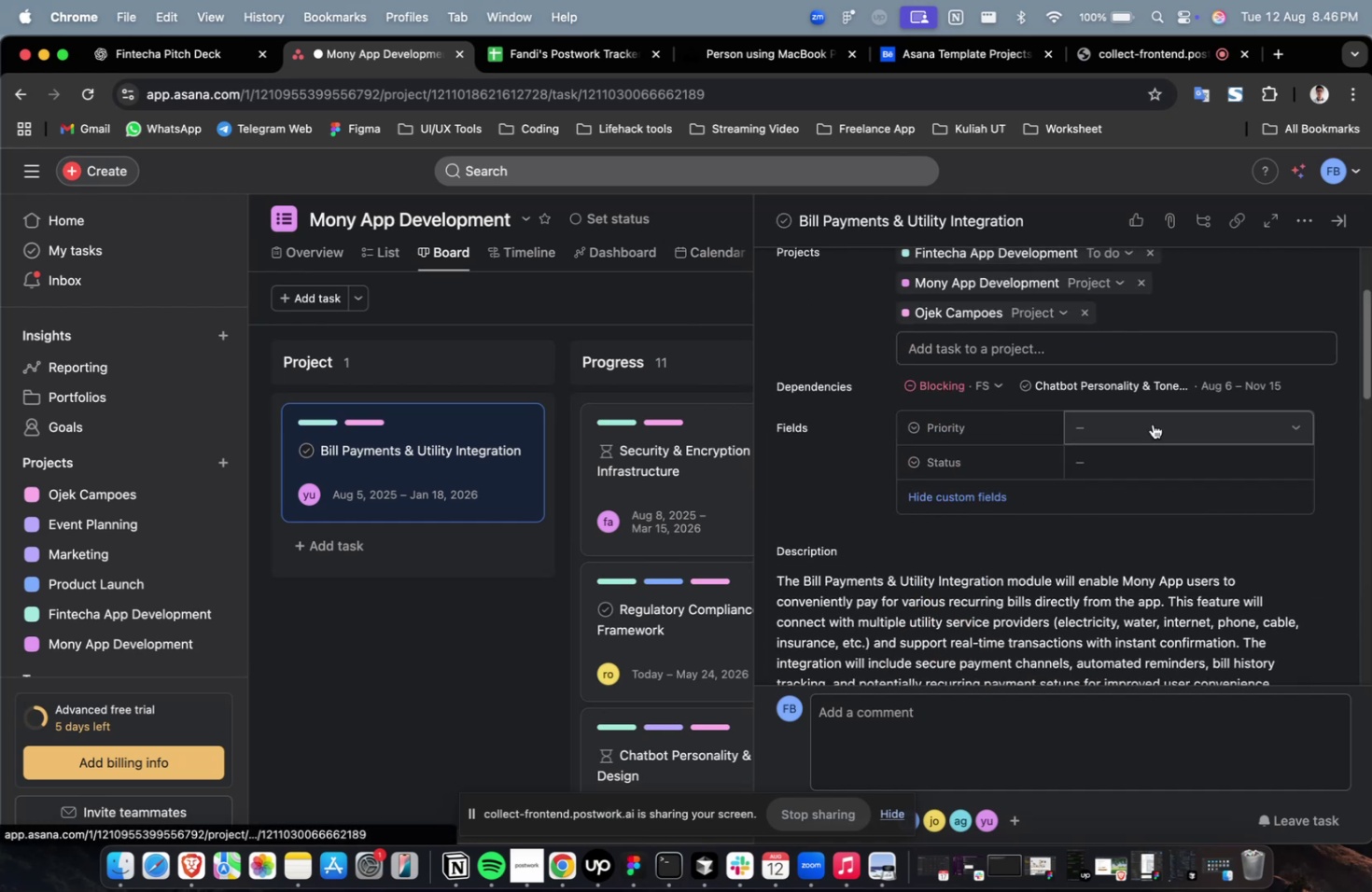 
left_click([1152, 424])
 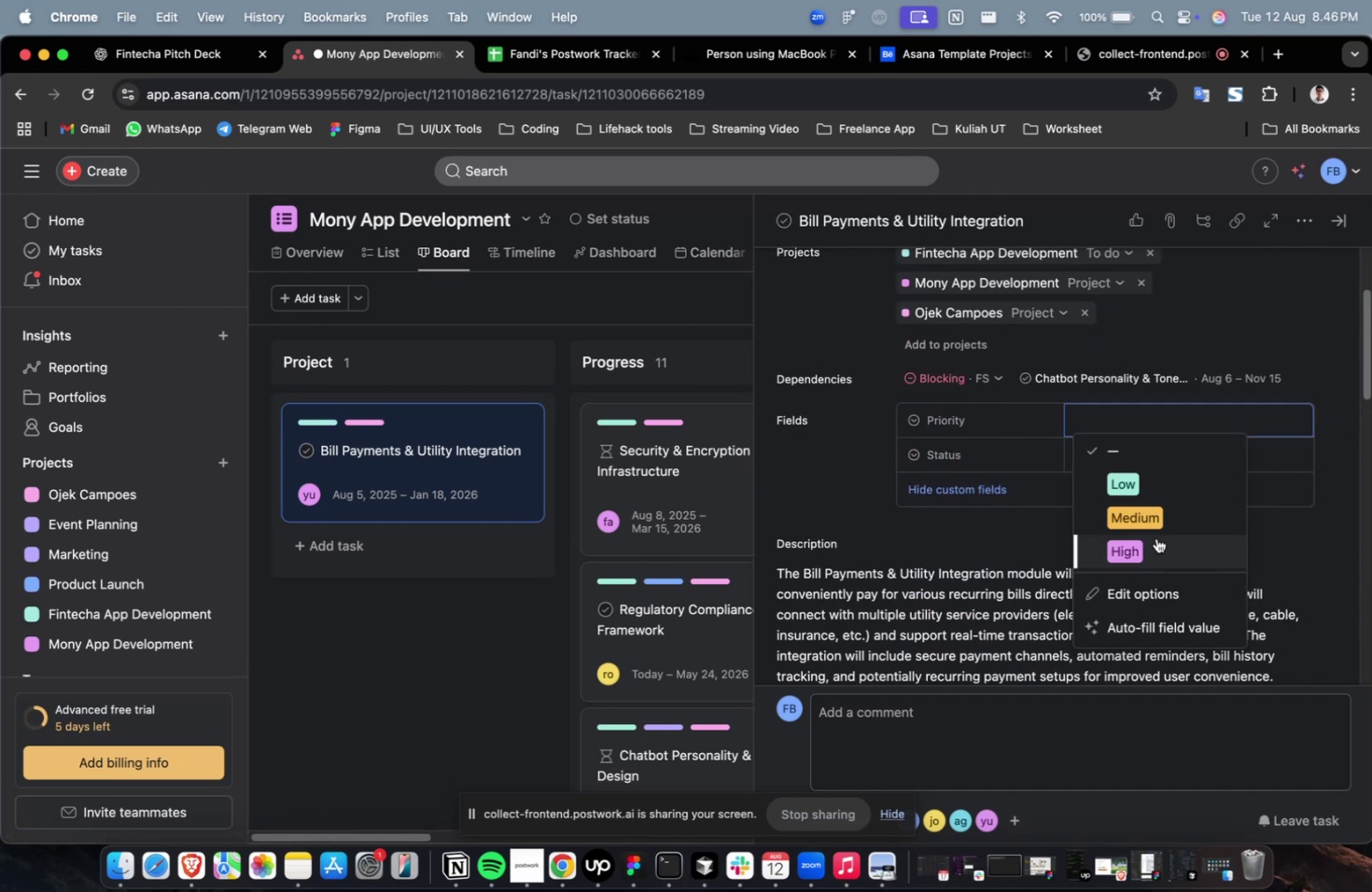 
double_click([1155, 540])
 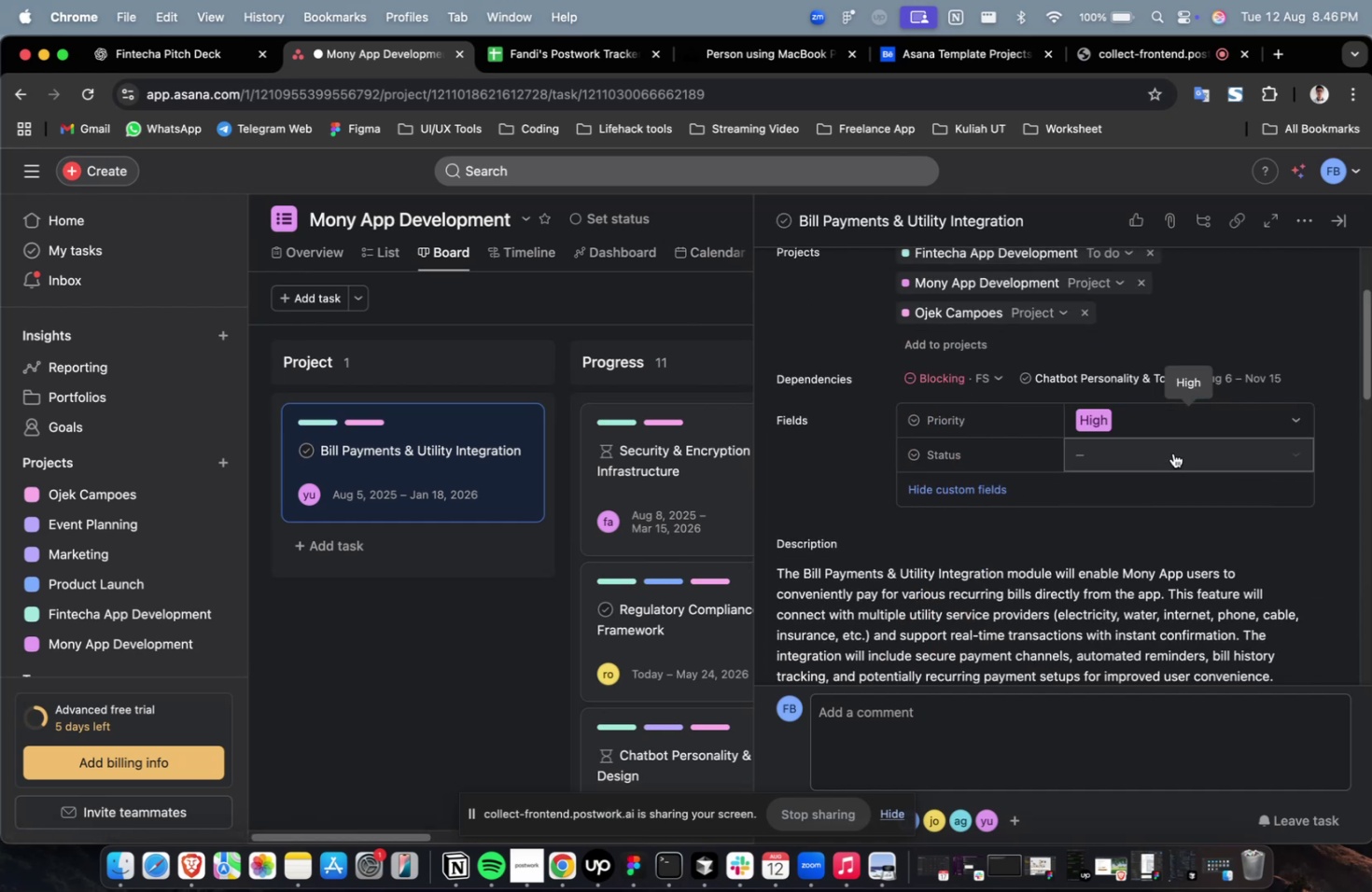 
triple_click([1172, 450])
 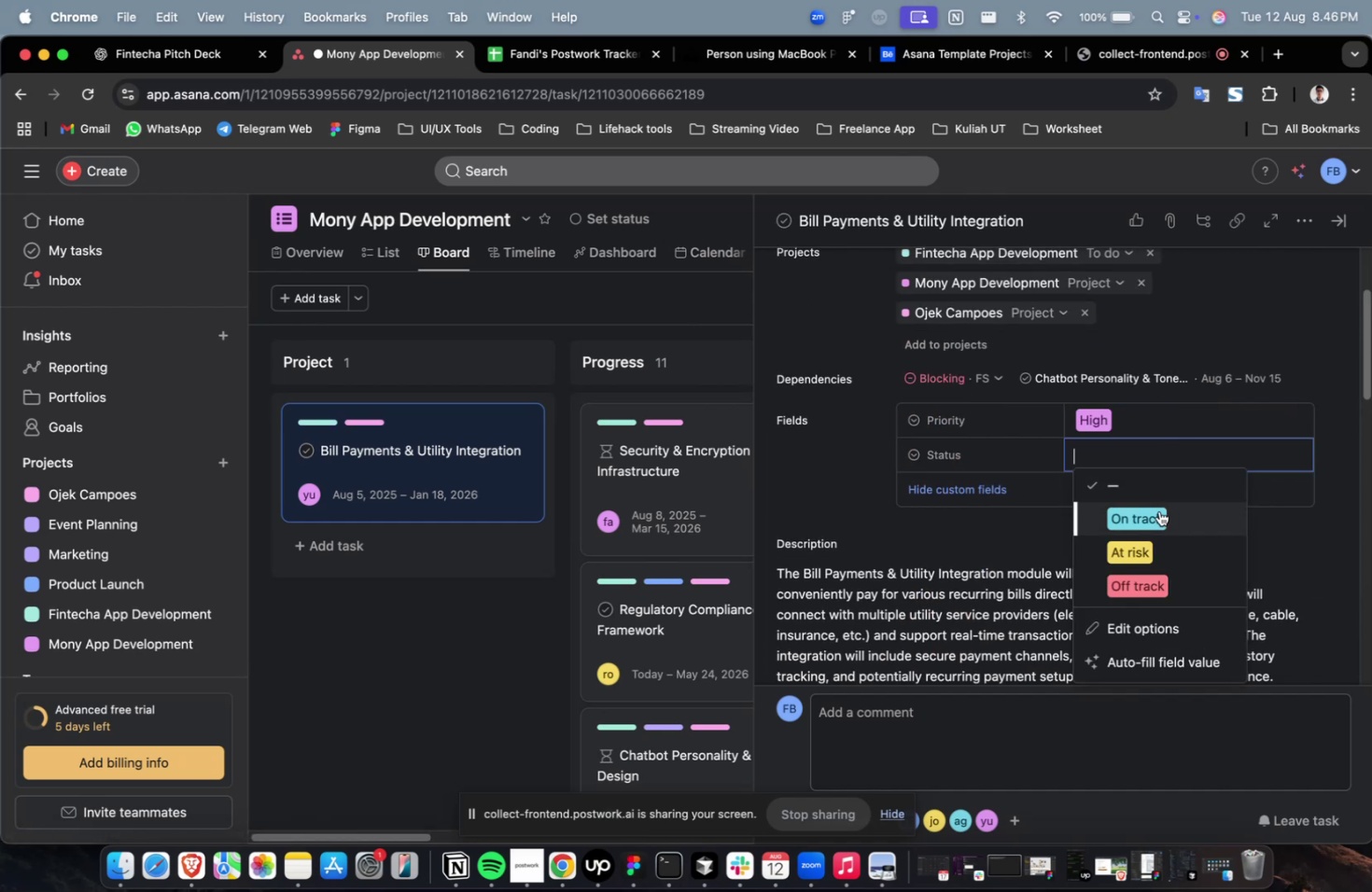 
triple_click([1158, 510])
 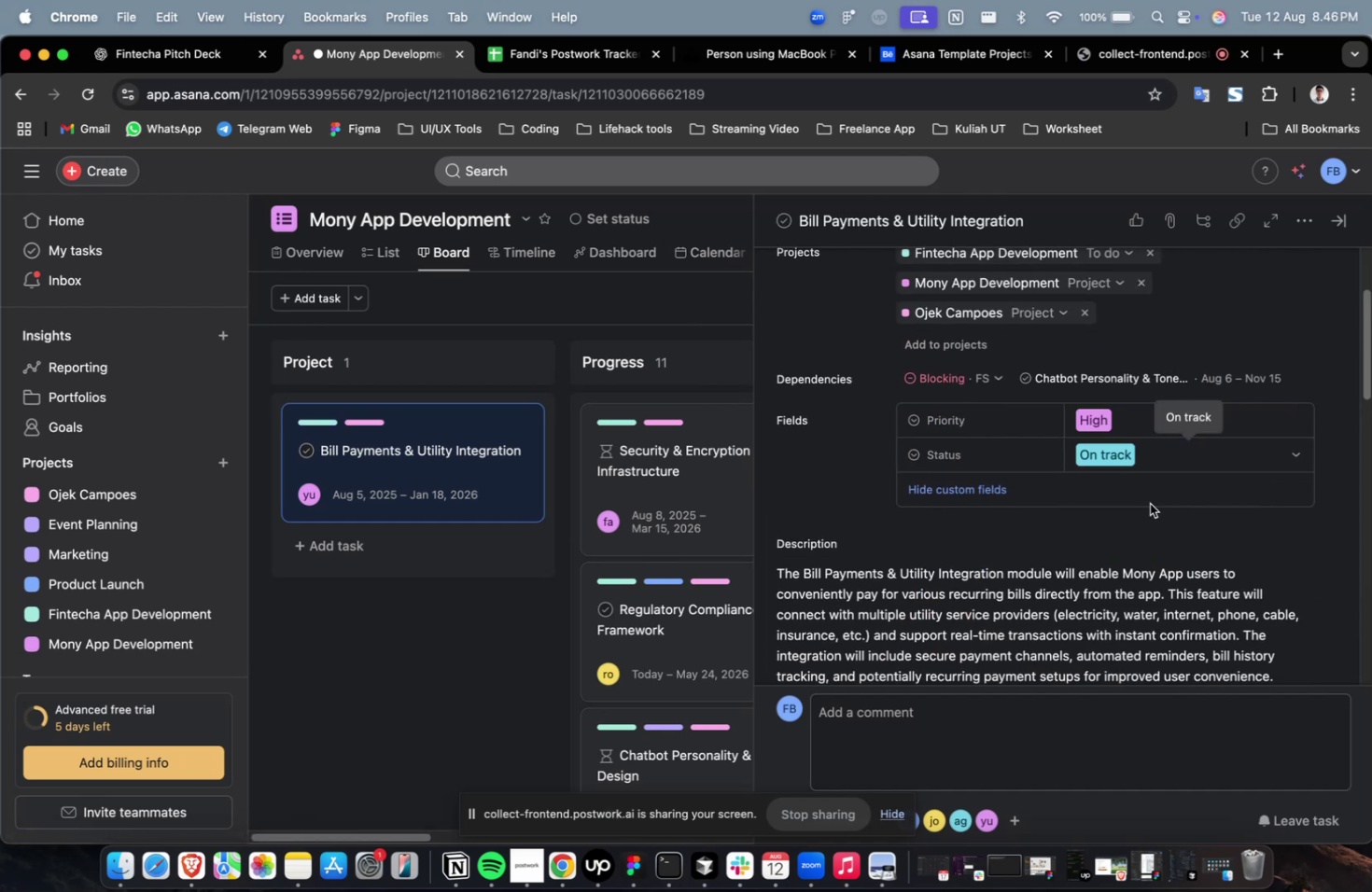 
scroll: coordinate [736, 499], scroll_direction: down, amount: 58.0
 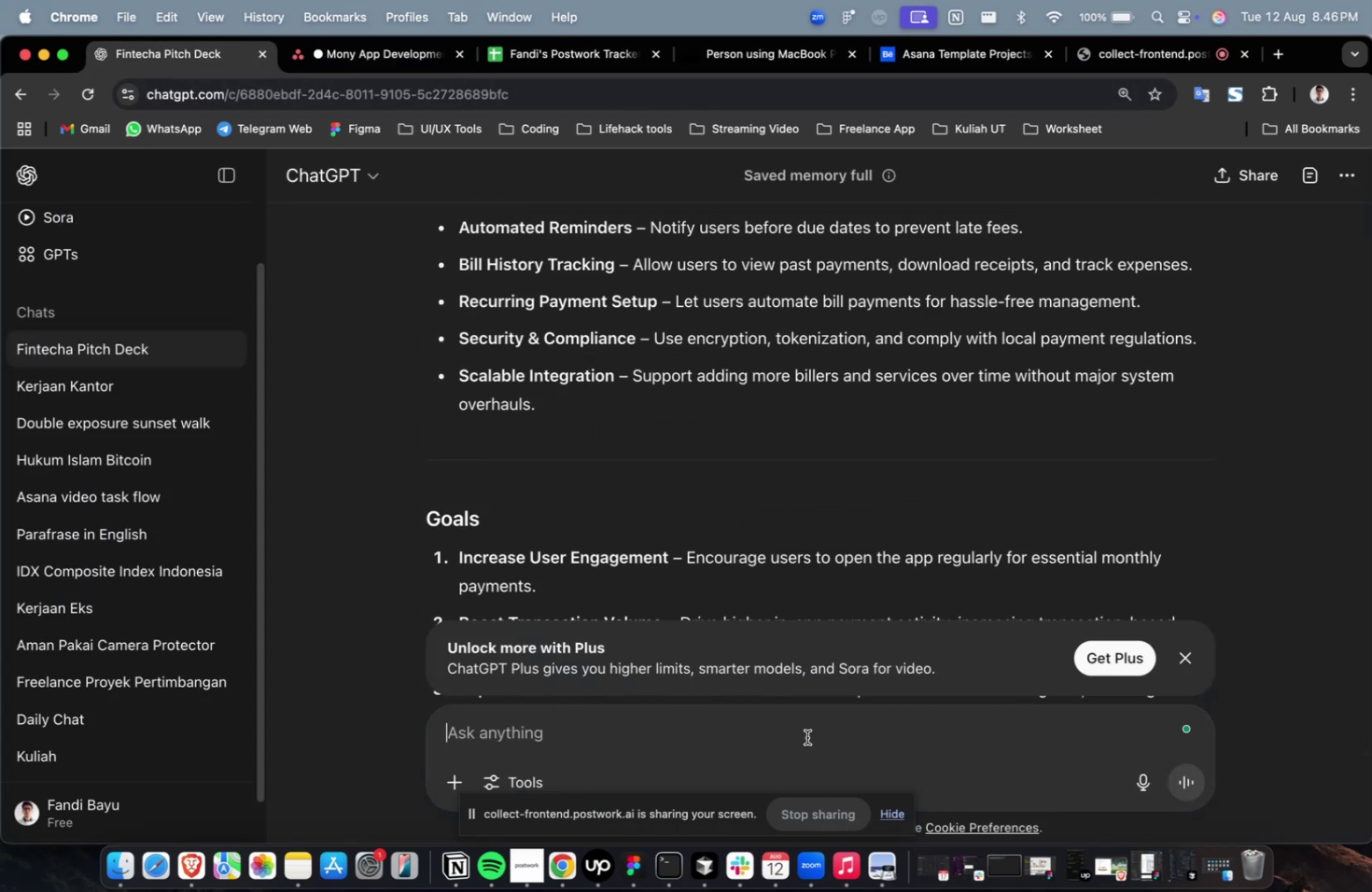 
type(please create 10 sub t)
key(Backspace)
type(d)
key(Backspace)
type(t)
key(Backspace)
key(Backspace)
type(task)
 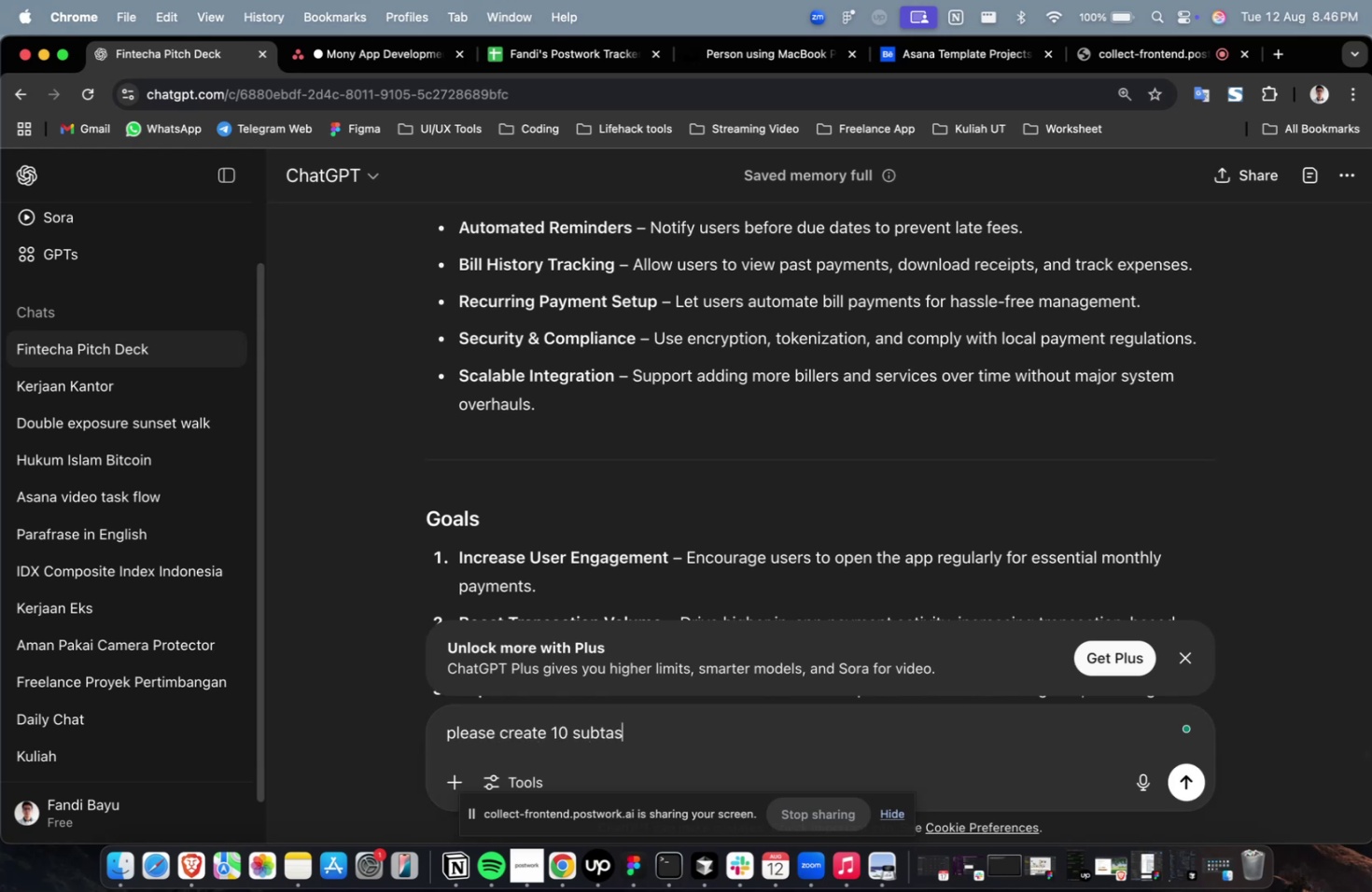 
key(Enter)
 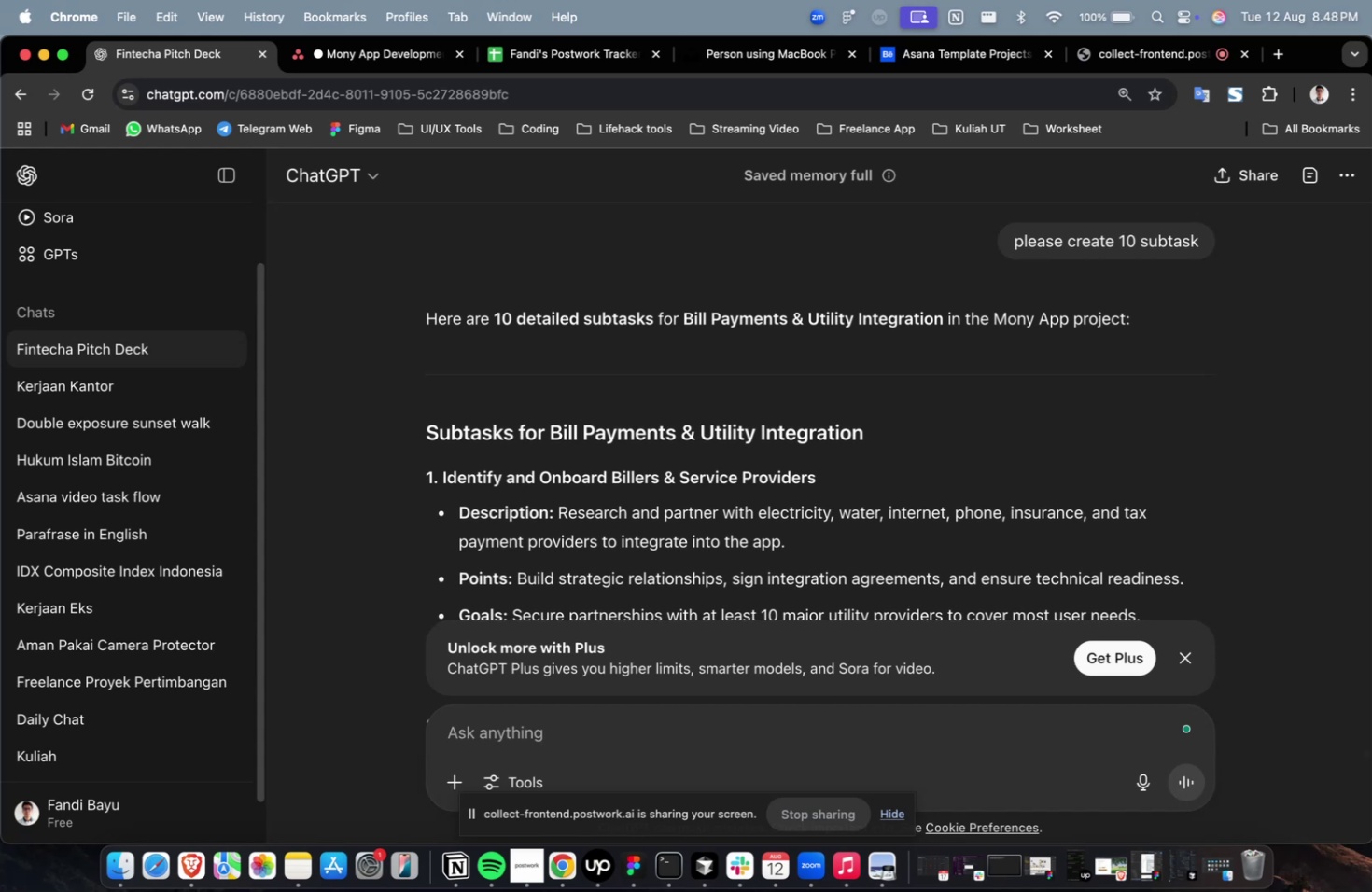 
wait(92.55)
 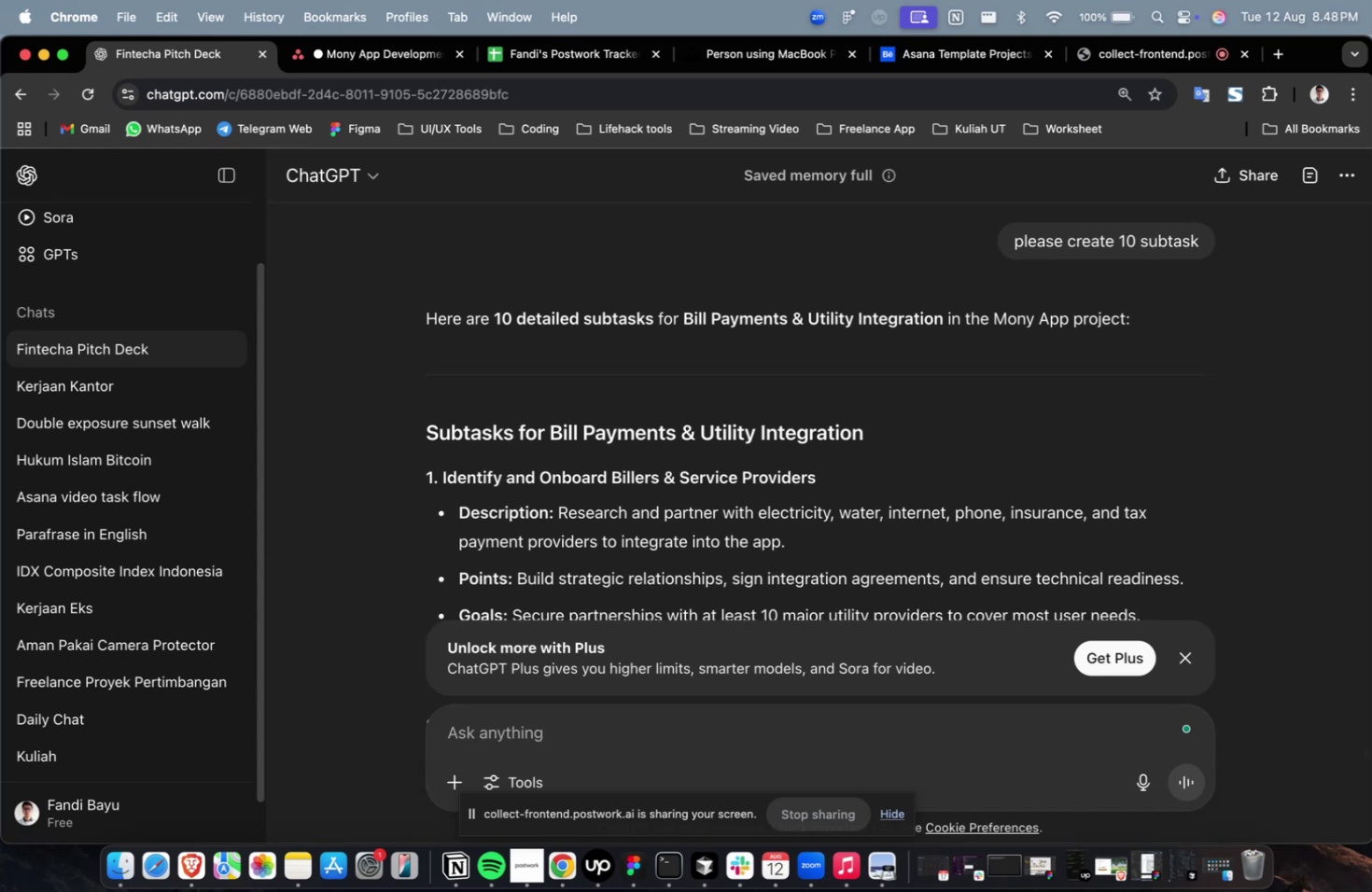 
scroll: coordinate [671, 417], scroll_direction: down, amount: 6.0
 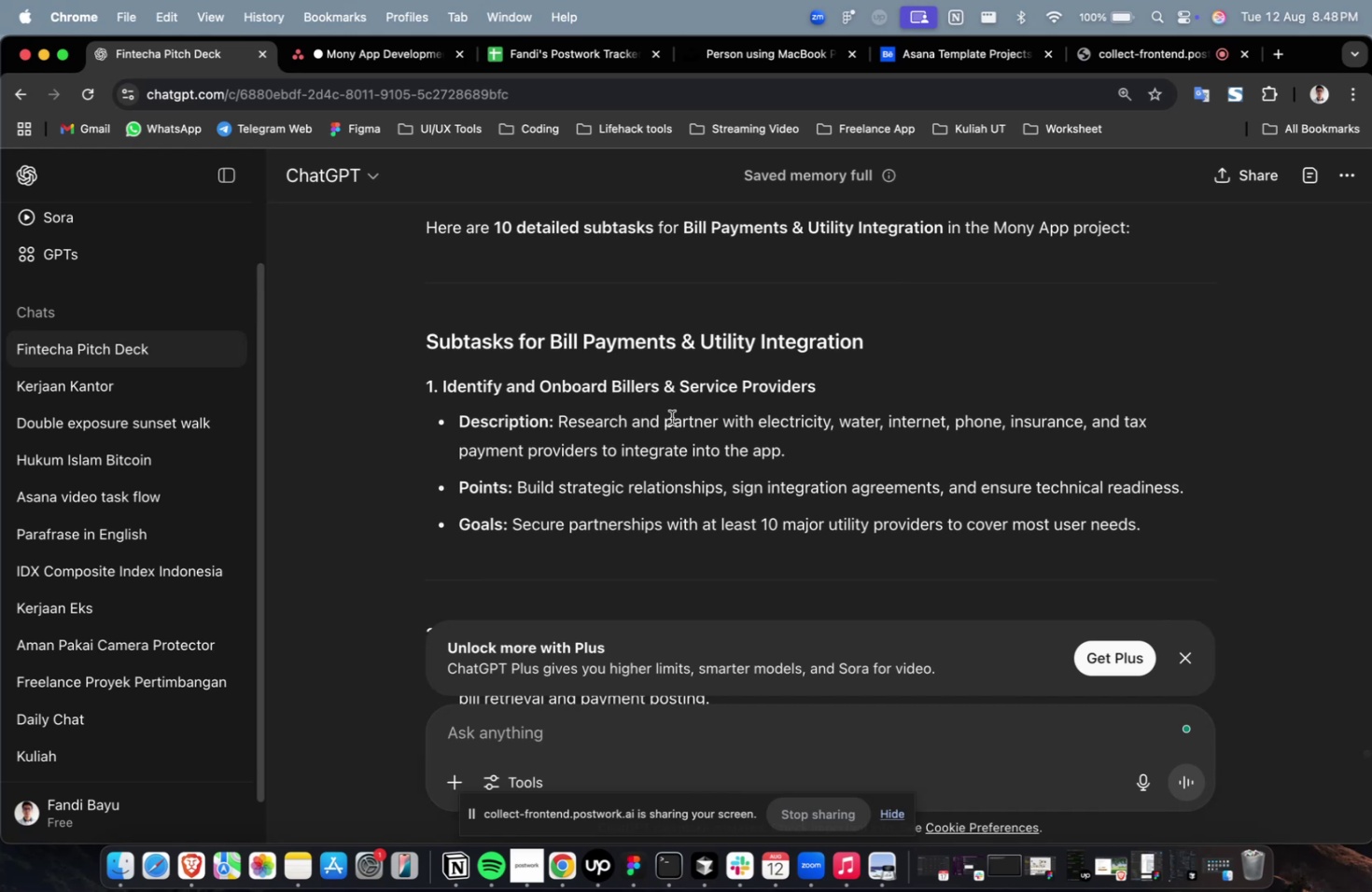 
wait(18.06)
 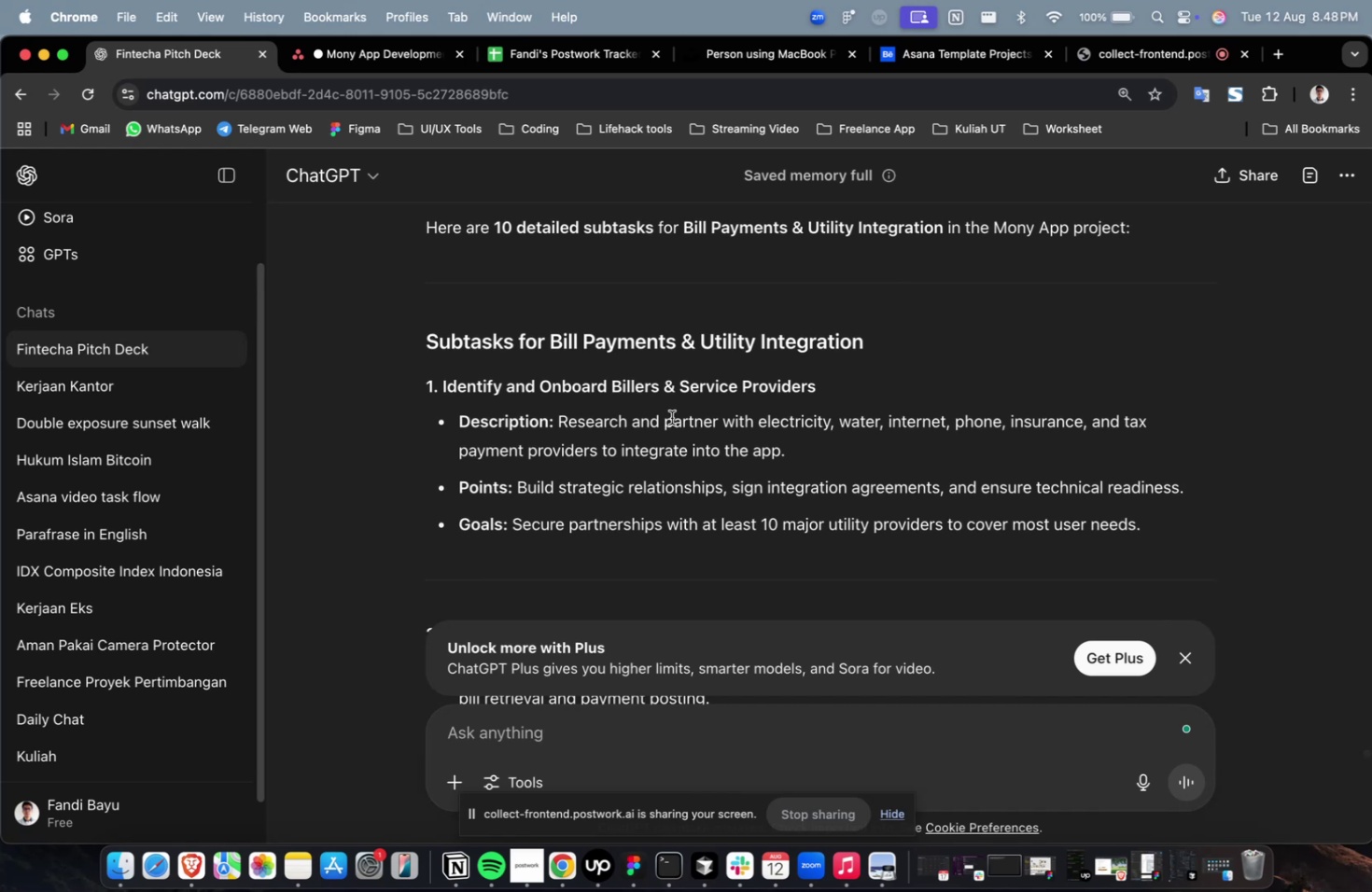 
scroll: coordinate [476, 305], scroll_direction: down, amount: 2.0
 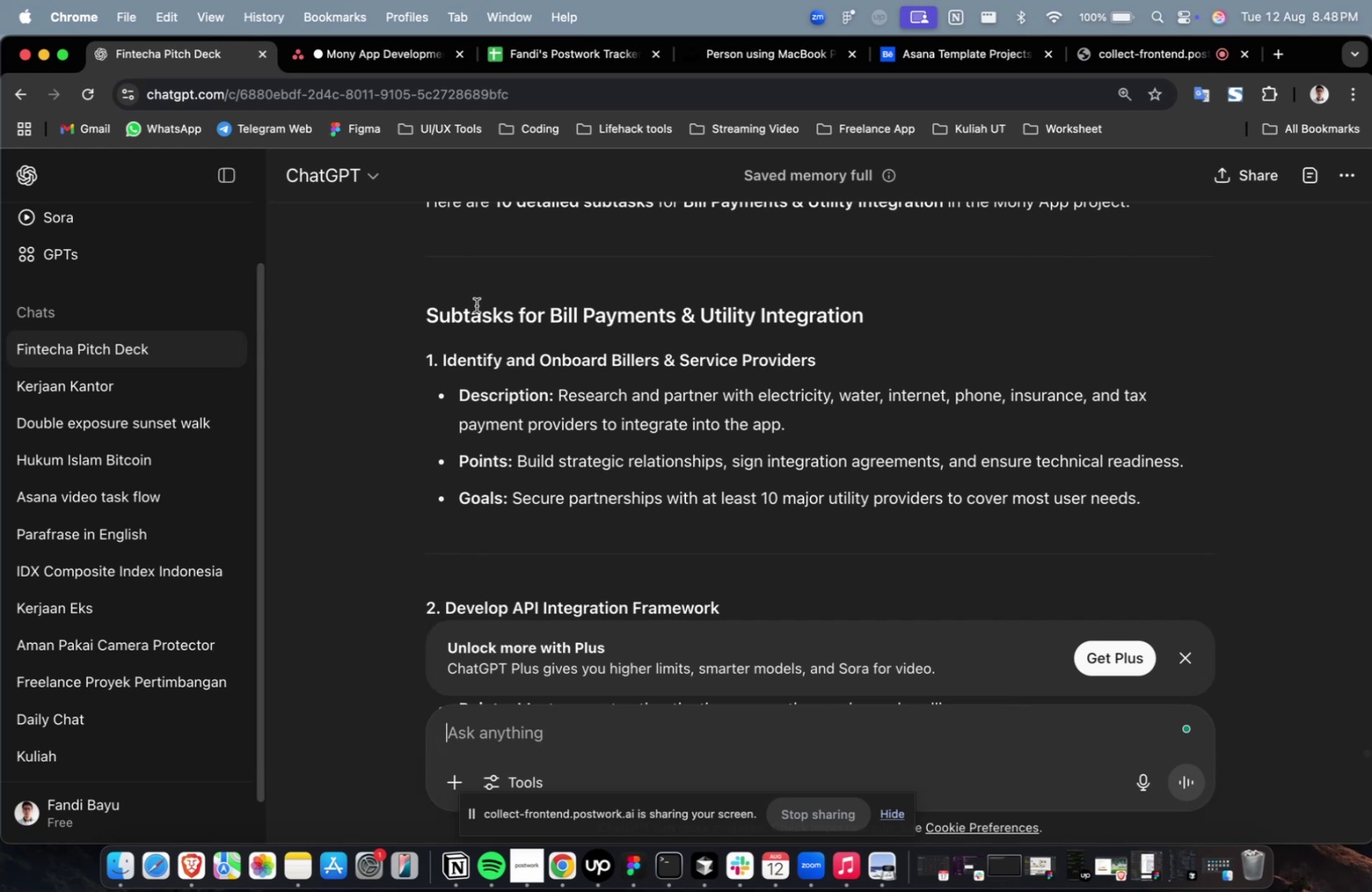 
scroll: coordinate [617, 366], scroll_direction: none, amount: 0.0
 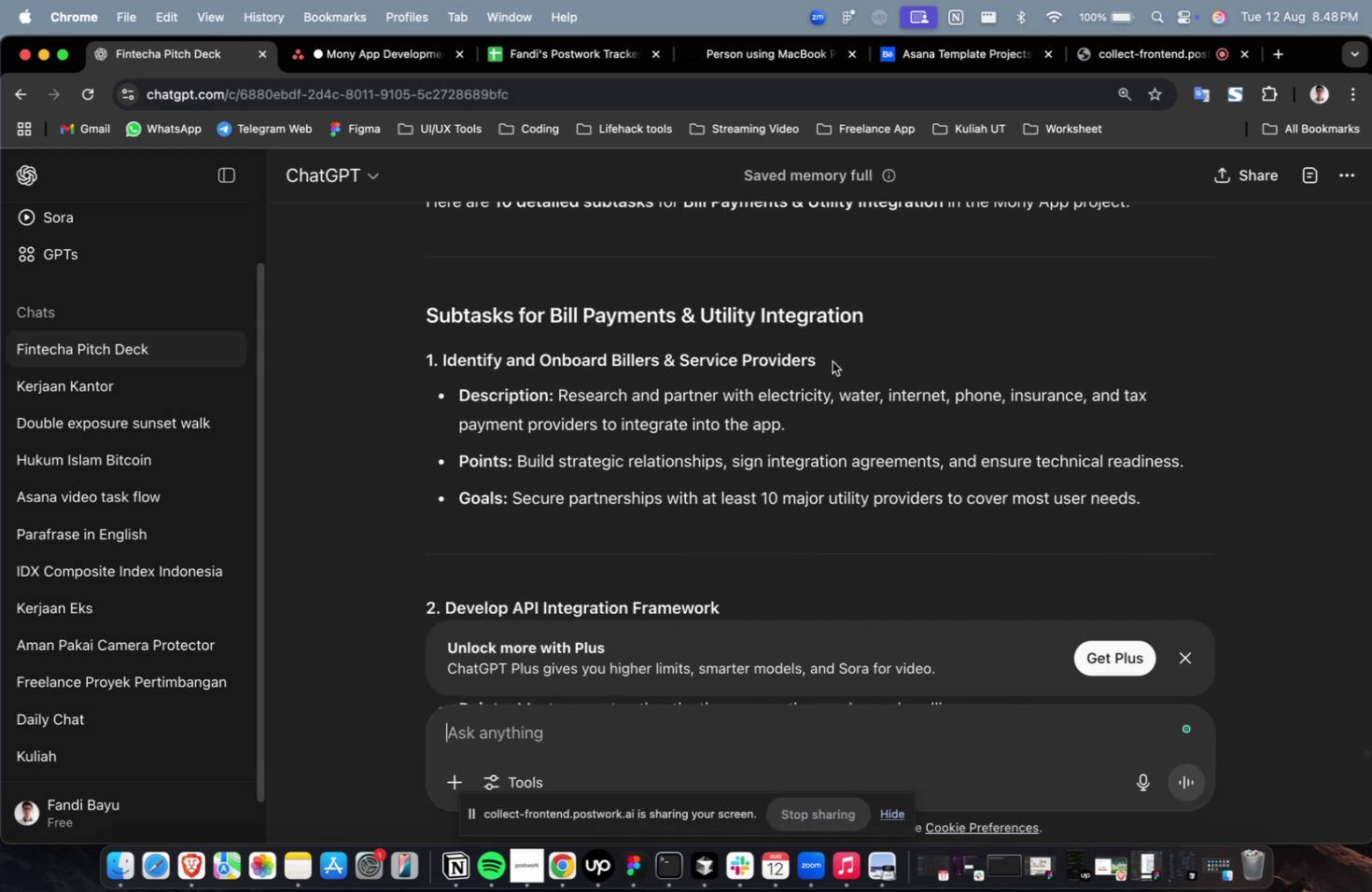 
left_click([832, 361])
 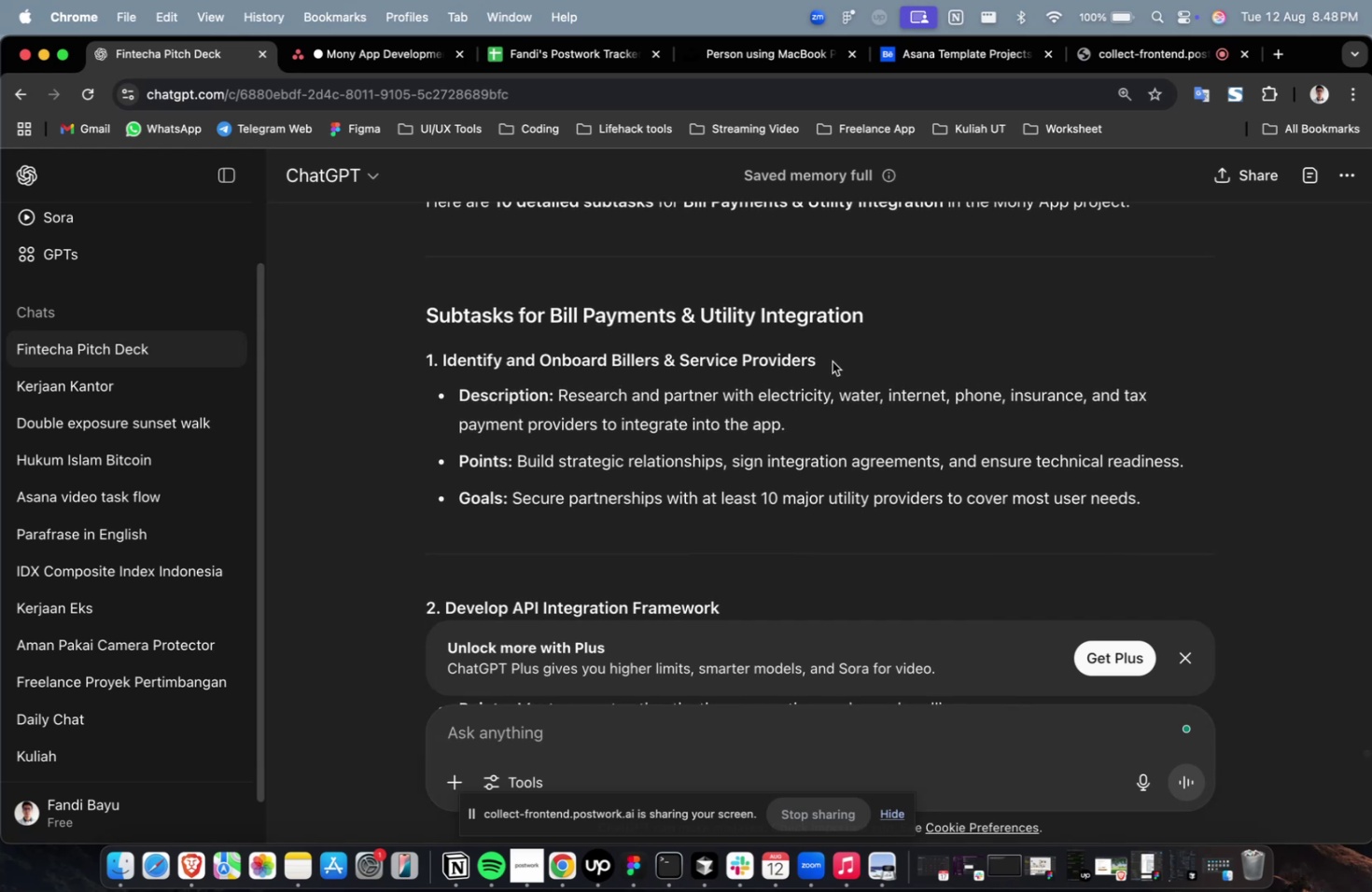 
left_click_drag(start_coordinate=[832, 361], to_coordinate=[443, 364])
 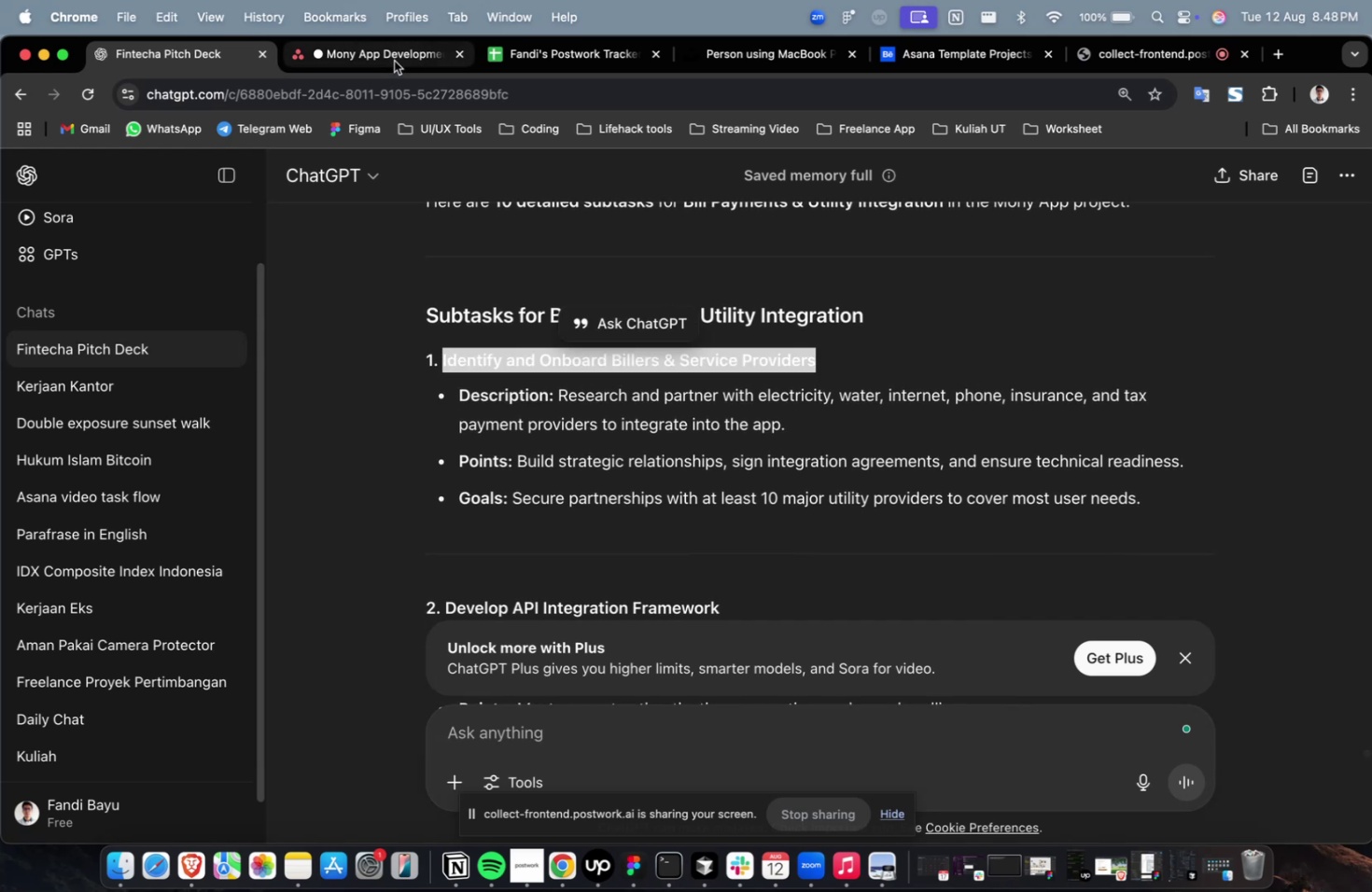 
key(Meta+C)
 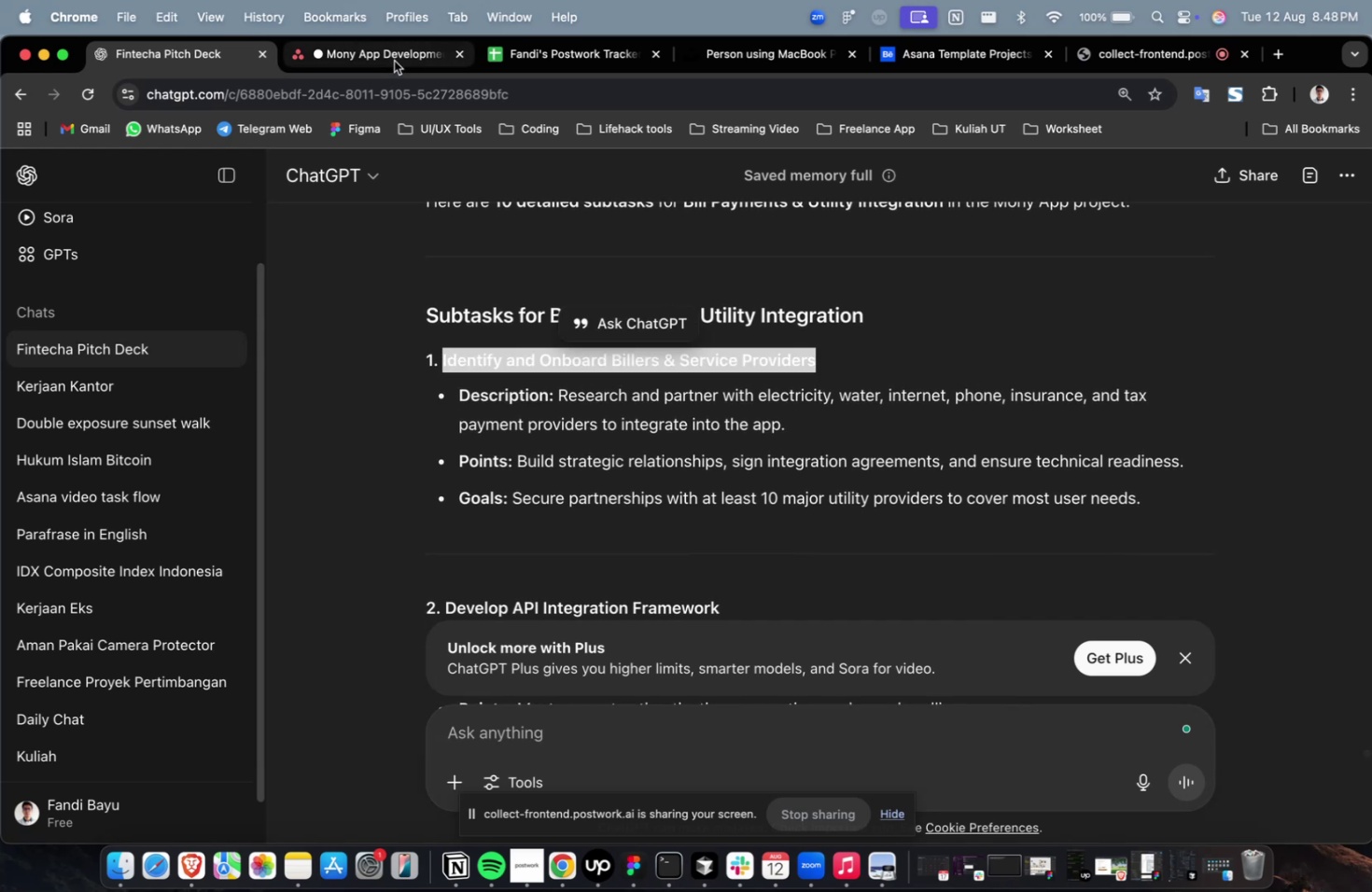 
left_click([394, 60])
 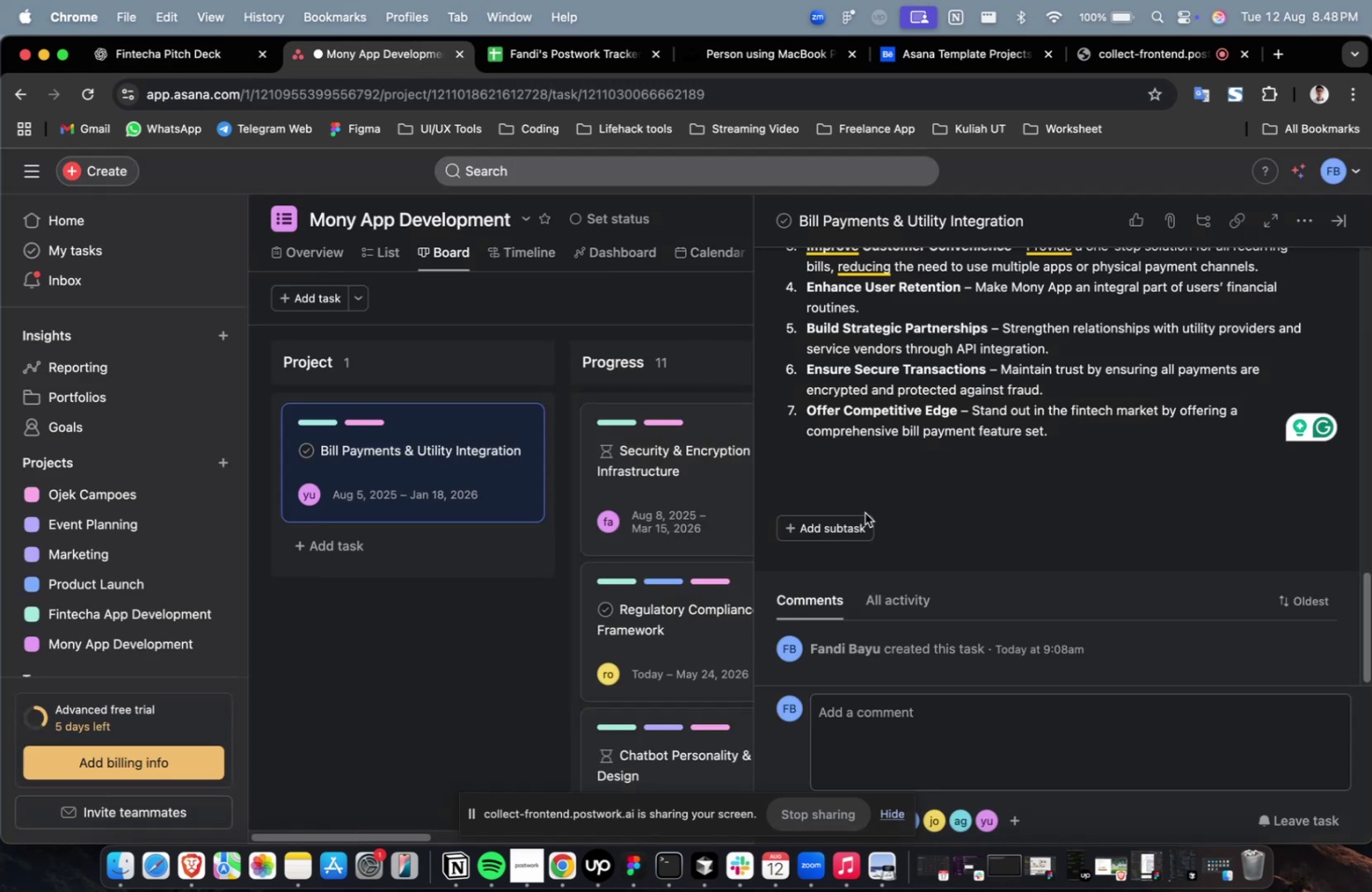 
left_click([854, 523])
 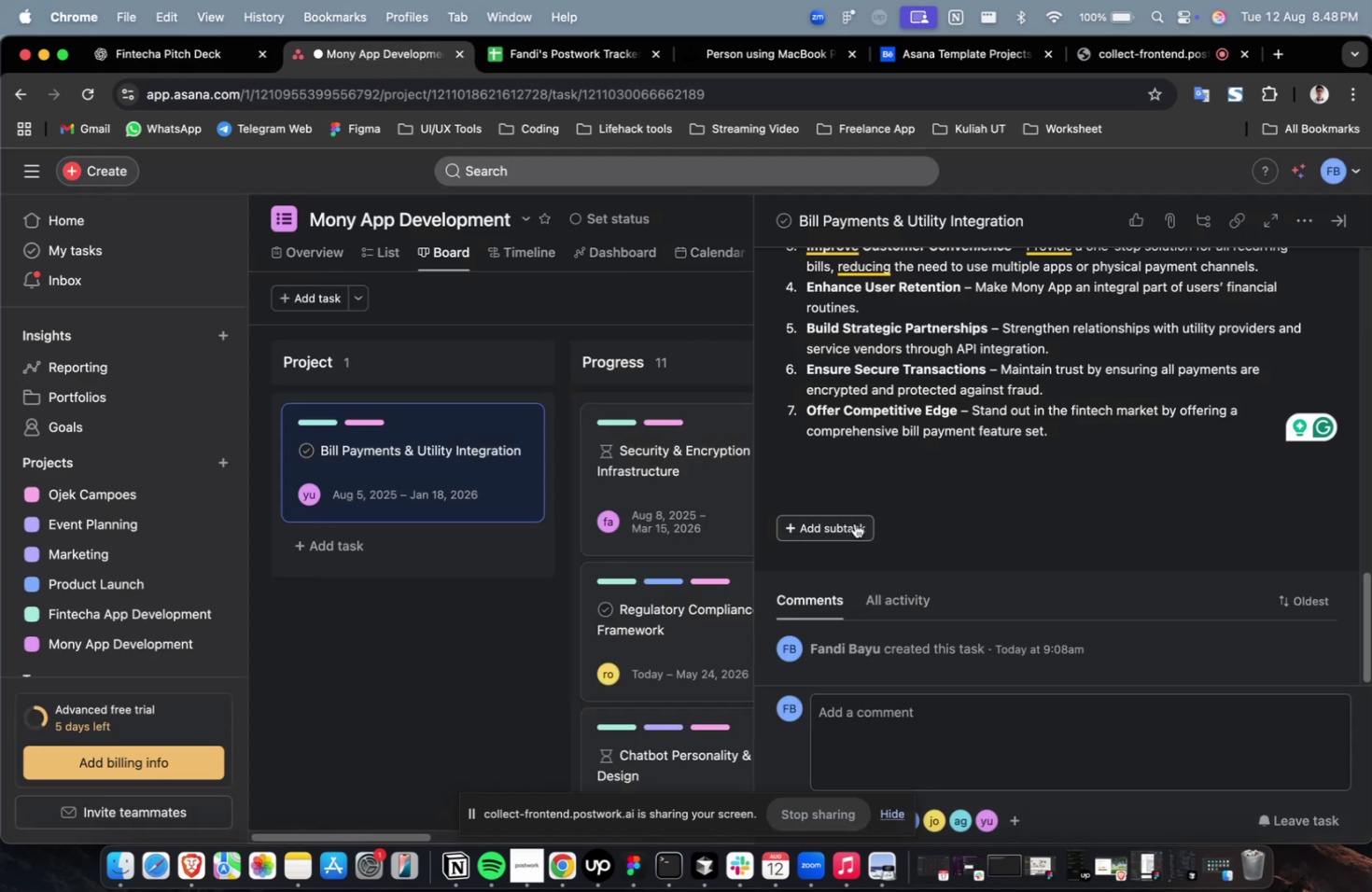 
key(Meta+V)
 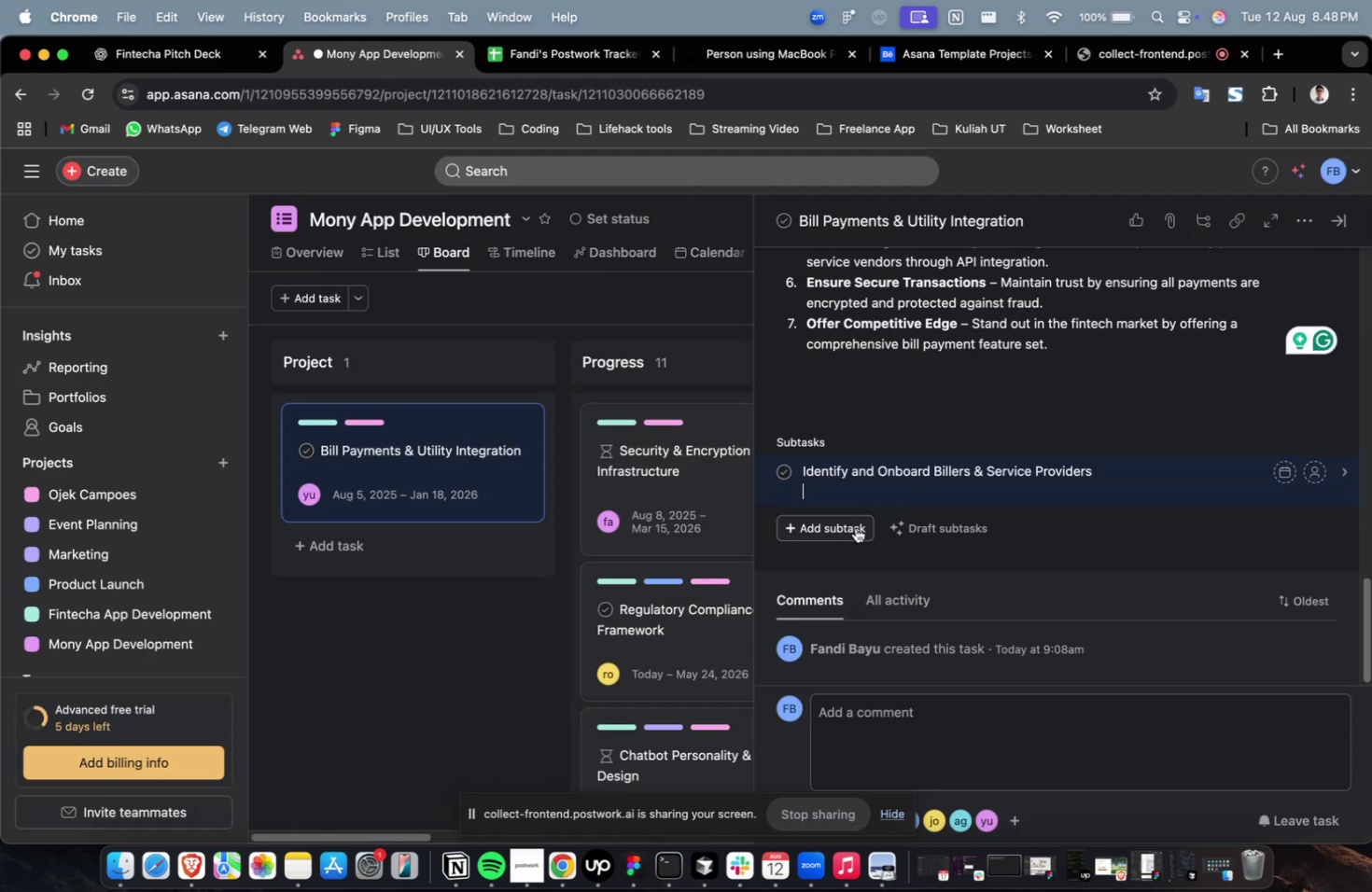 
double_click([855, 527])
 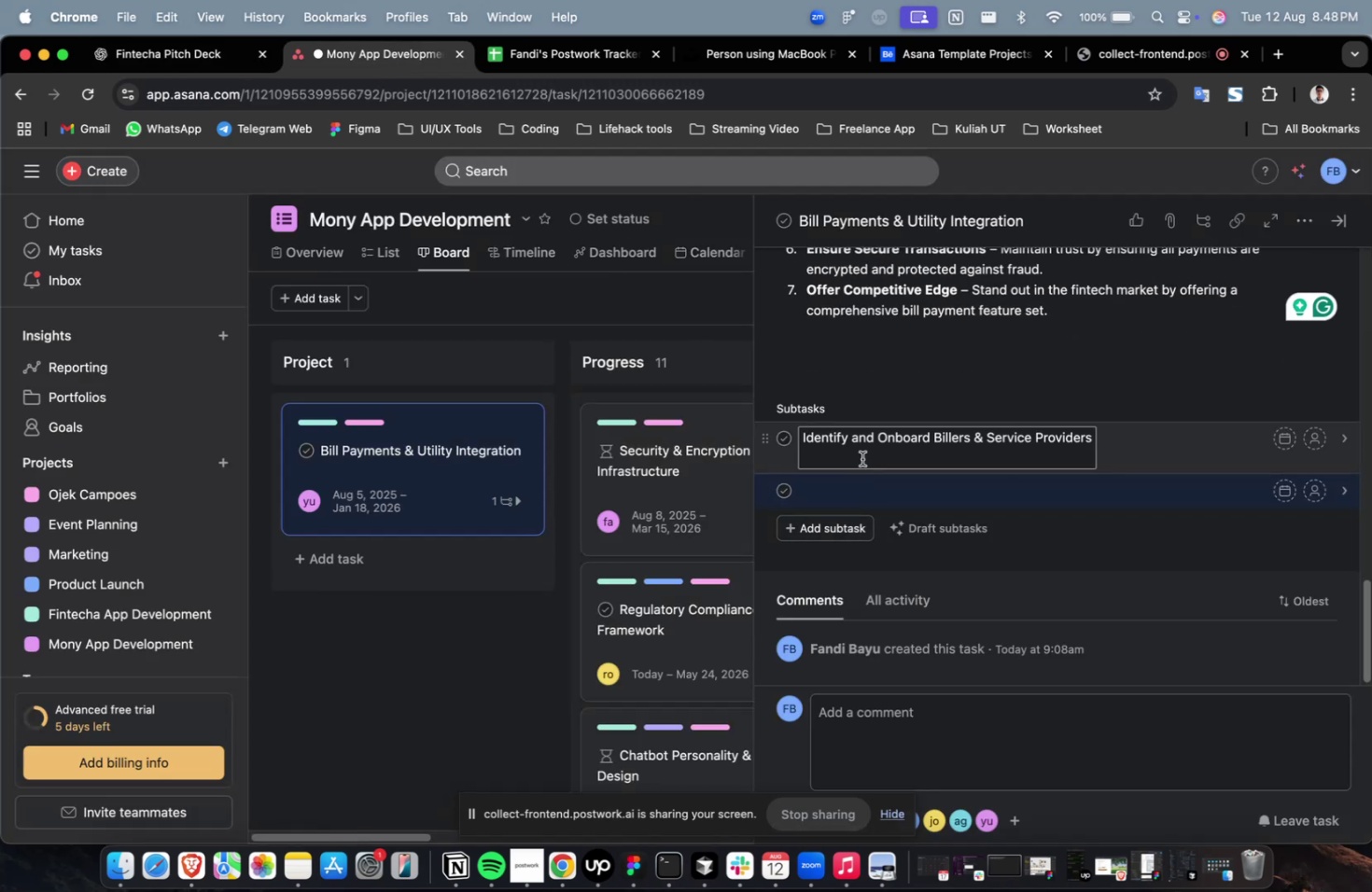 
left_click([862, 455])
 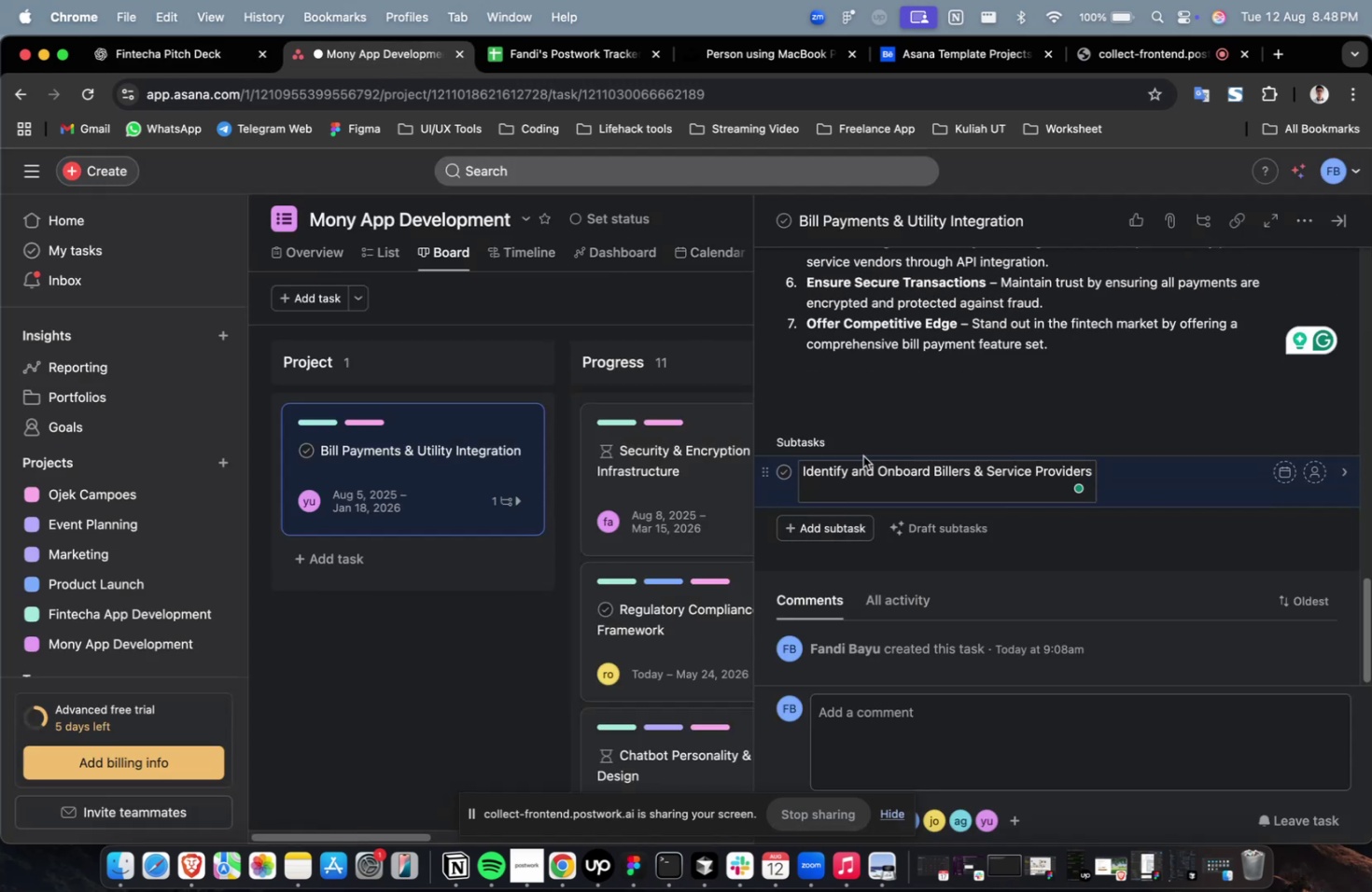 
key(Backspace)
 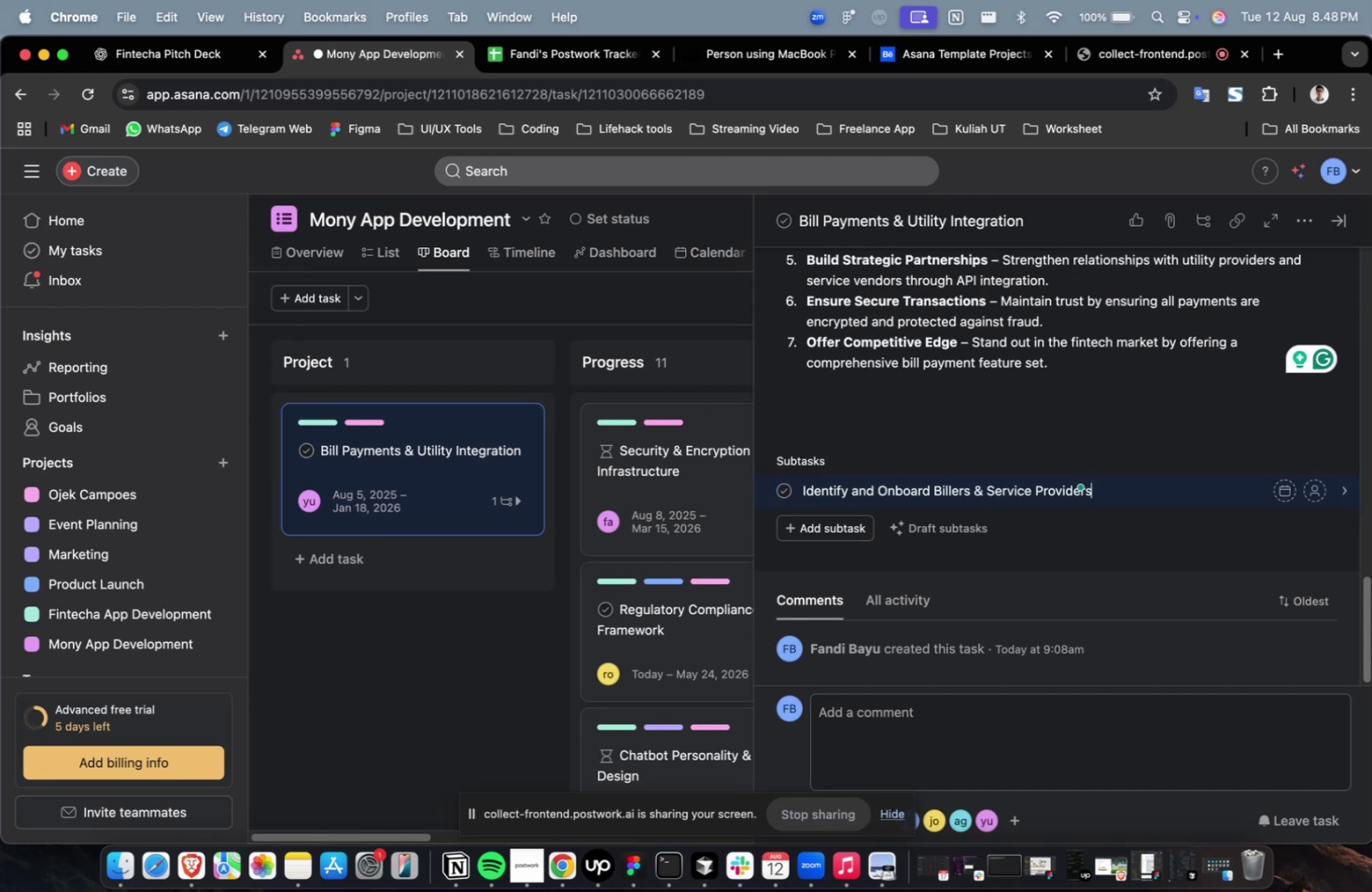 
wait(9.42)
 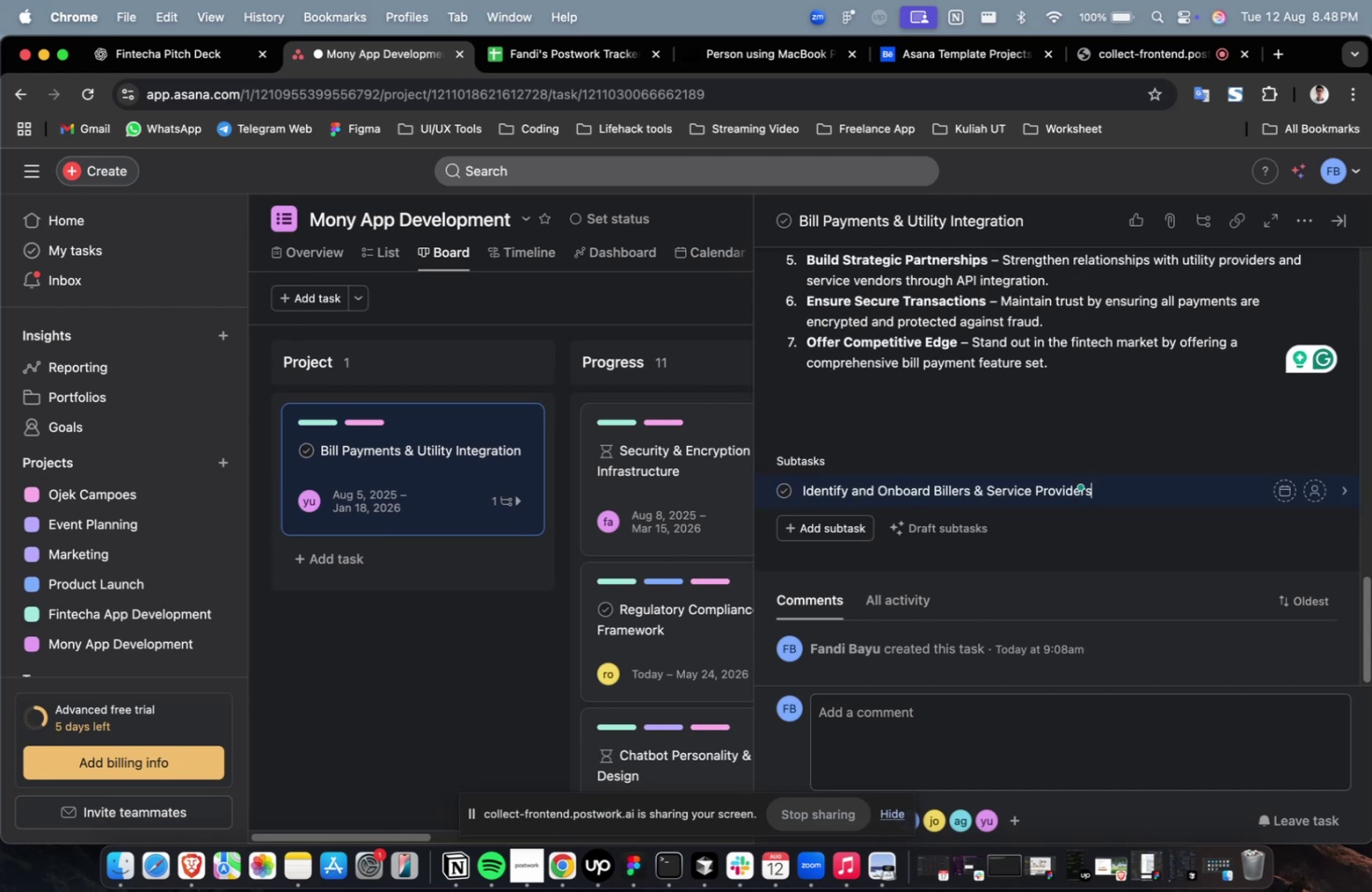 
left_click([844, 529])
 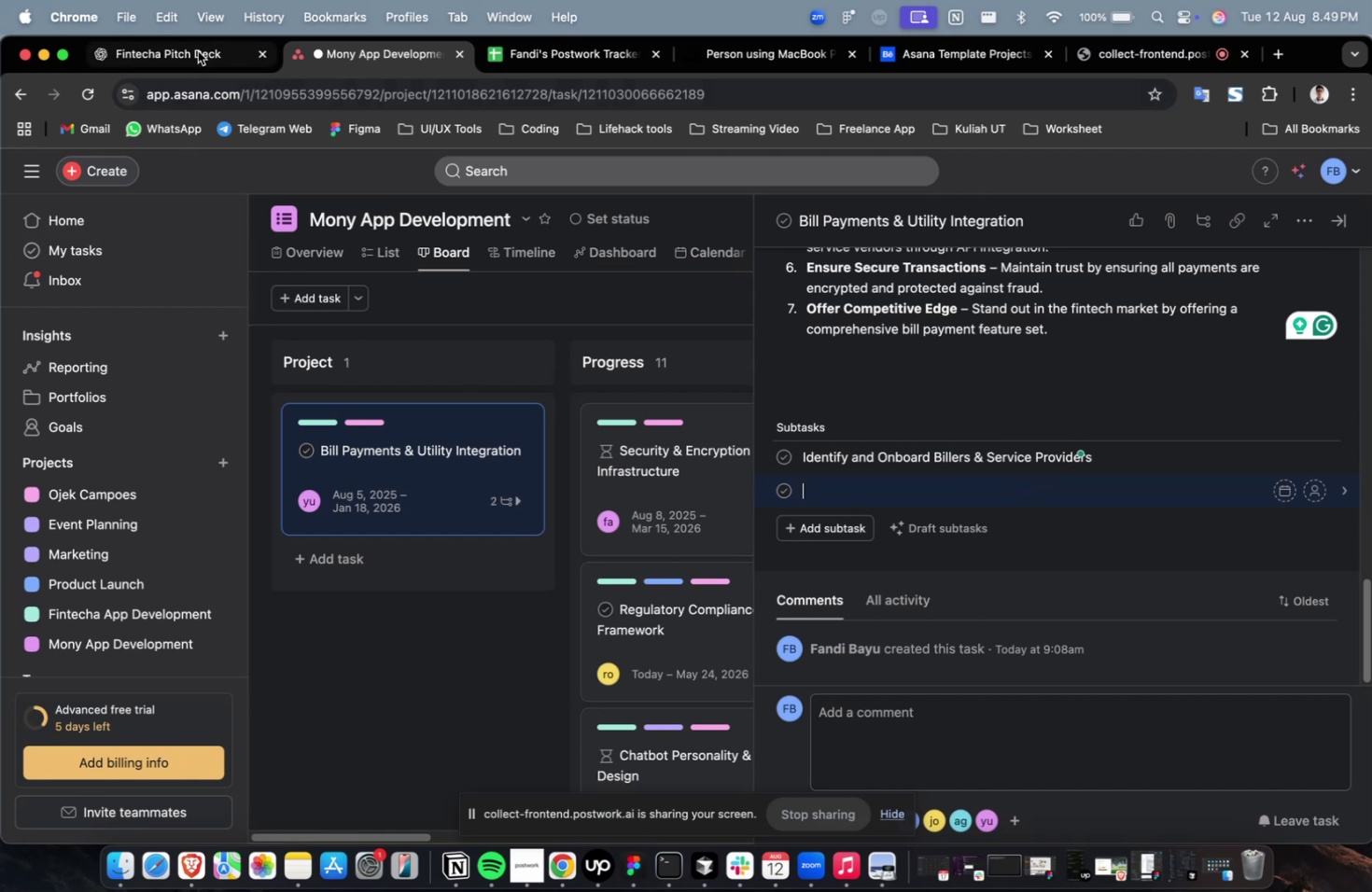 
left_click([199, 49])
 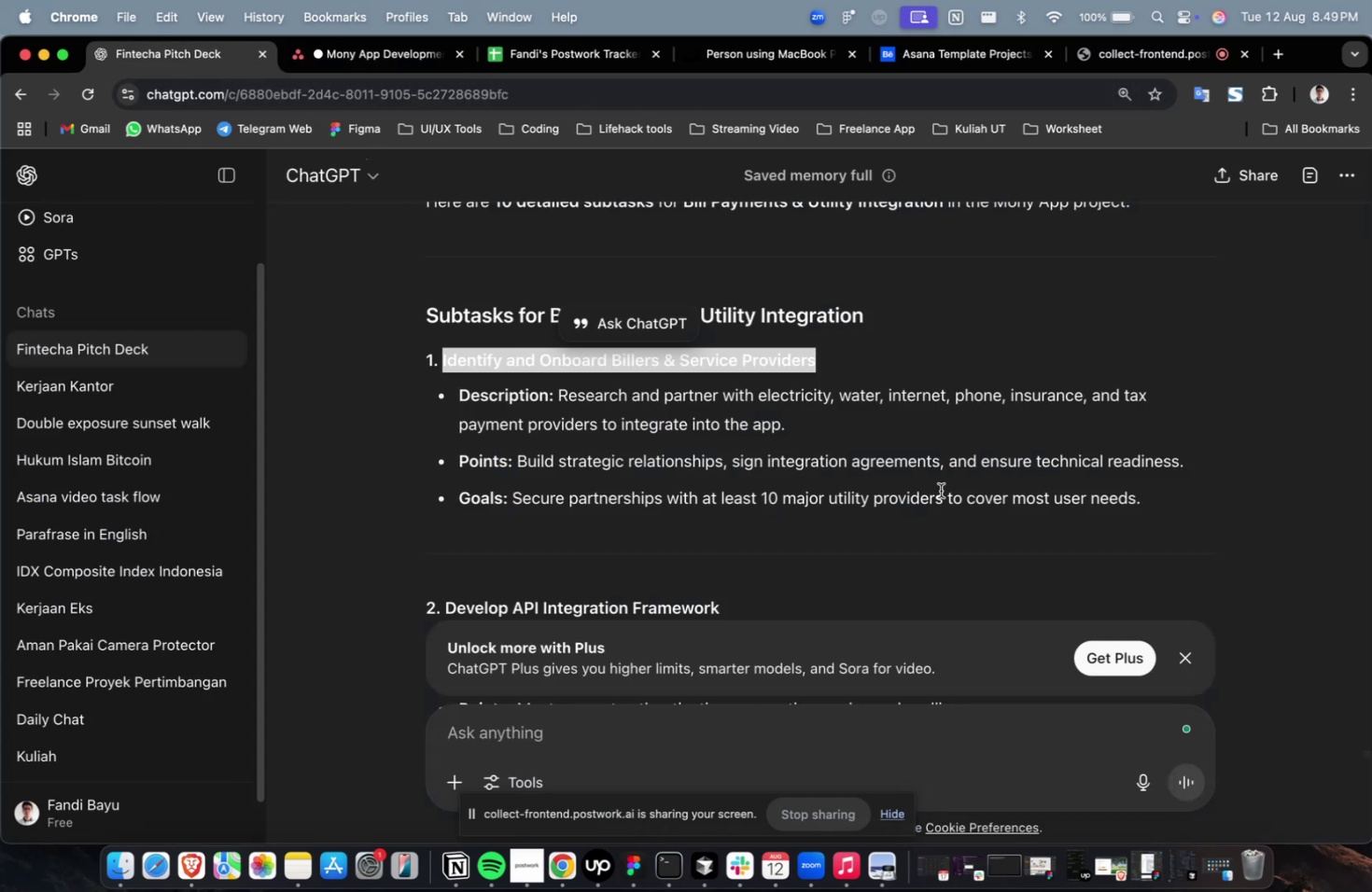 
scroll: coordinate [848, 483], scroll_direction: down, amount: 2.0
 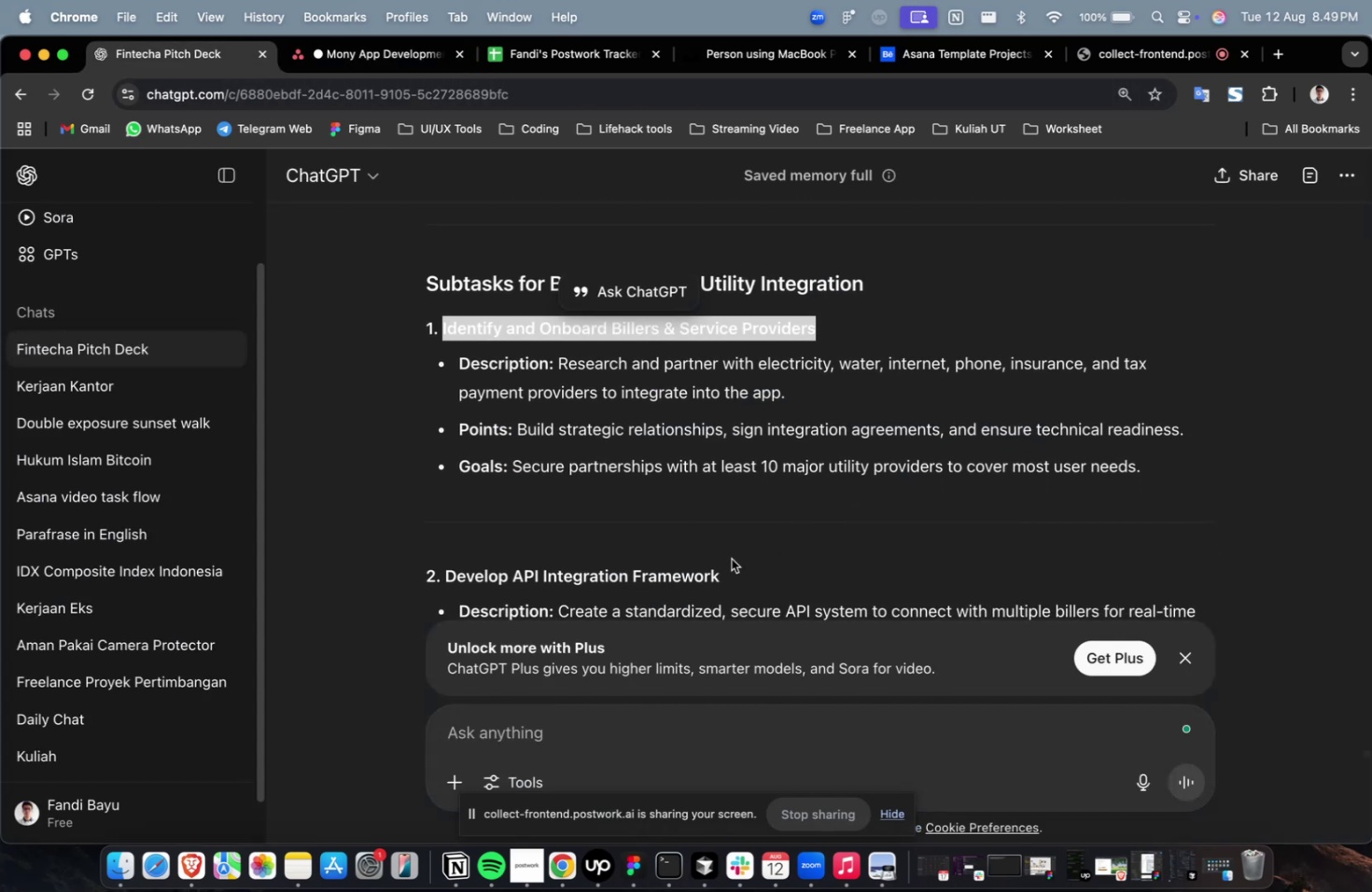 
left_click_drag(start_coordinate=[724, 565], to_coordinate=[447, 573])
 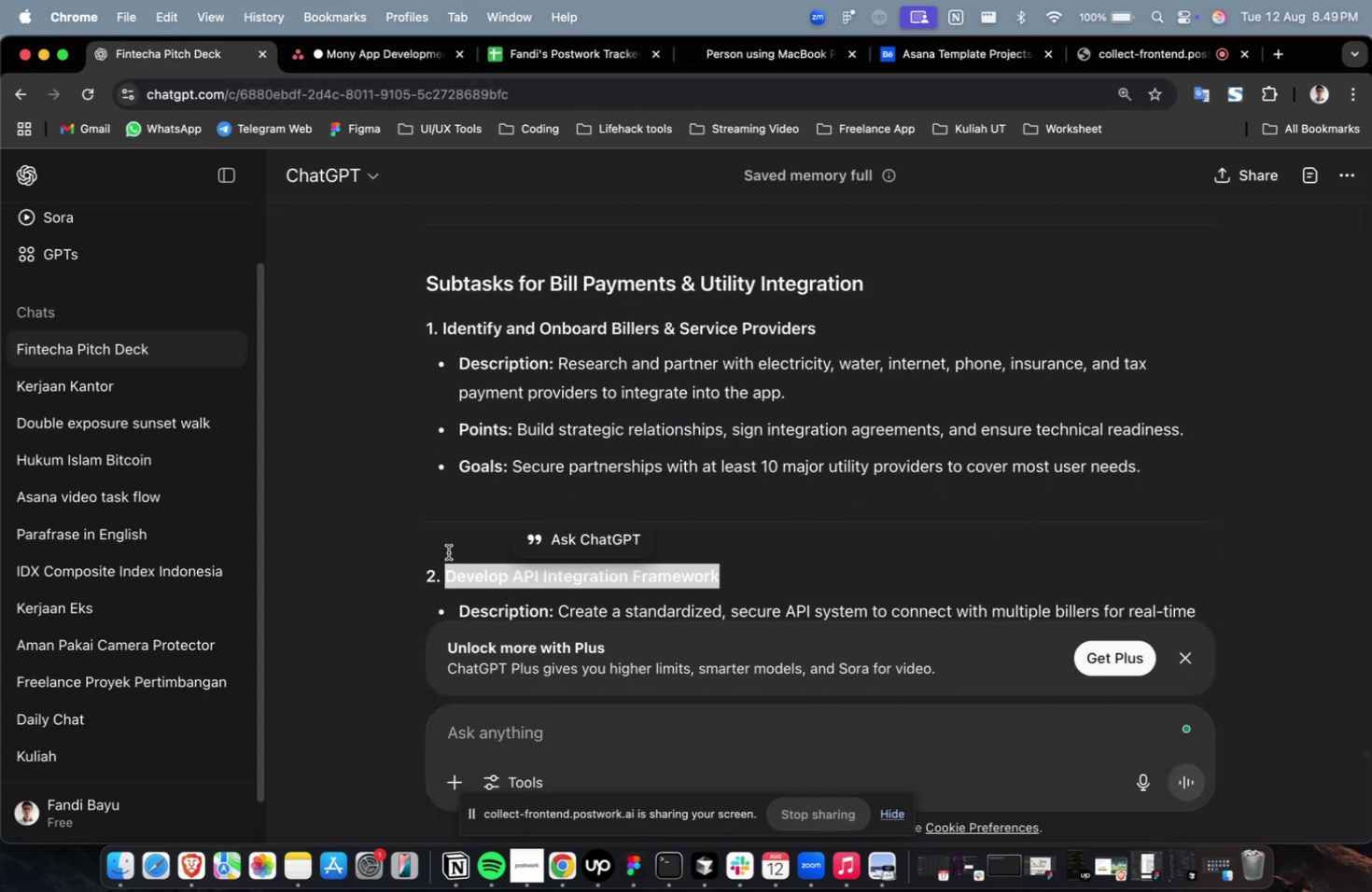 
key(Meta+C)
 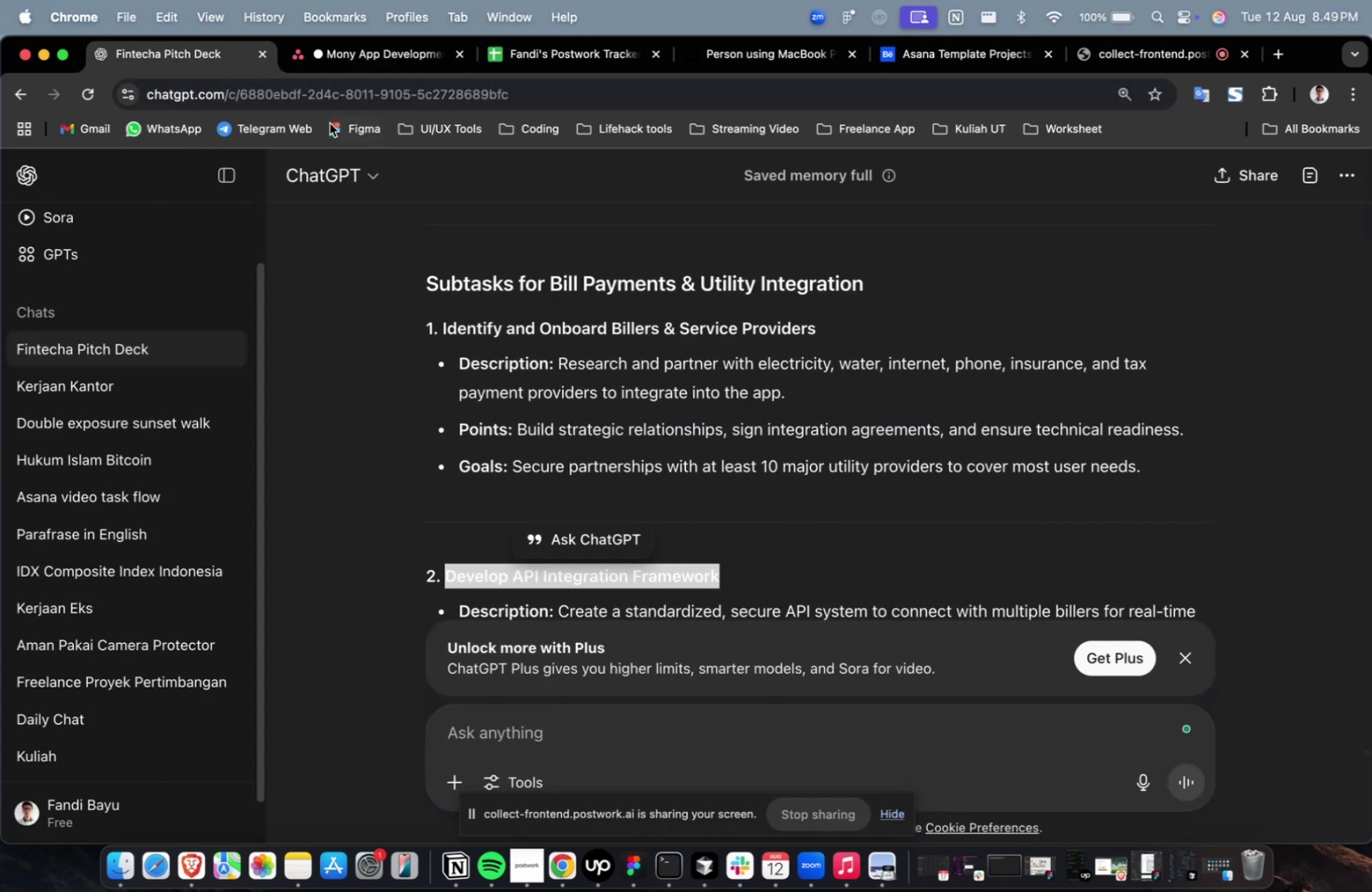 
key(Meta+C)
 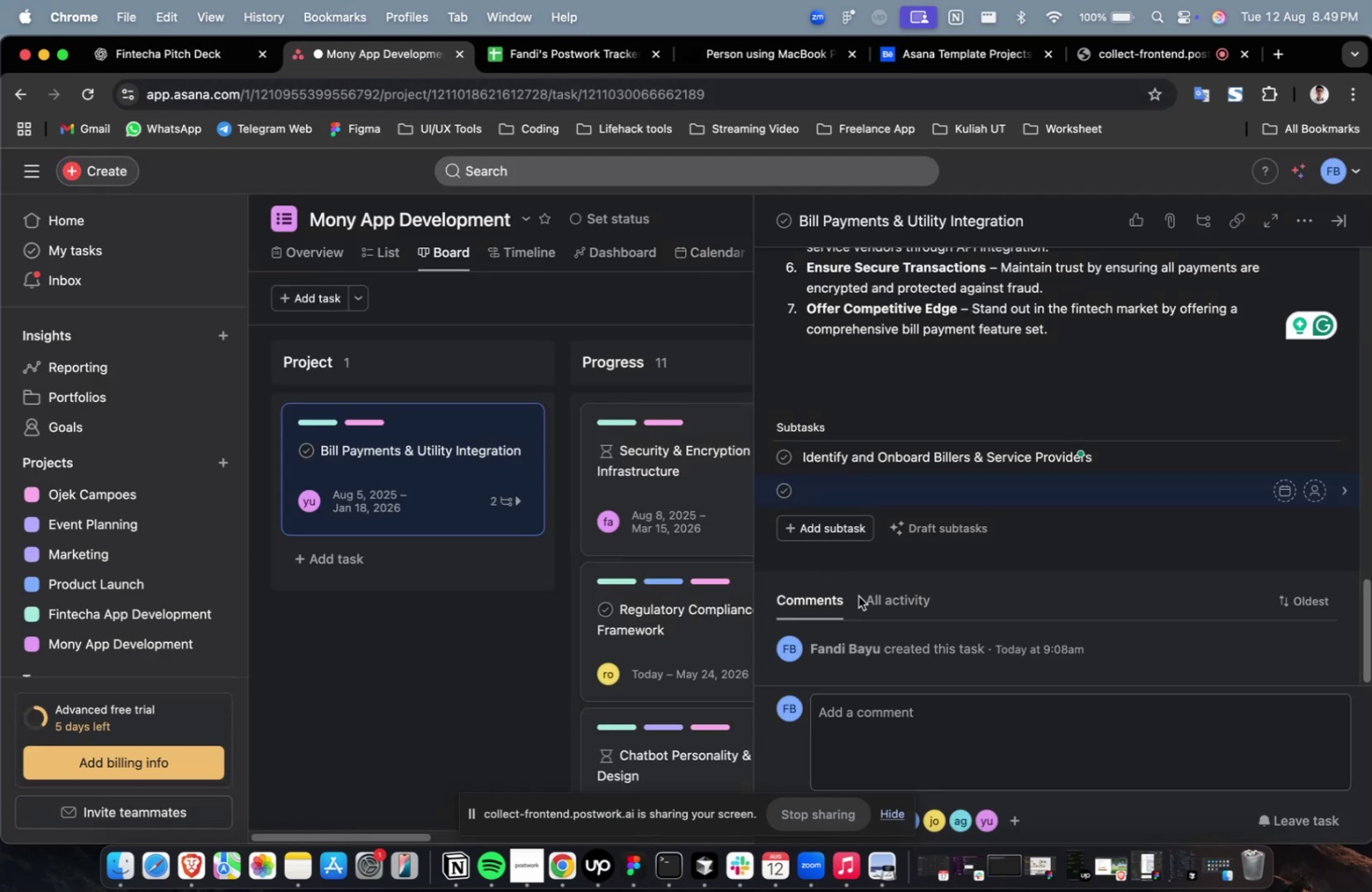 
key(Meta+CommandLeft)
 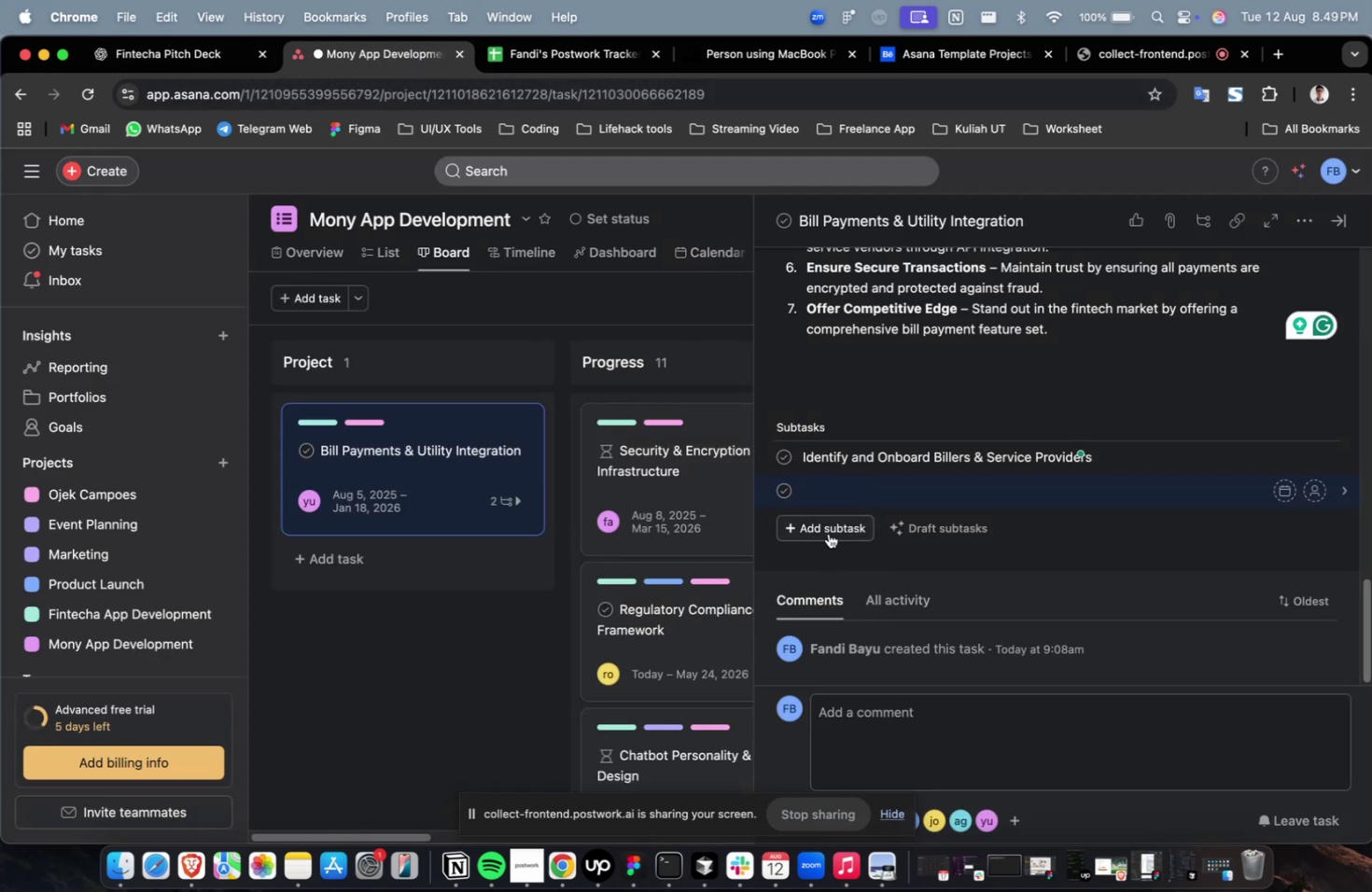 
key(Meta+V)
 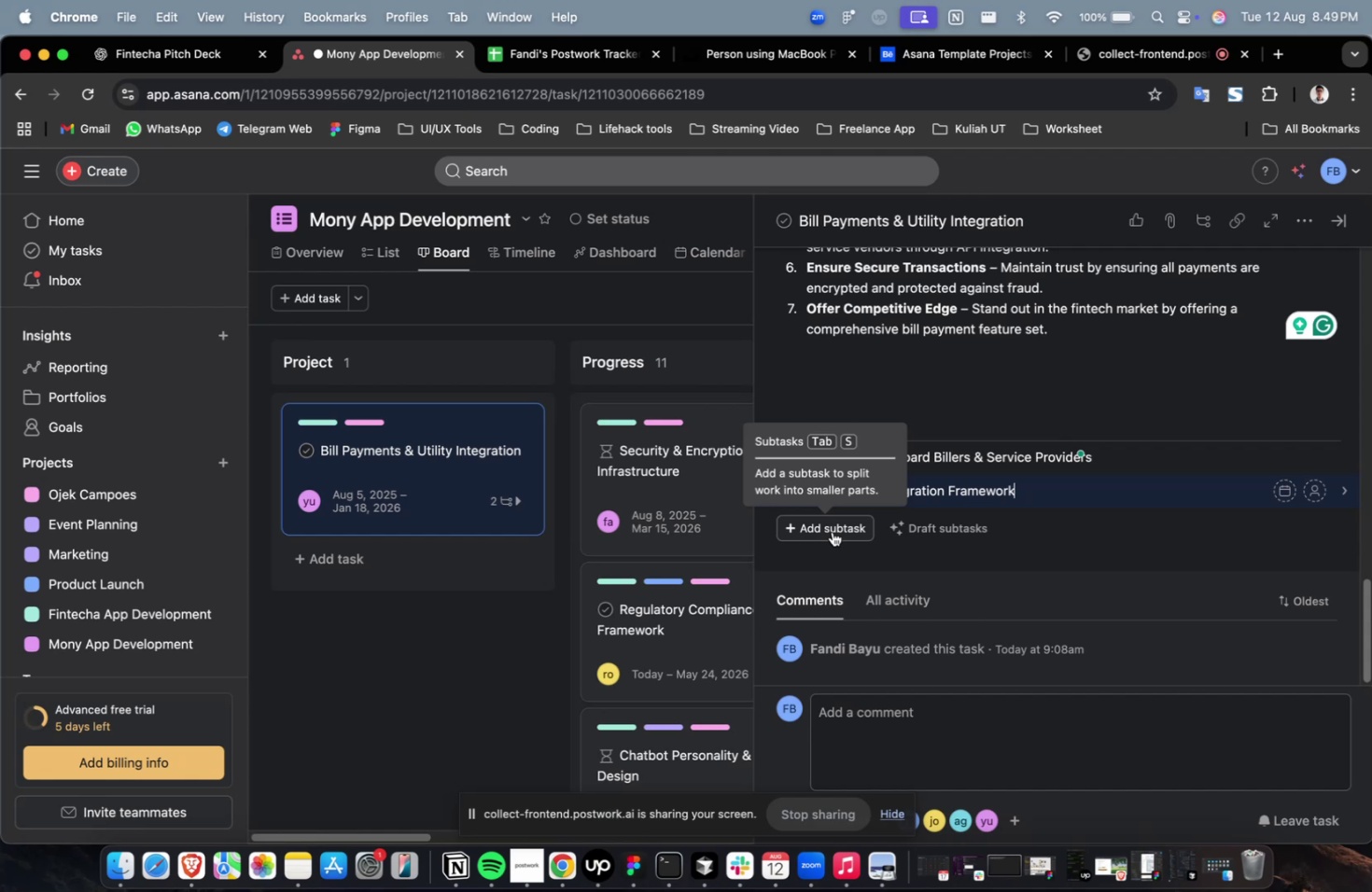 
wait(17.34)
 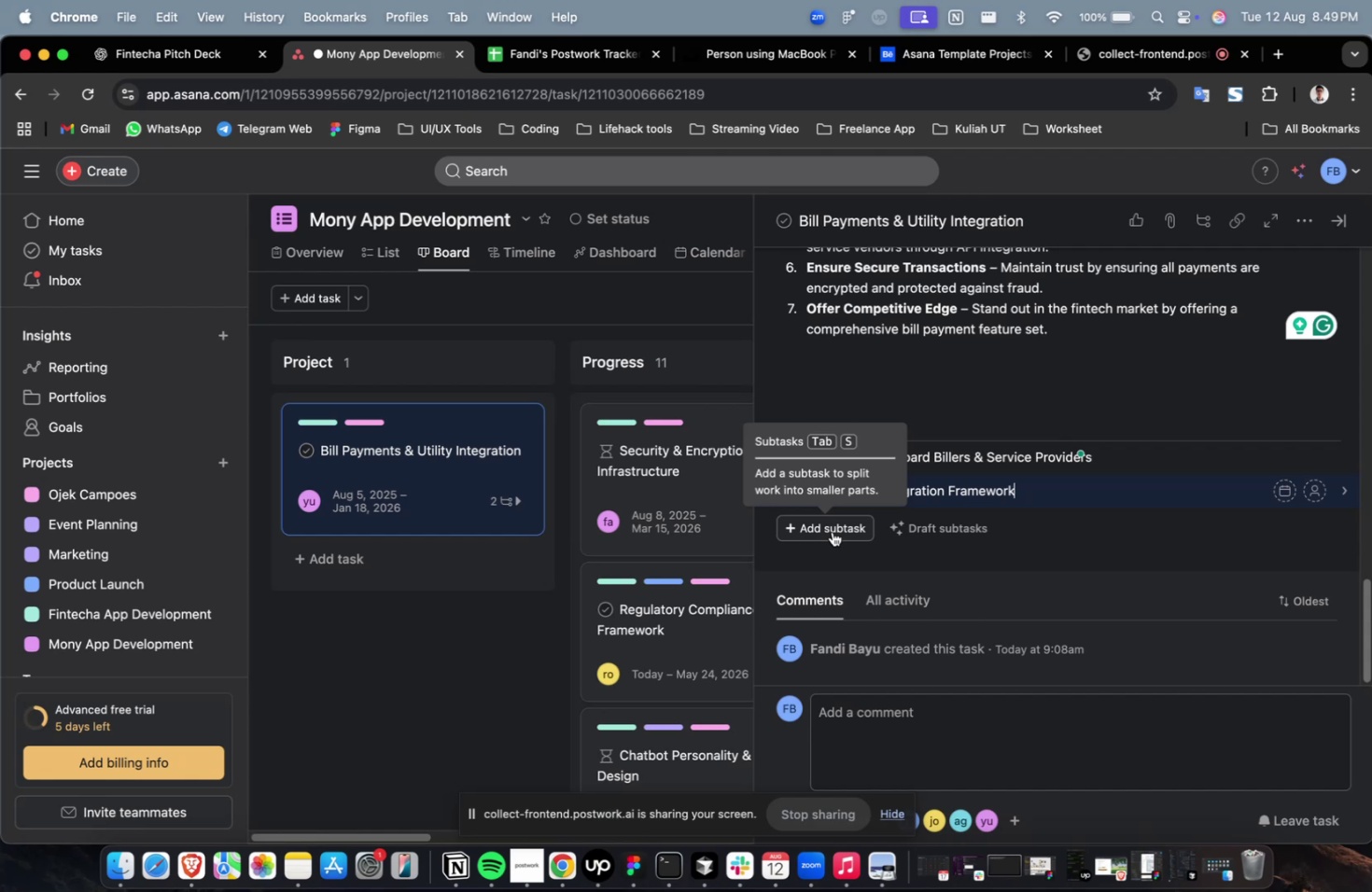 
scroll: coordinate [671, 498], scroll_direction: down, amount: 9.0
 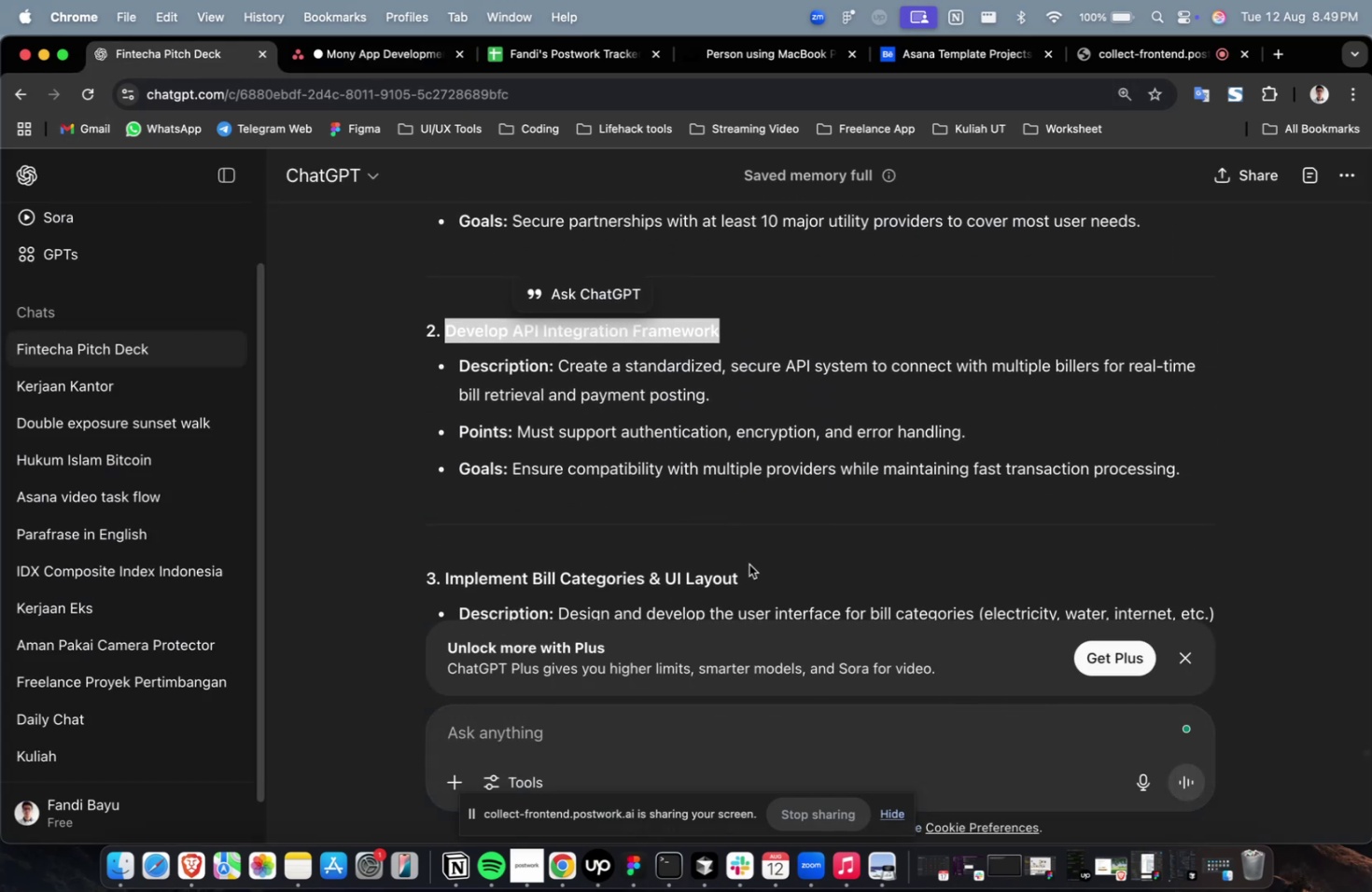 
left_click_drag(start_coordinate=[747, 571], to_coordinate=[445, 584])
 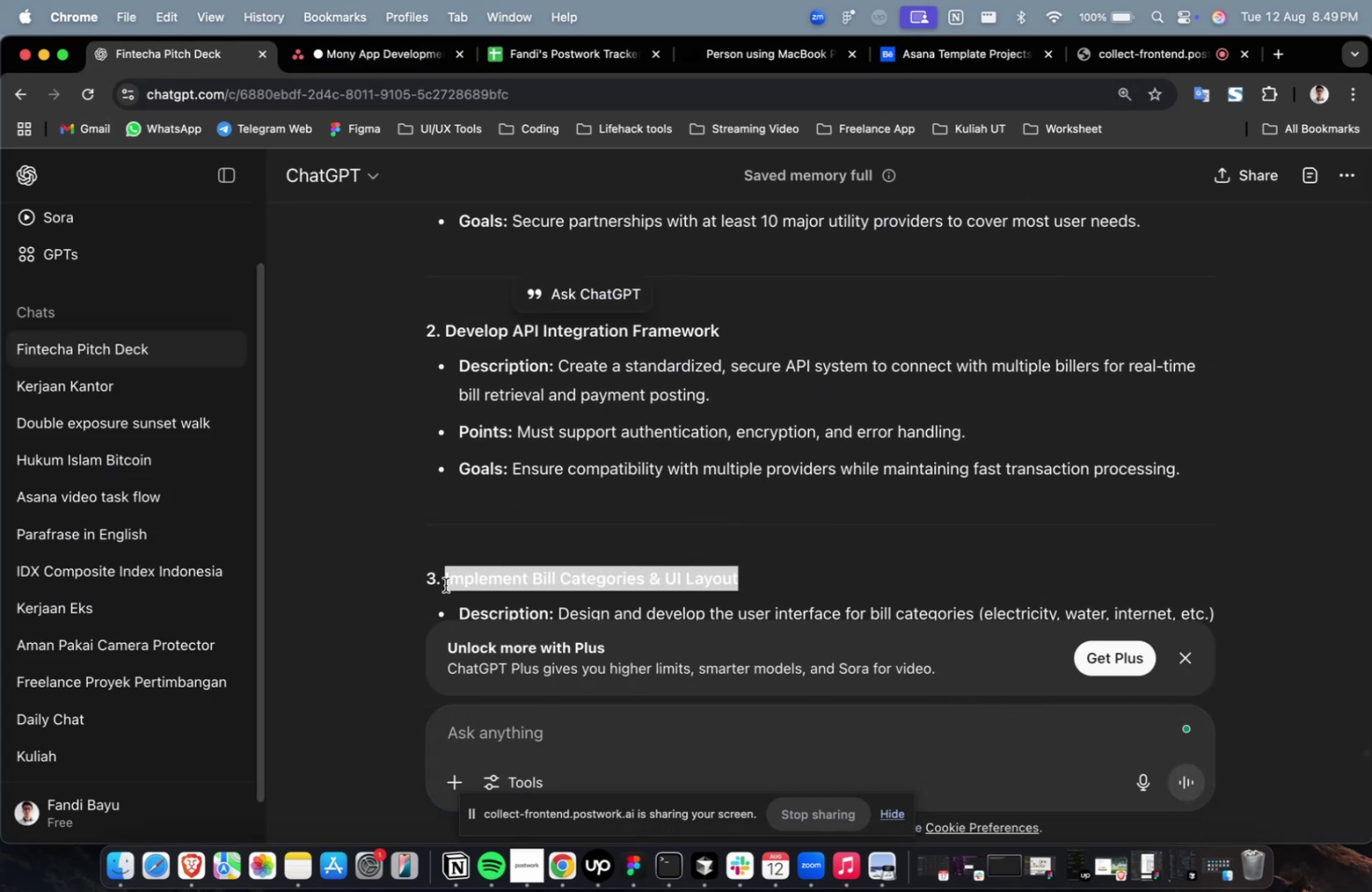 
key(Meta+C)
 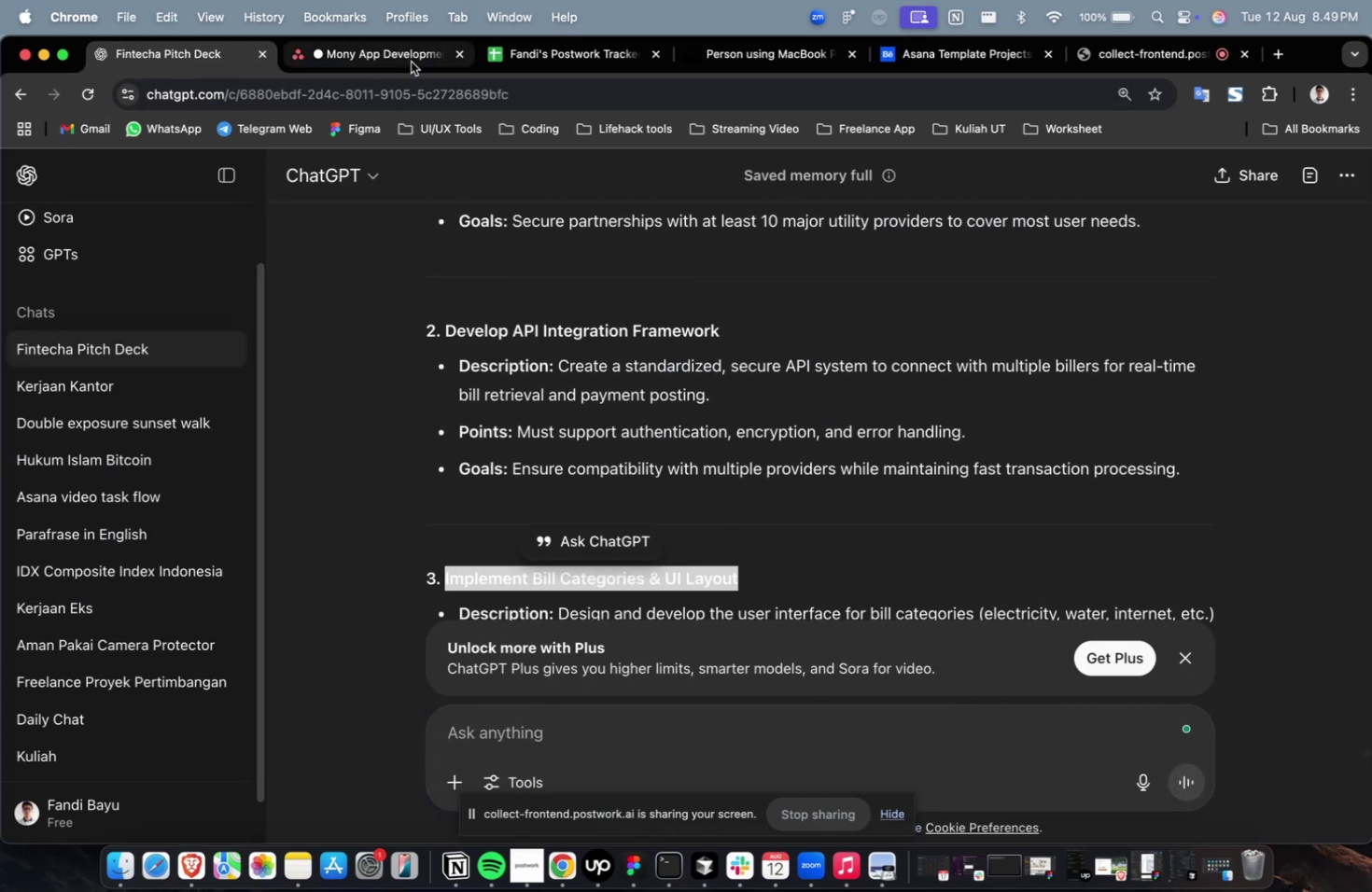 
left_click([411, 62])
 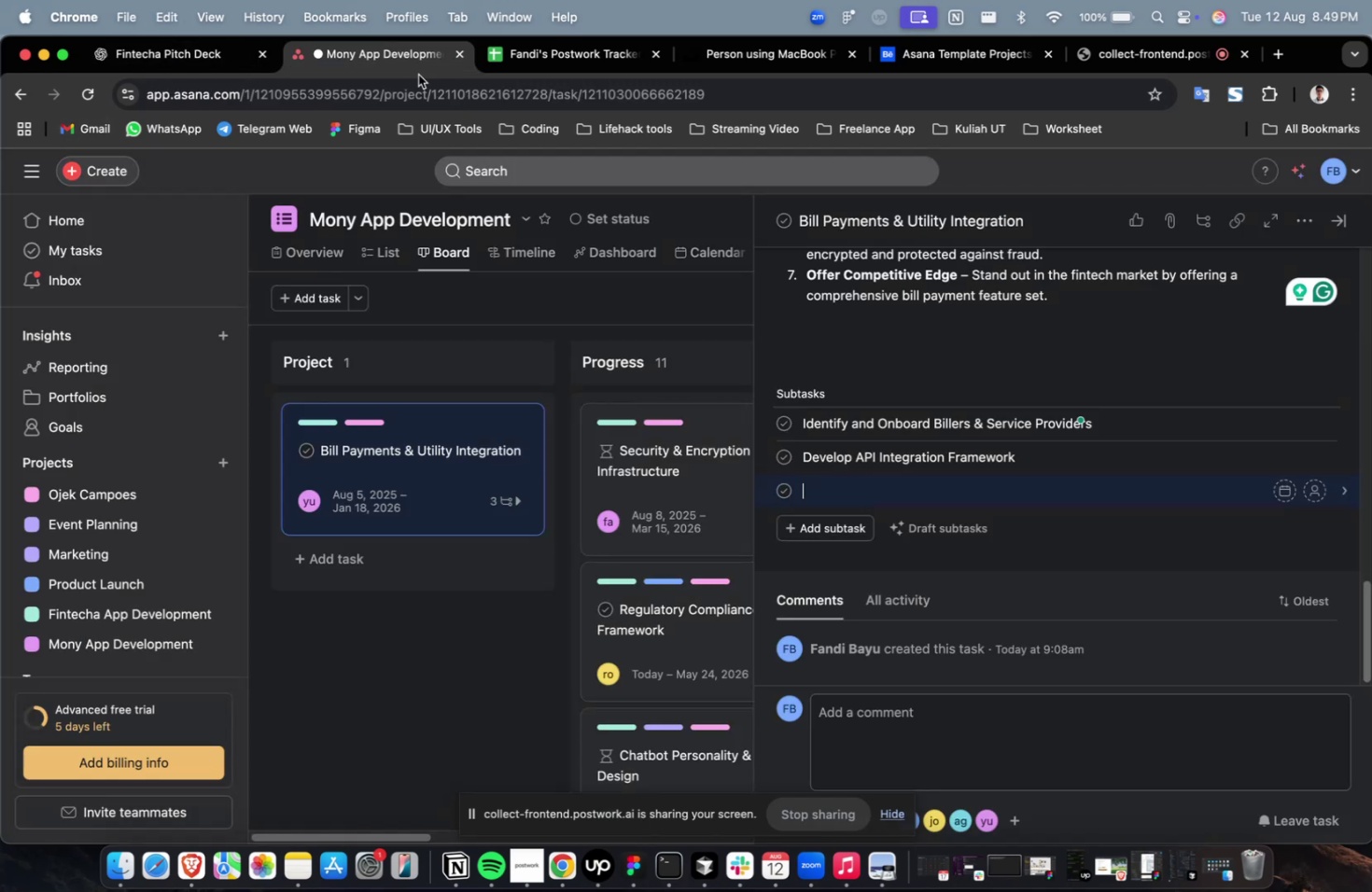 
key(Meta+V)
 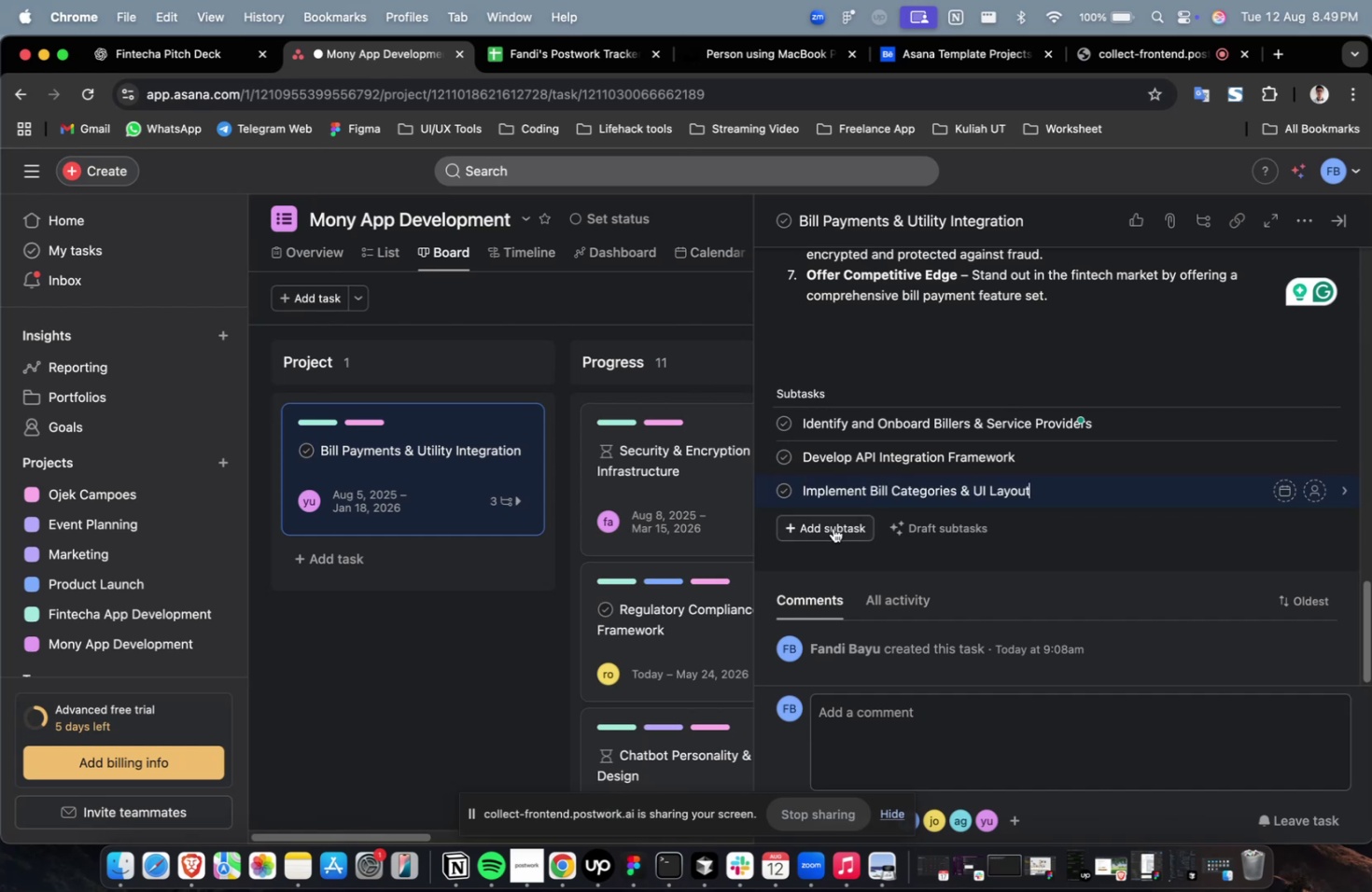 
double_click([833, 527])
 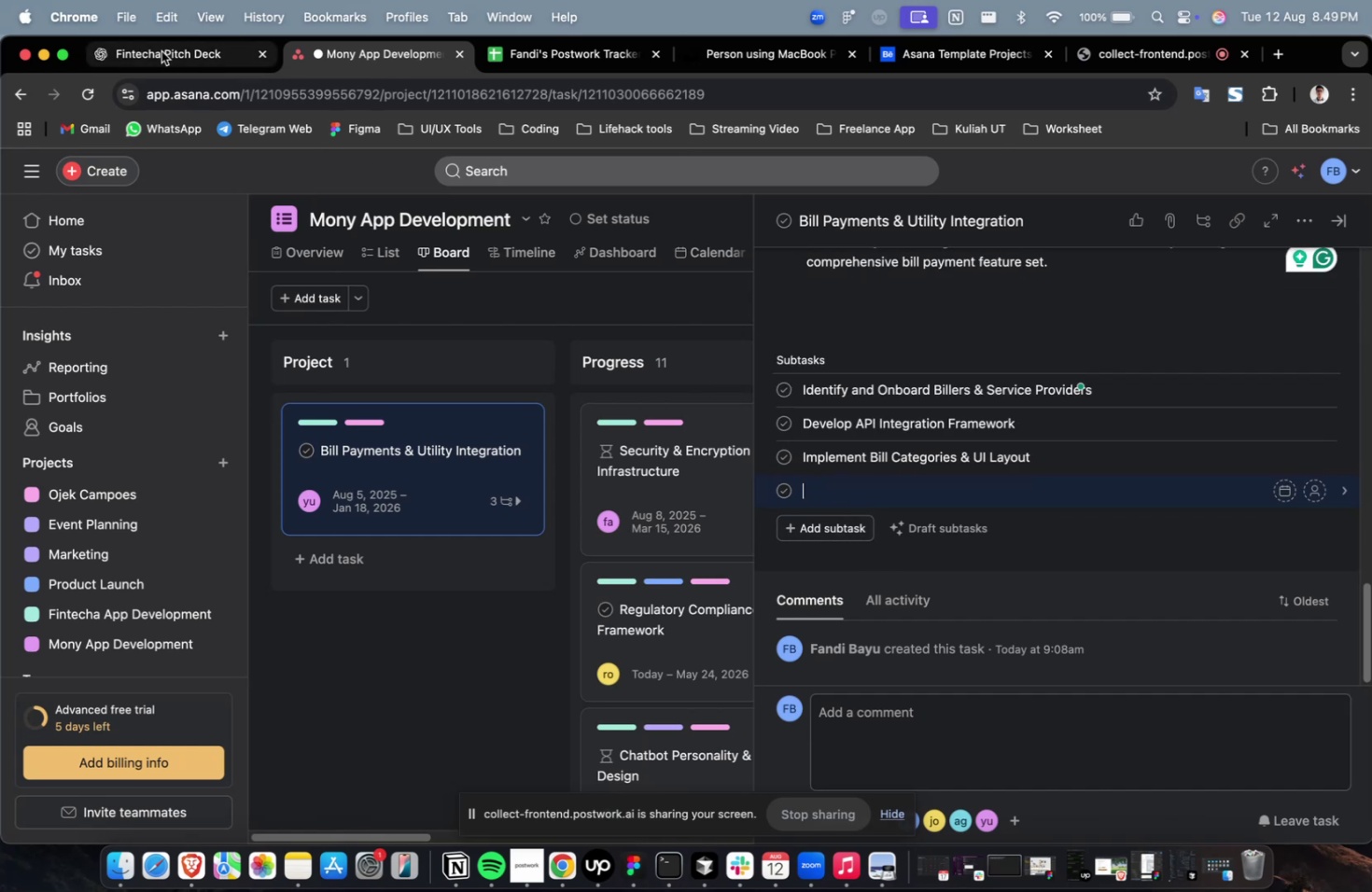 
scroll: coordinate [616, 465], scroll_direction: down, amount: 14.0
 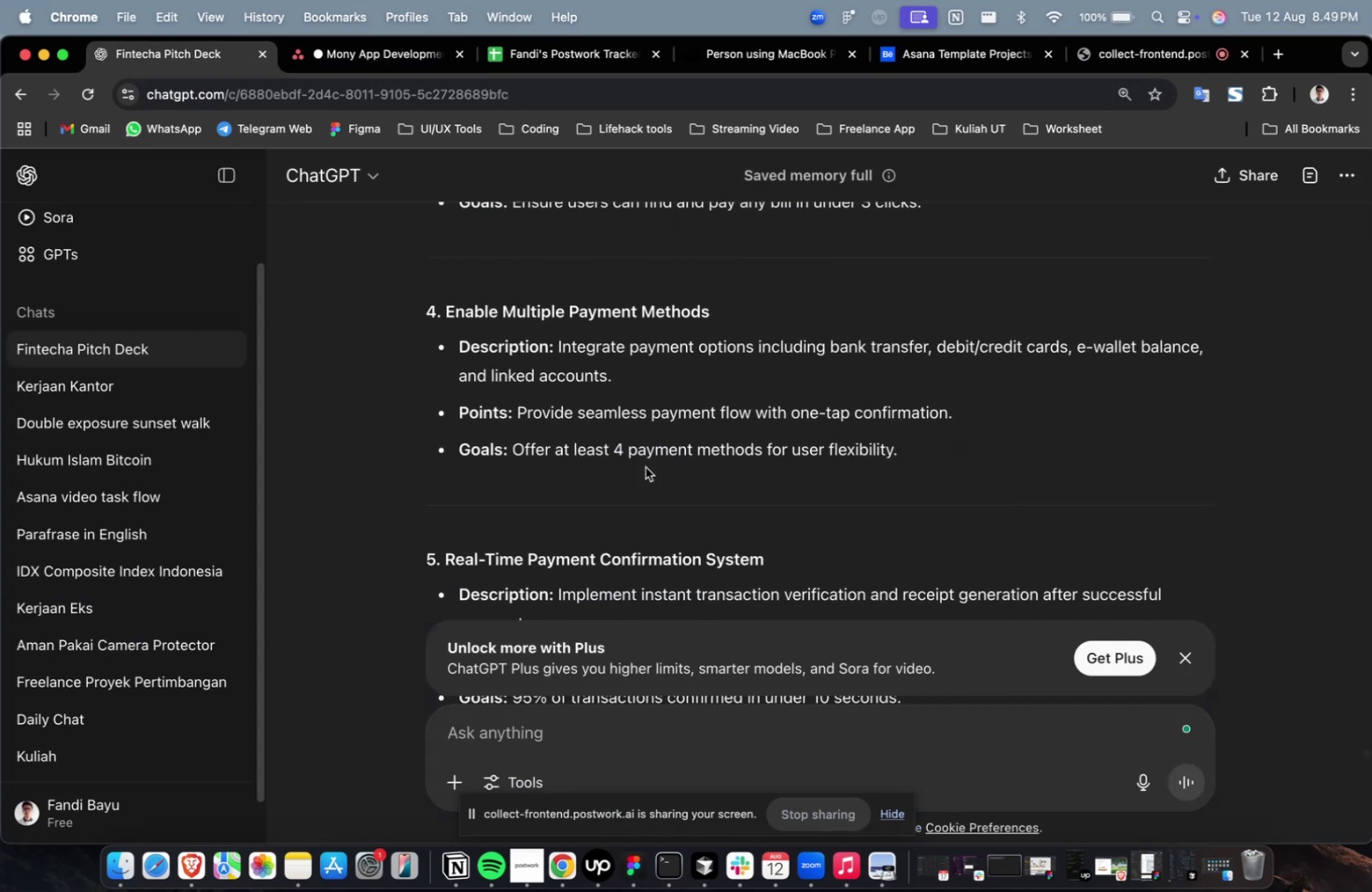 
scroll: coordinate [662, 467], scroll_direction: up, amount: 2.0
 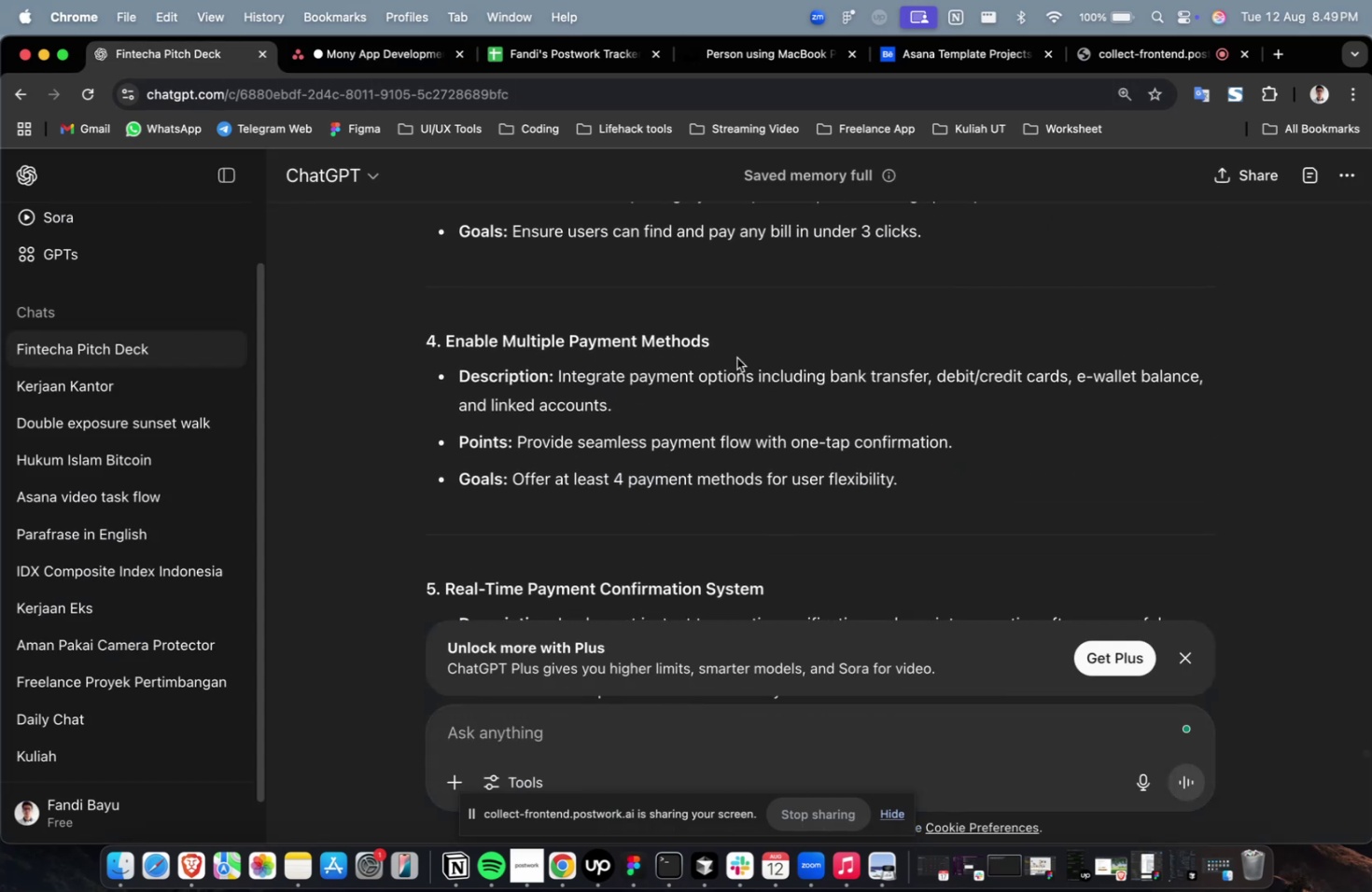 
left_click_drag(start_coordinate=[735, 349], to_coordinate=[442, 351])
 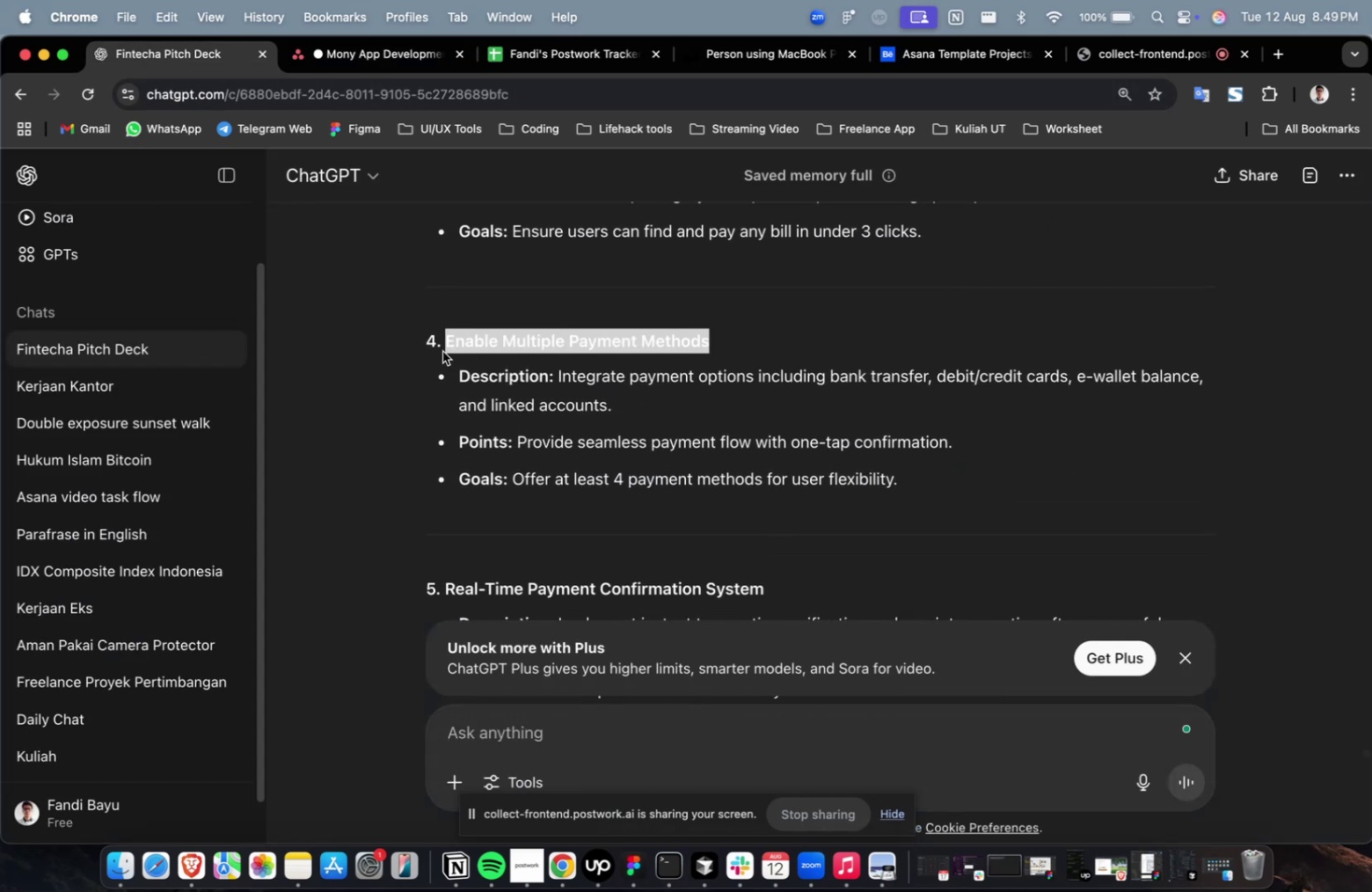 
key(Meta+C)
 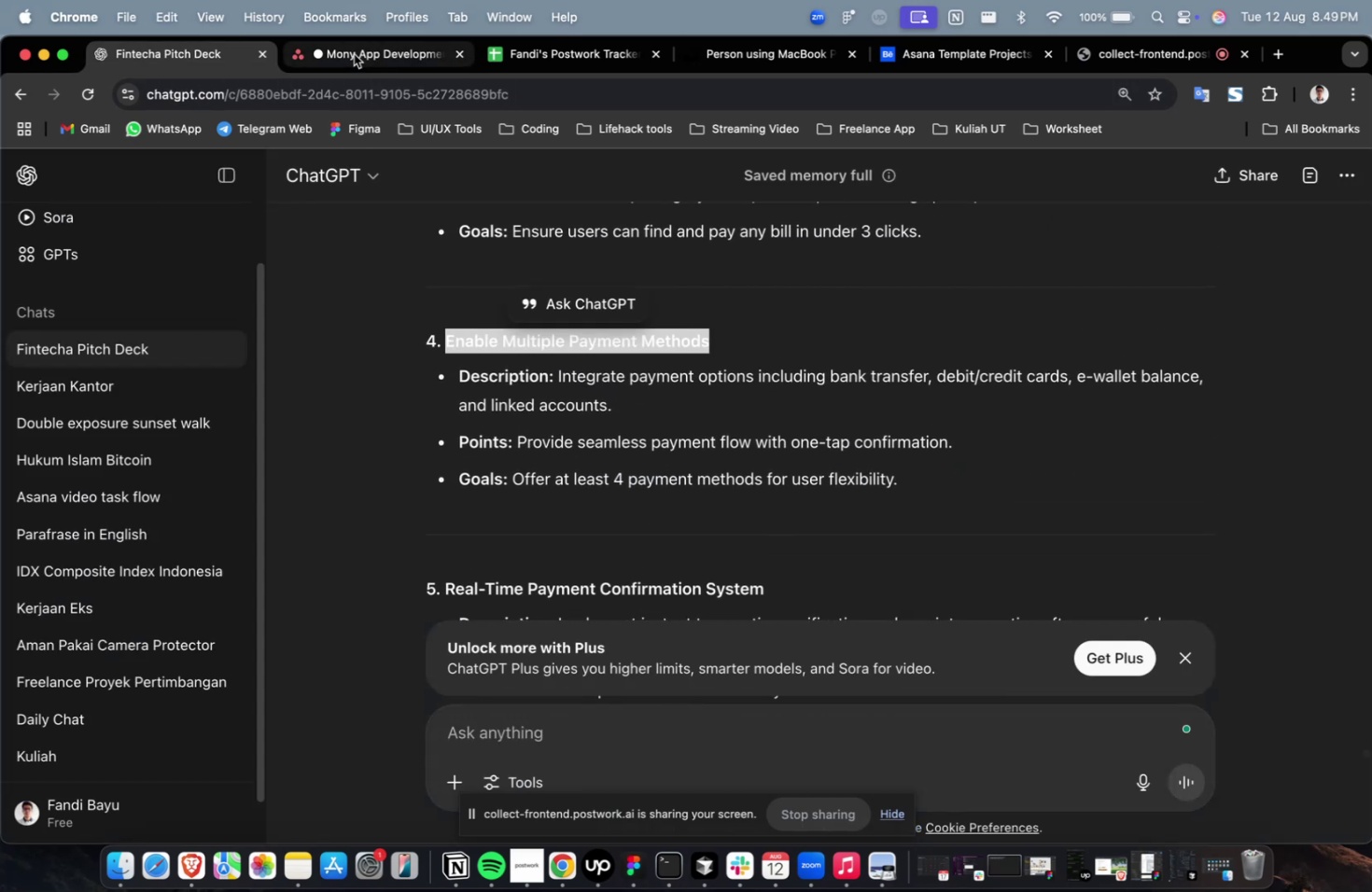 
left_click([354, 54])
 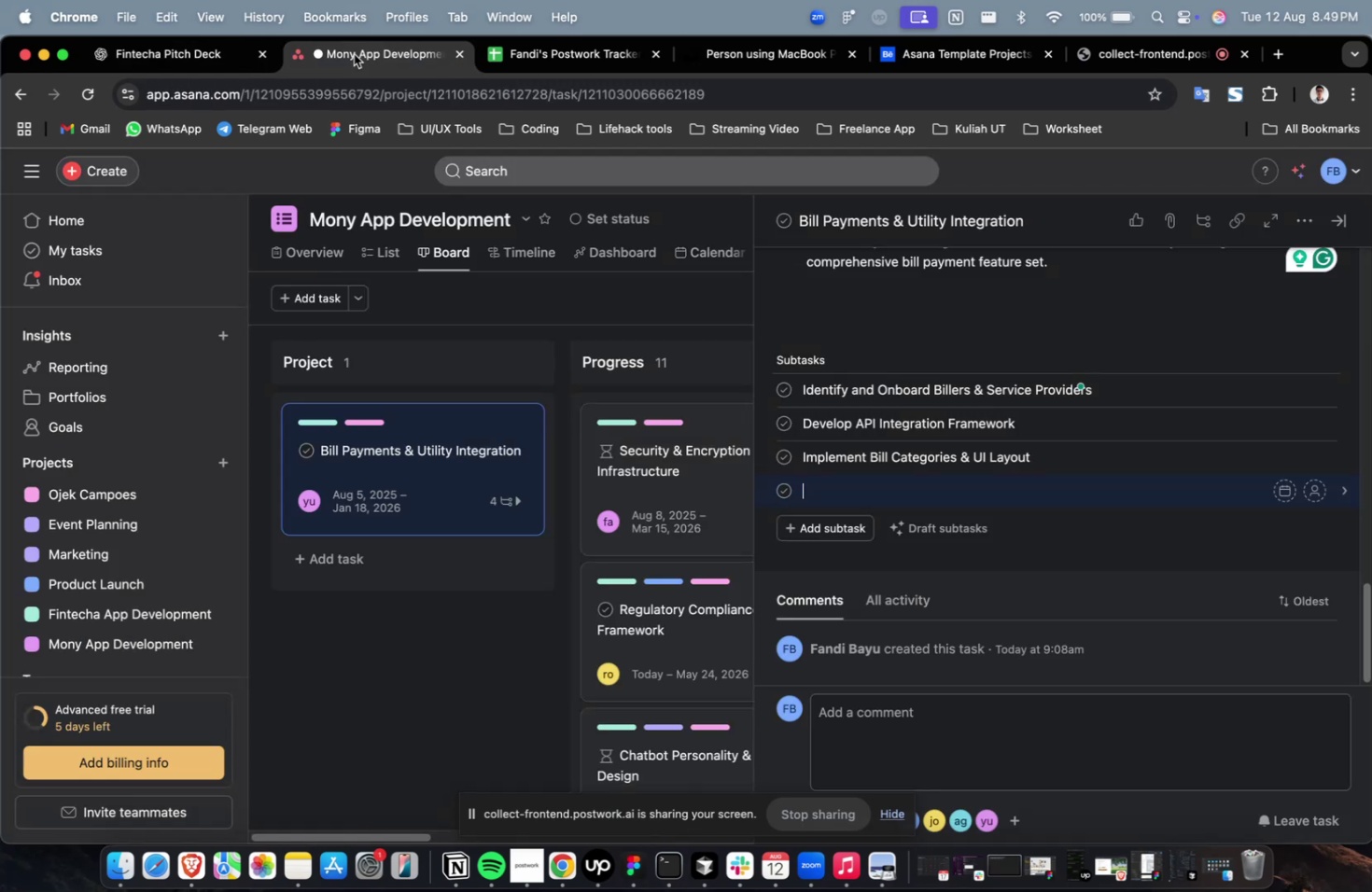 
key(Meta+V)
 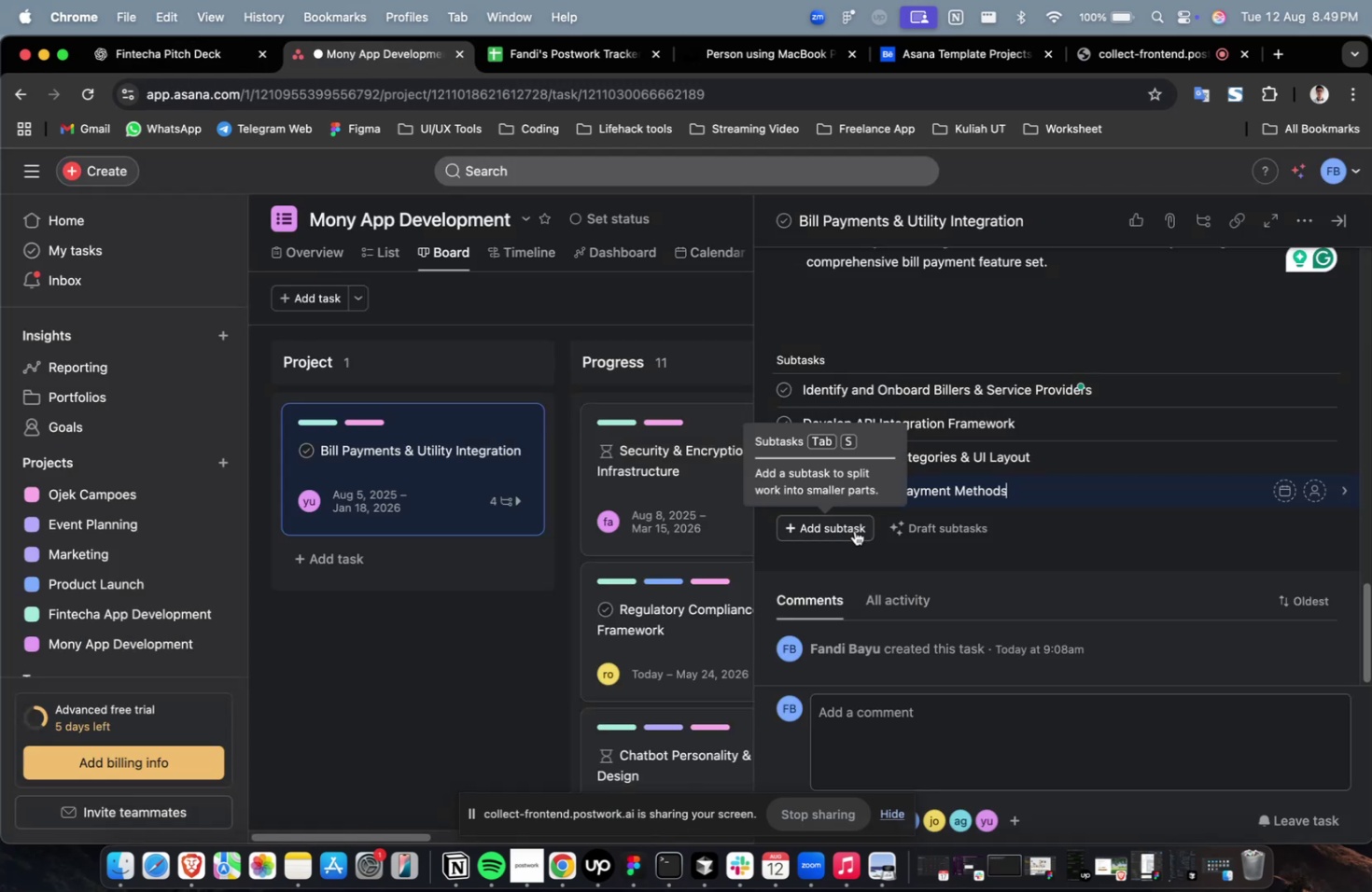 
left_click([848, 517])
 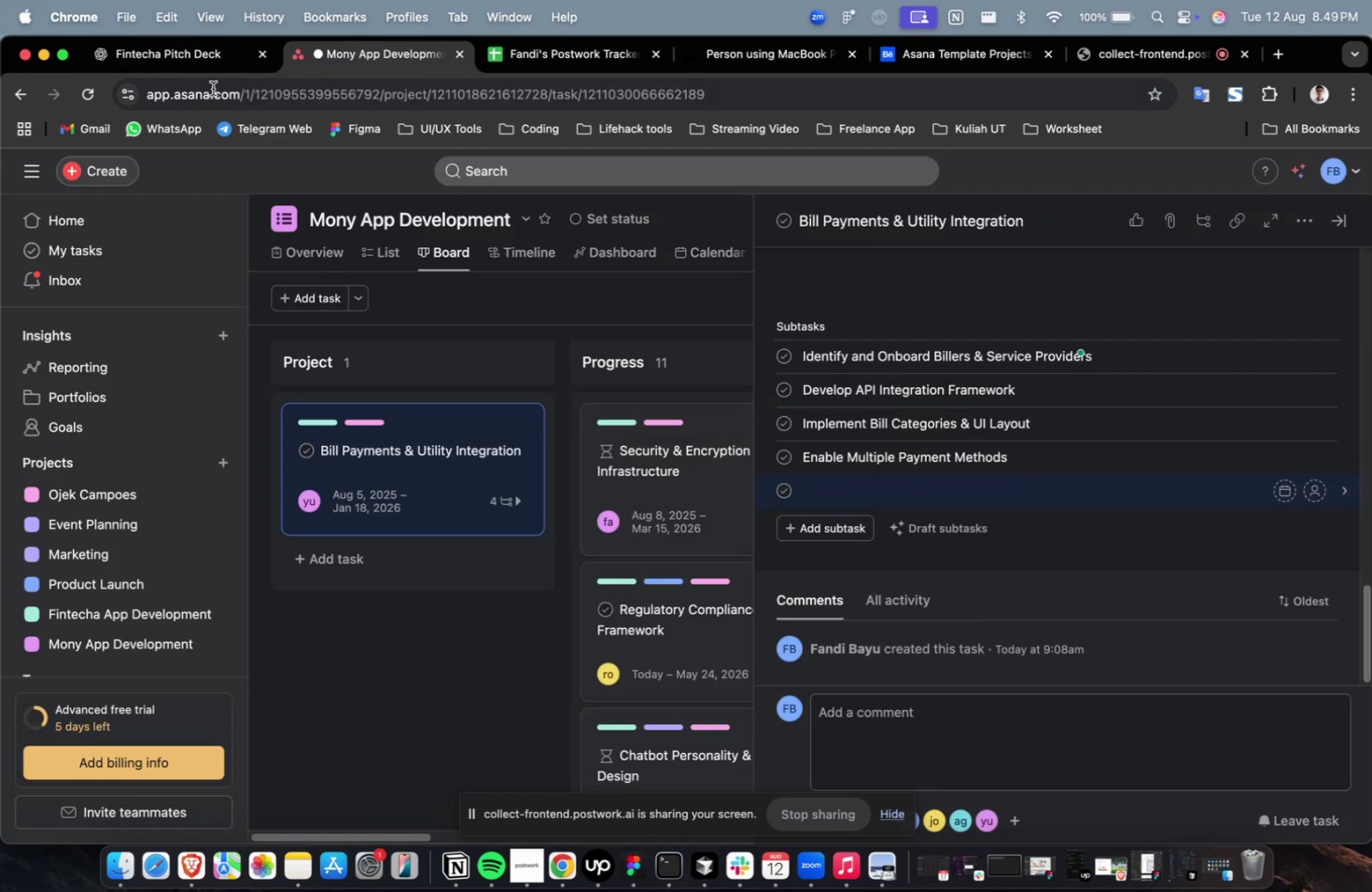 
left_click([201, 66])
 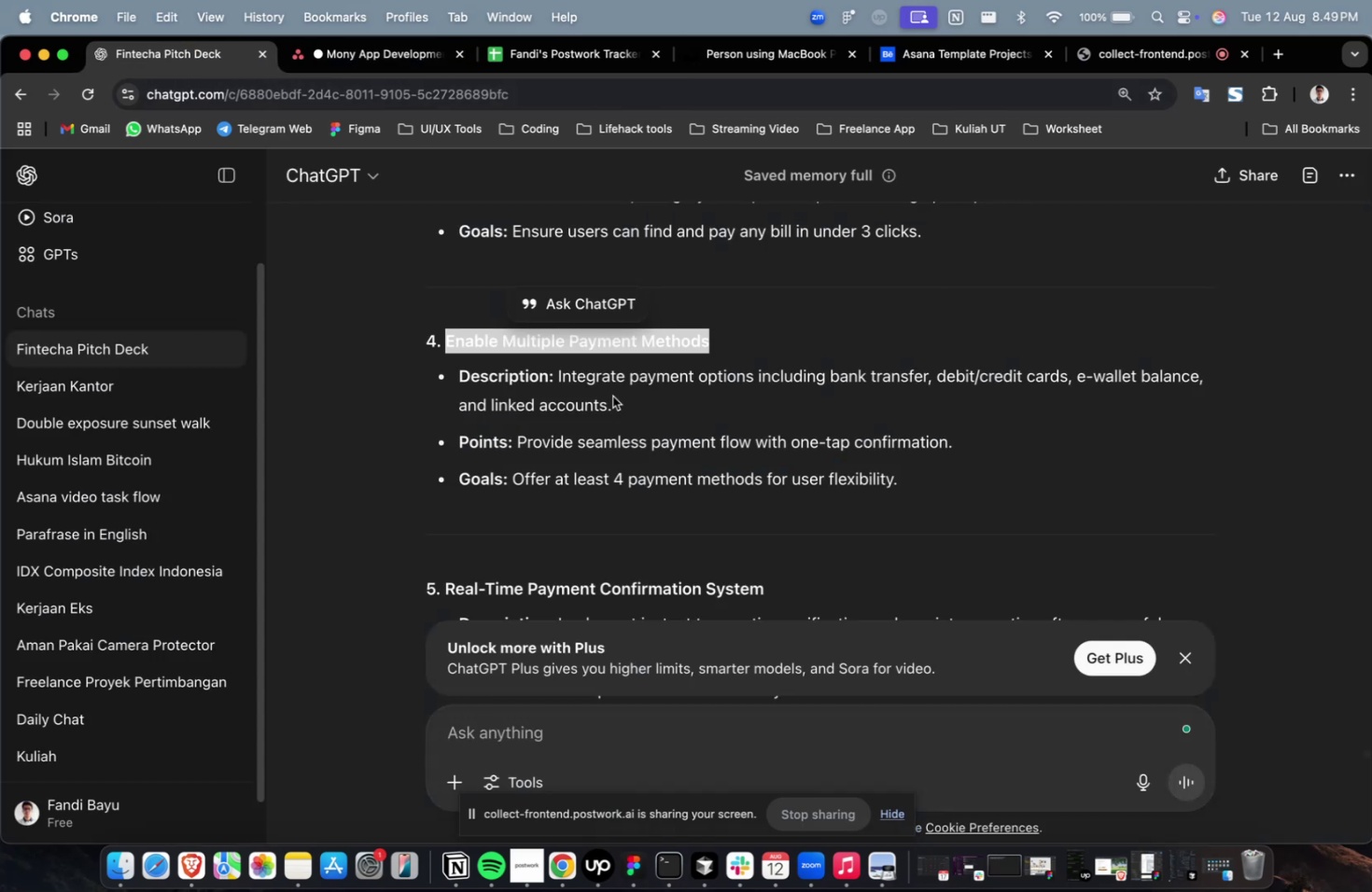 
scroll: coordinate [612, 396], scroll_direction: down, amount: 2.0
 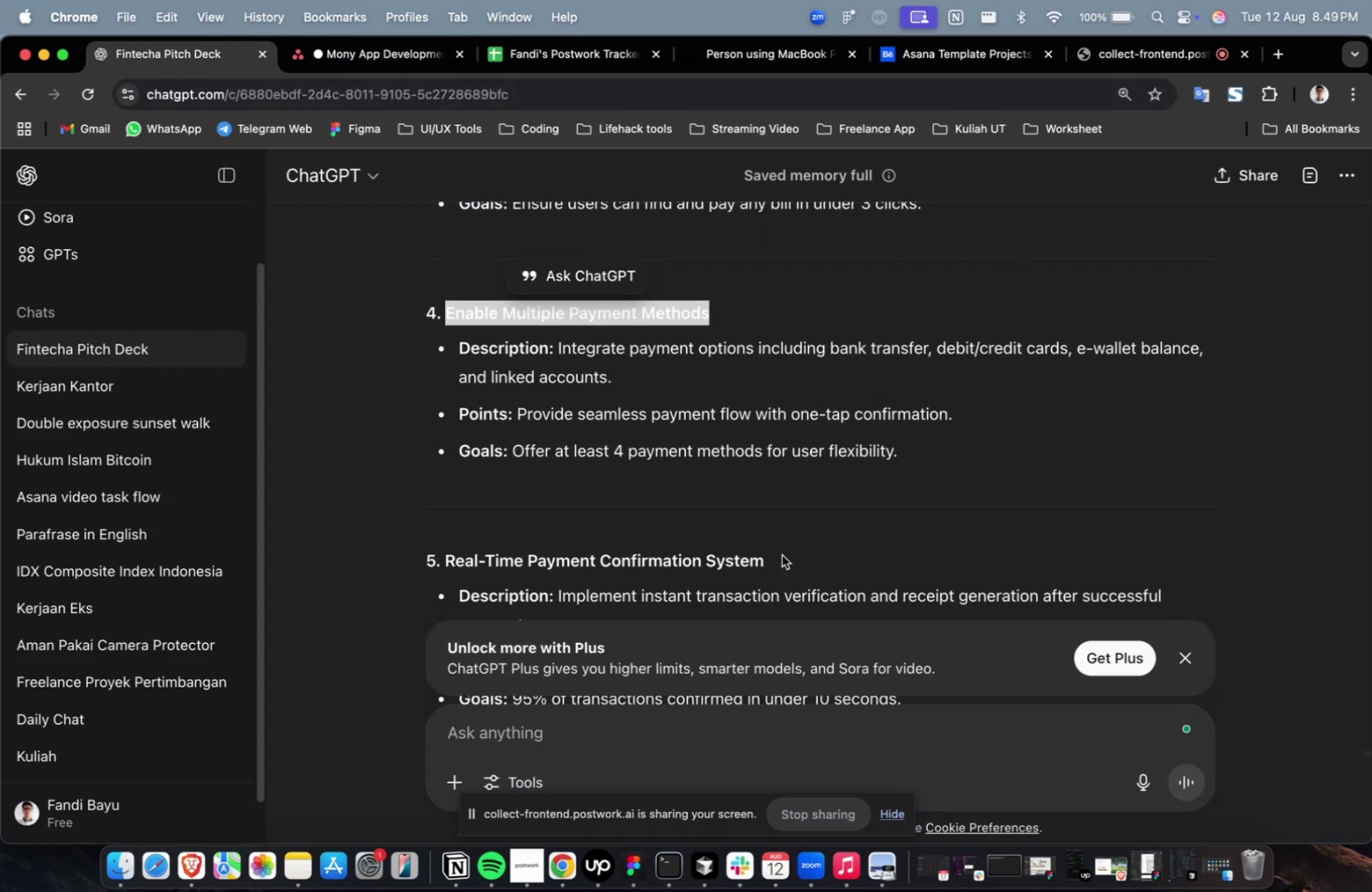 
left_click_drag(start_coordinate=[785, 562], to_coordinate=[445, 557])
 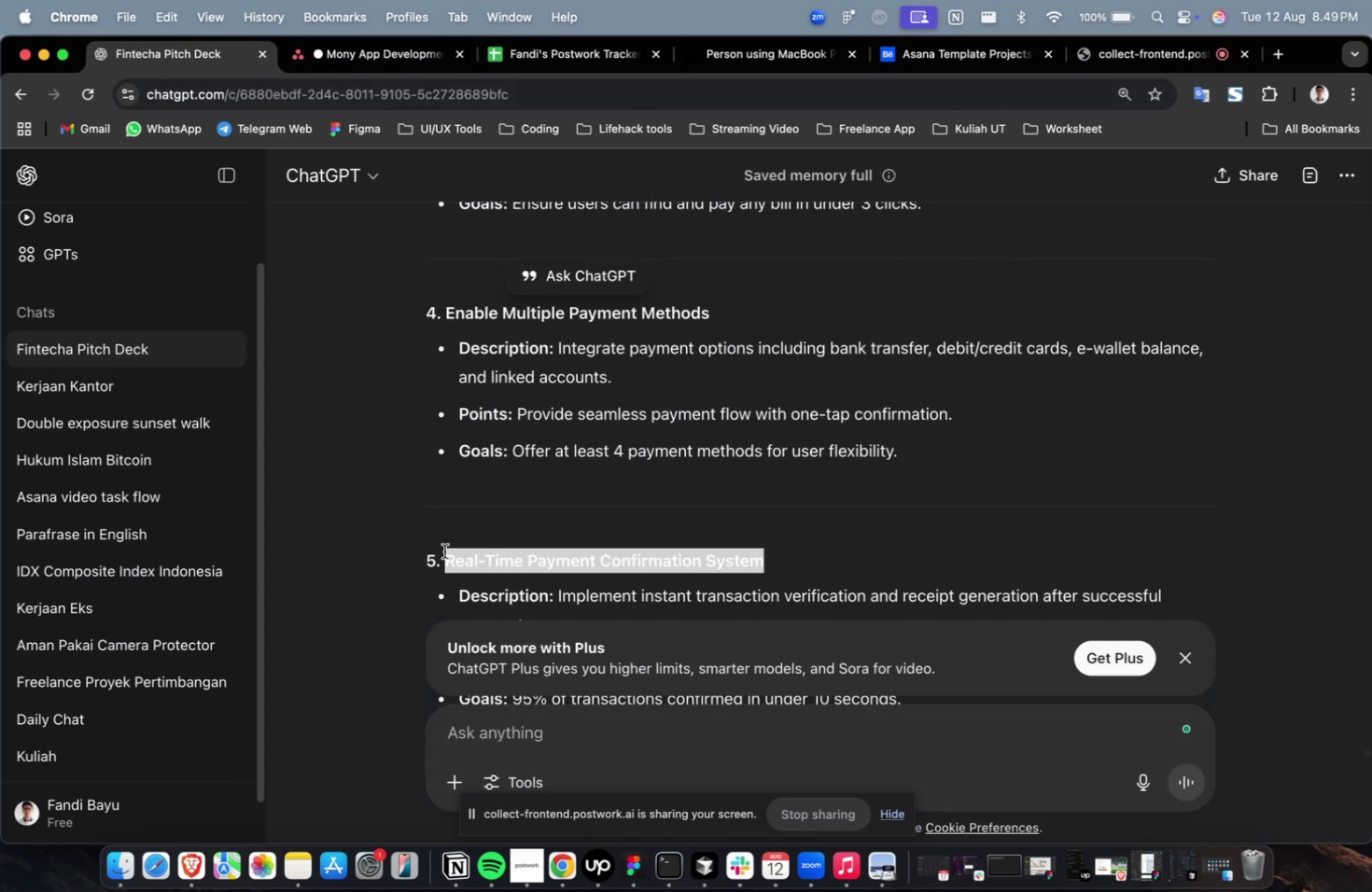 
key(Meta+C)
 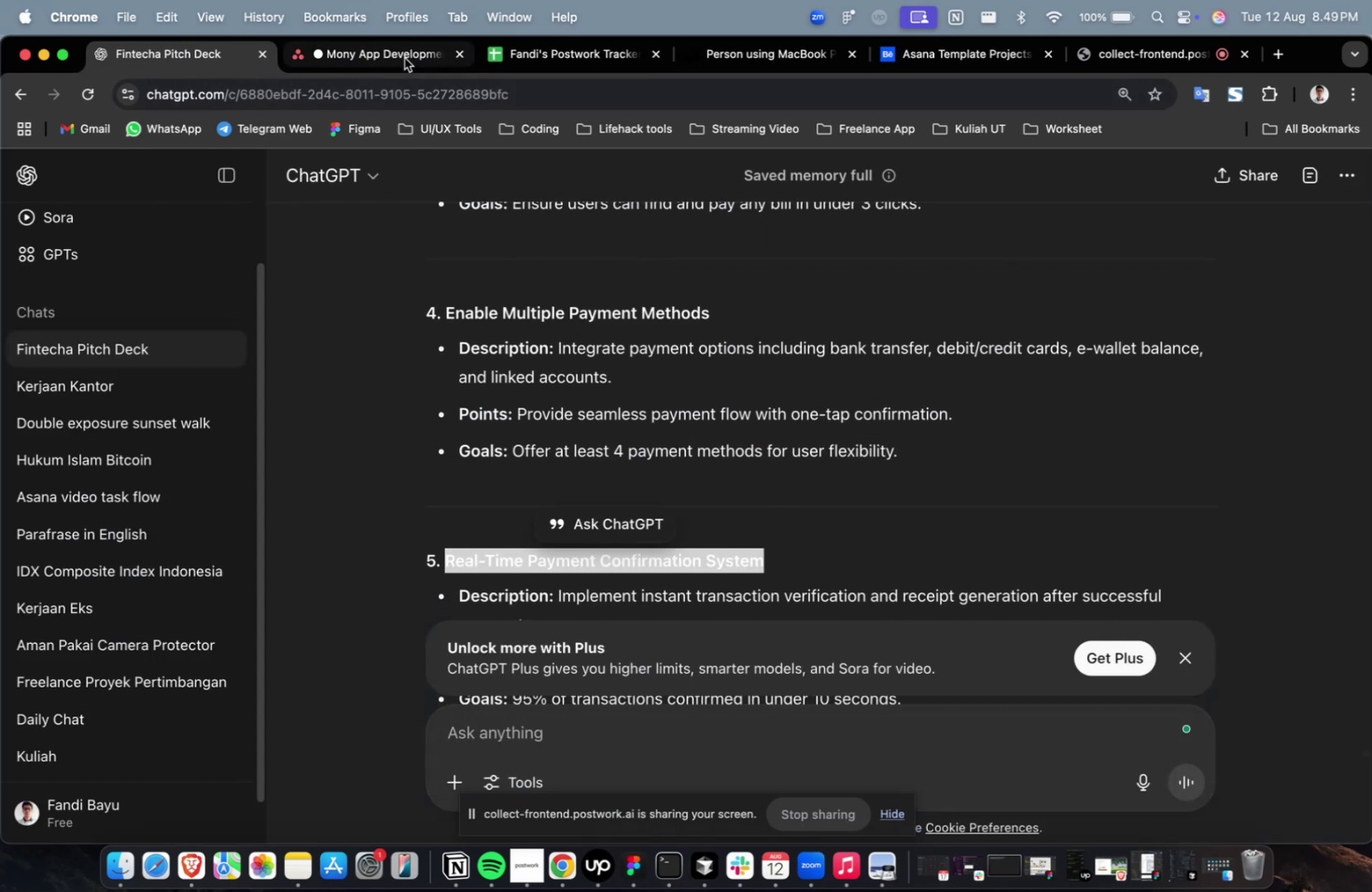 
left_click([404, 58])
 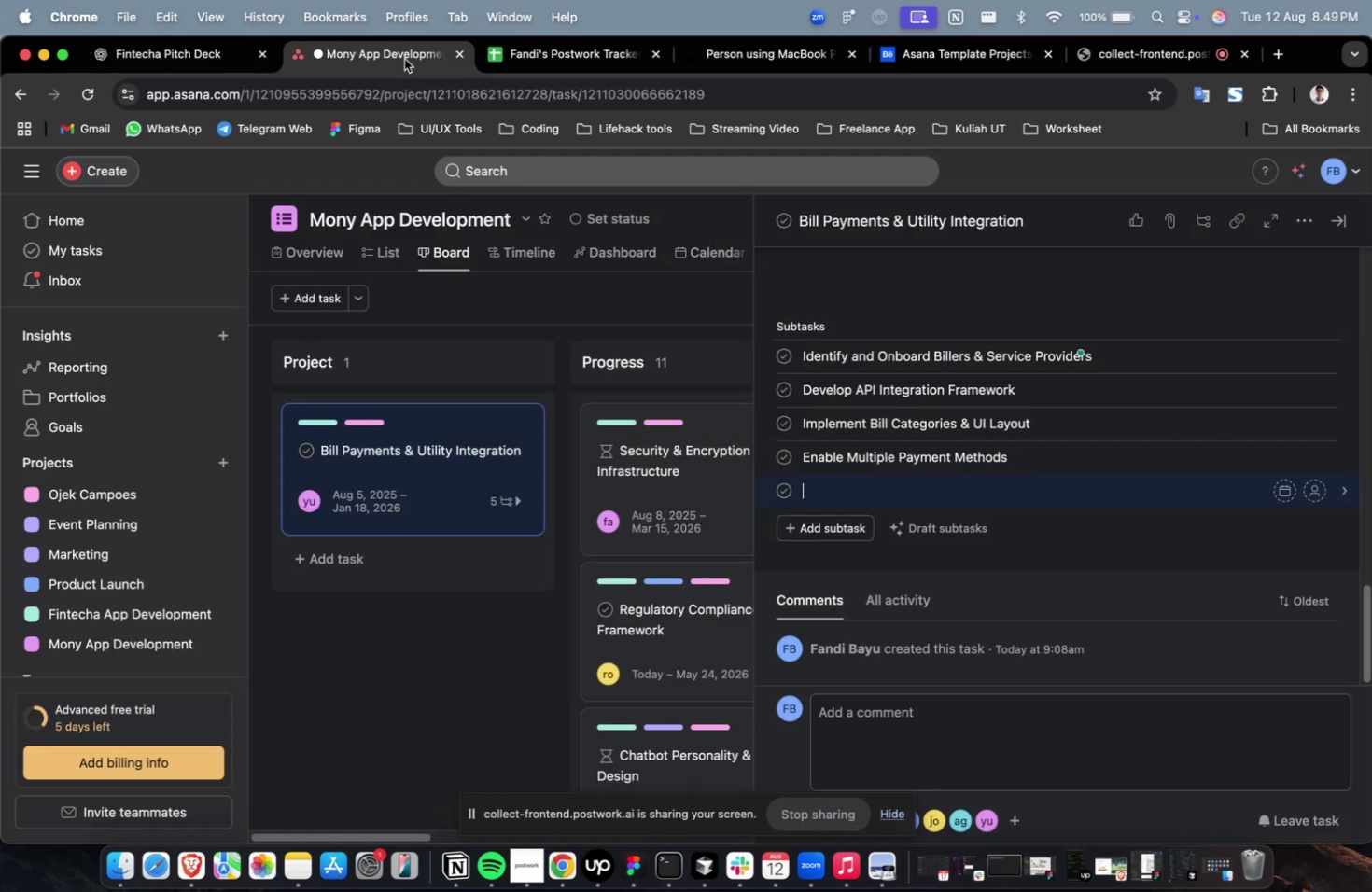 
key(Meta+V)
 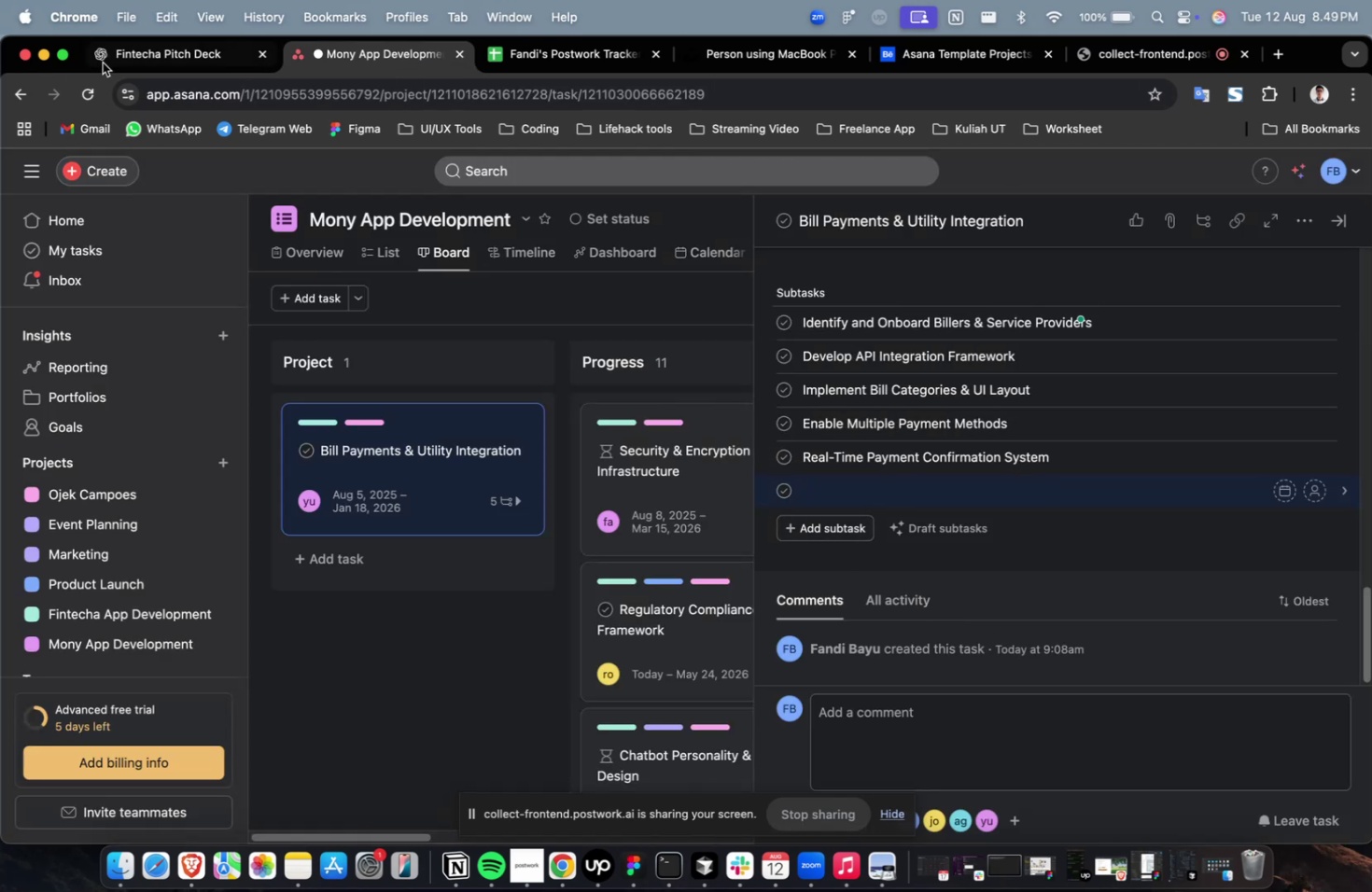 
scroll: coordinate [484, 333], scroll_direction: down, amount: 9.0
 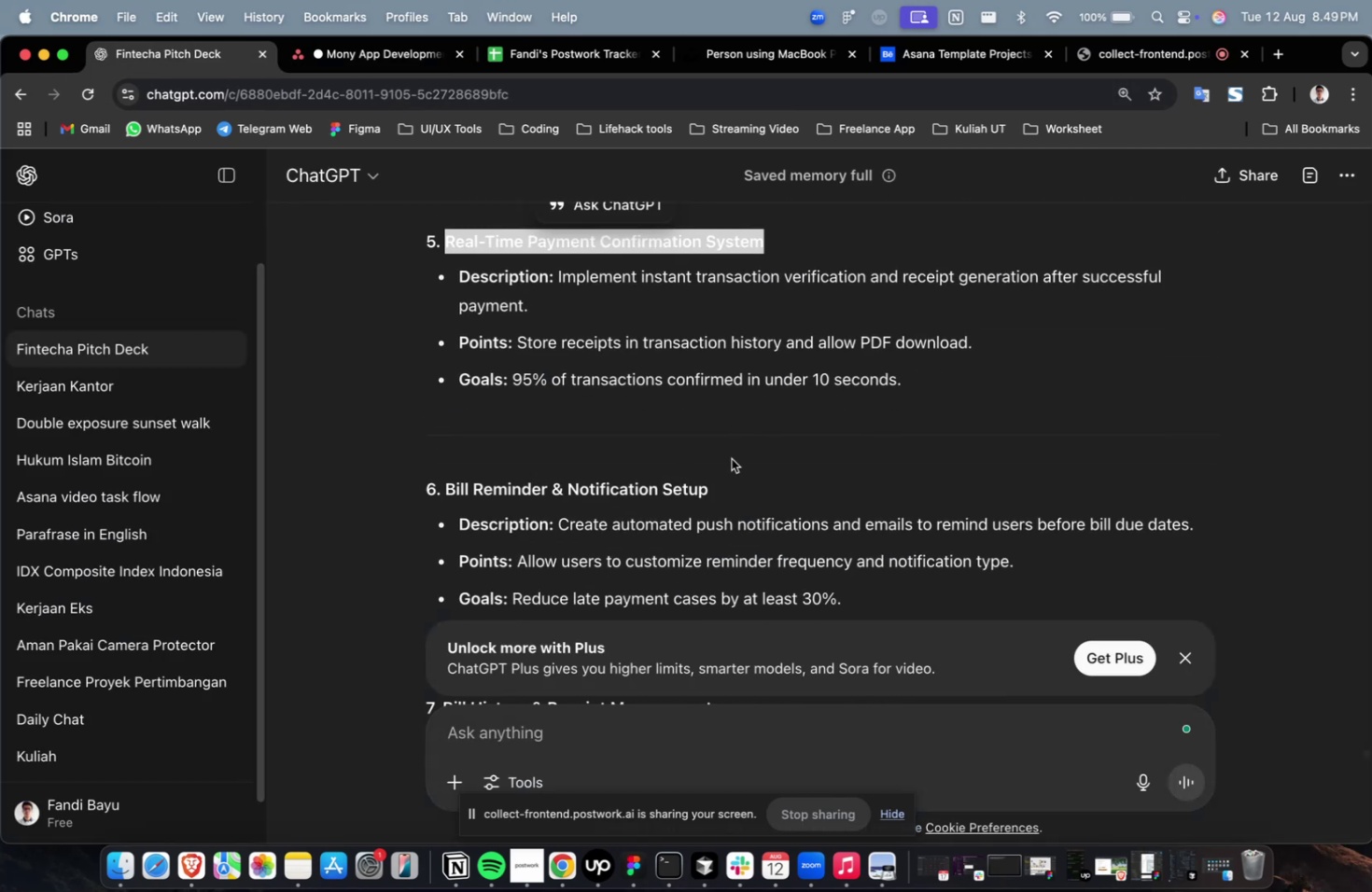 
left_click_drag(start_coordinate=[721, 482], to_coordinate=[448, 488])
 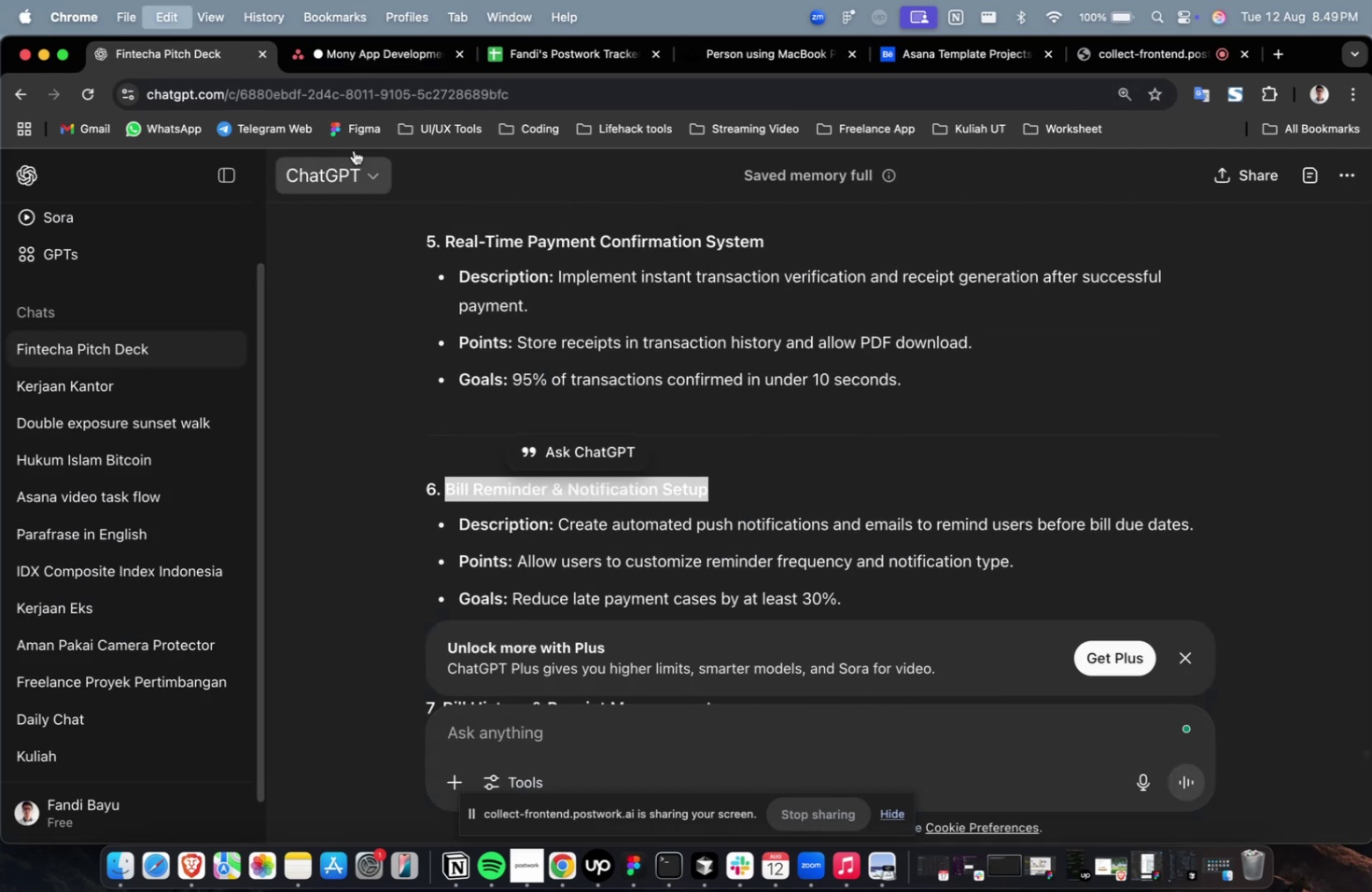 
key(Meta+C)
 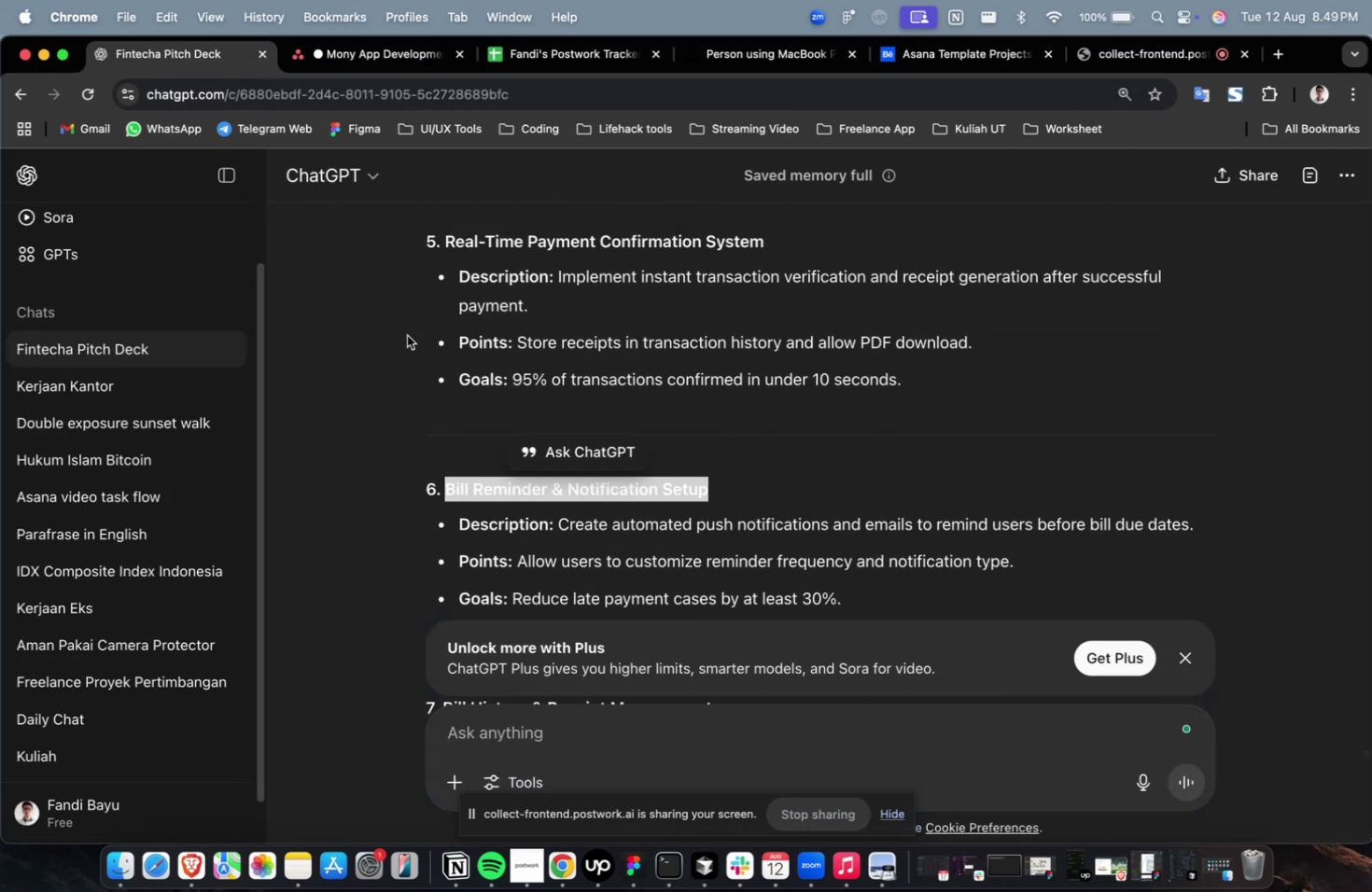 
key(Meta+C)
 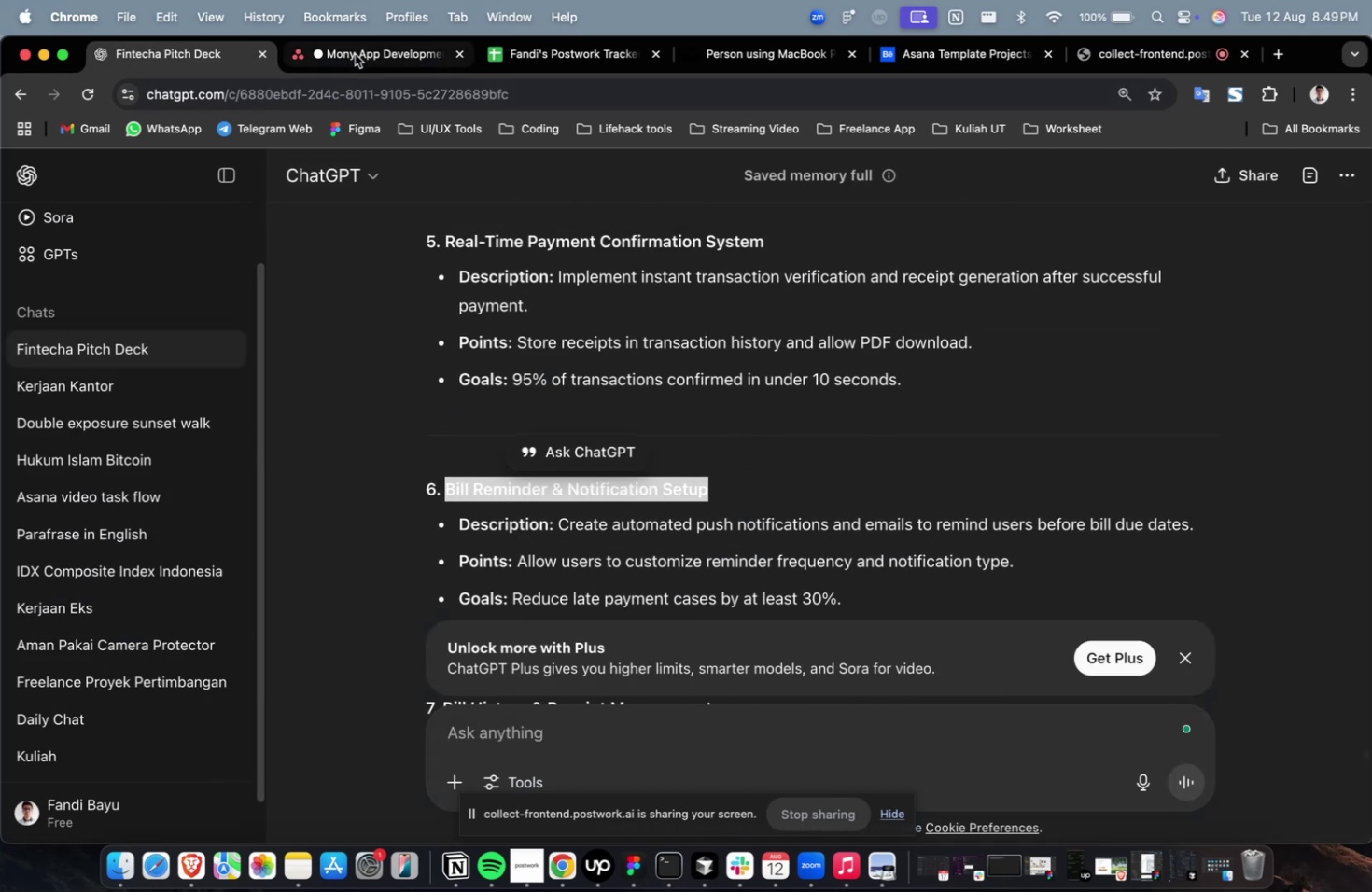 
key(Meta+V)
 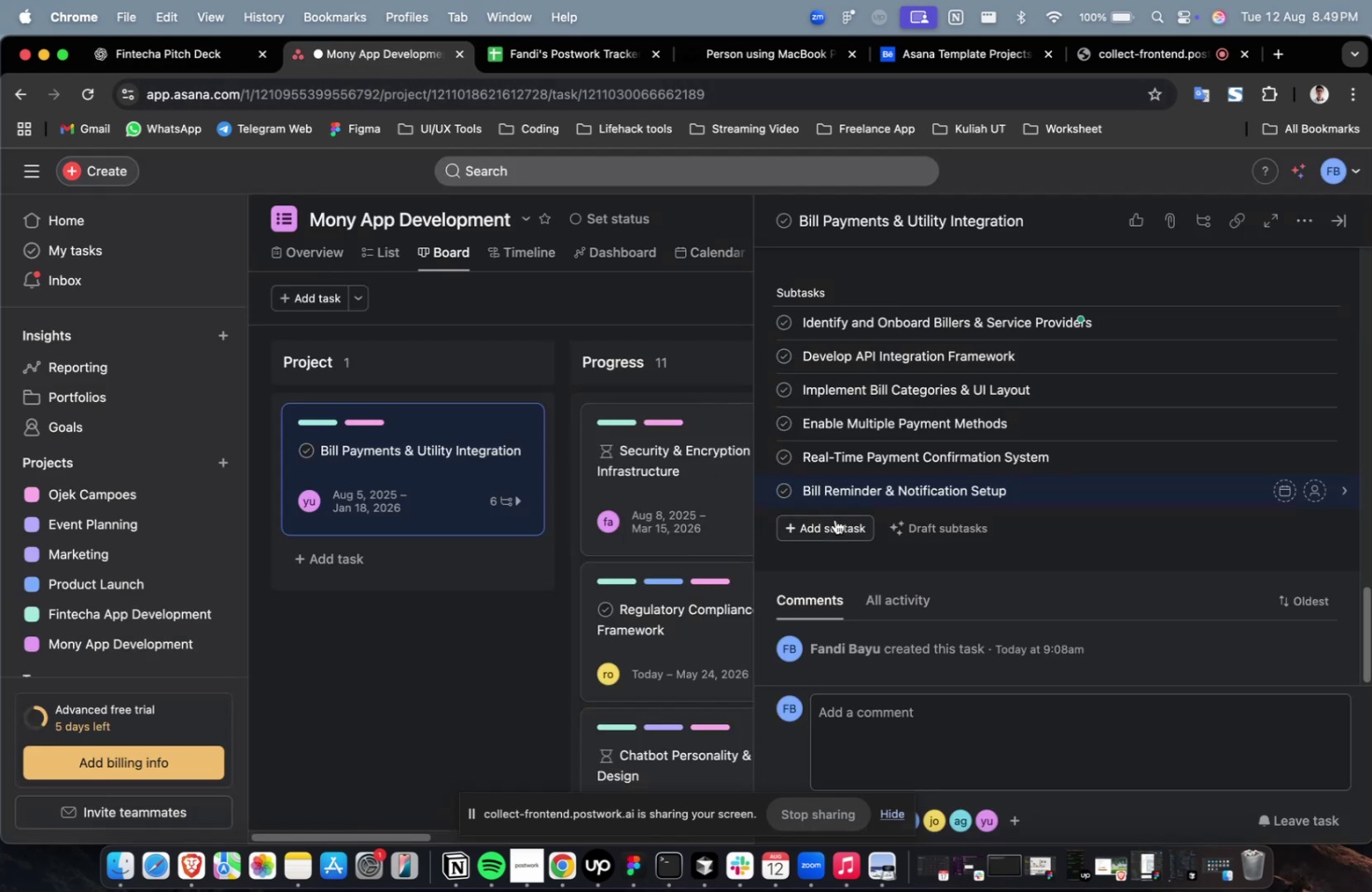 
left_click([834, 519])
 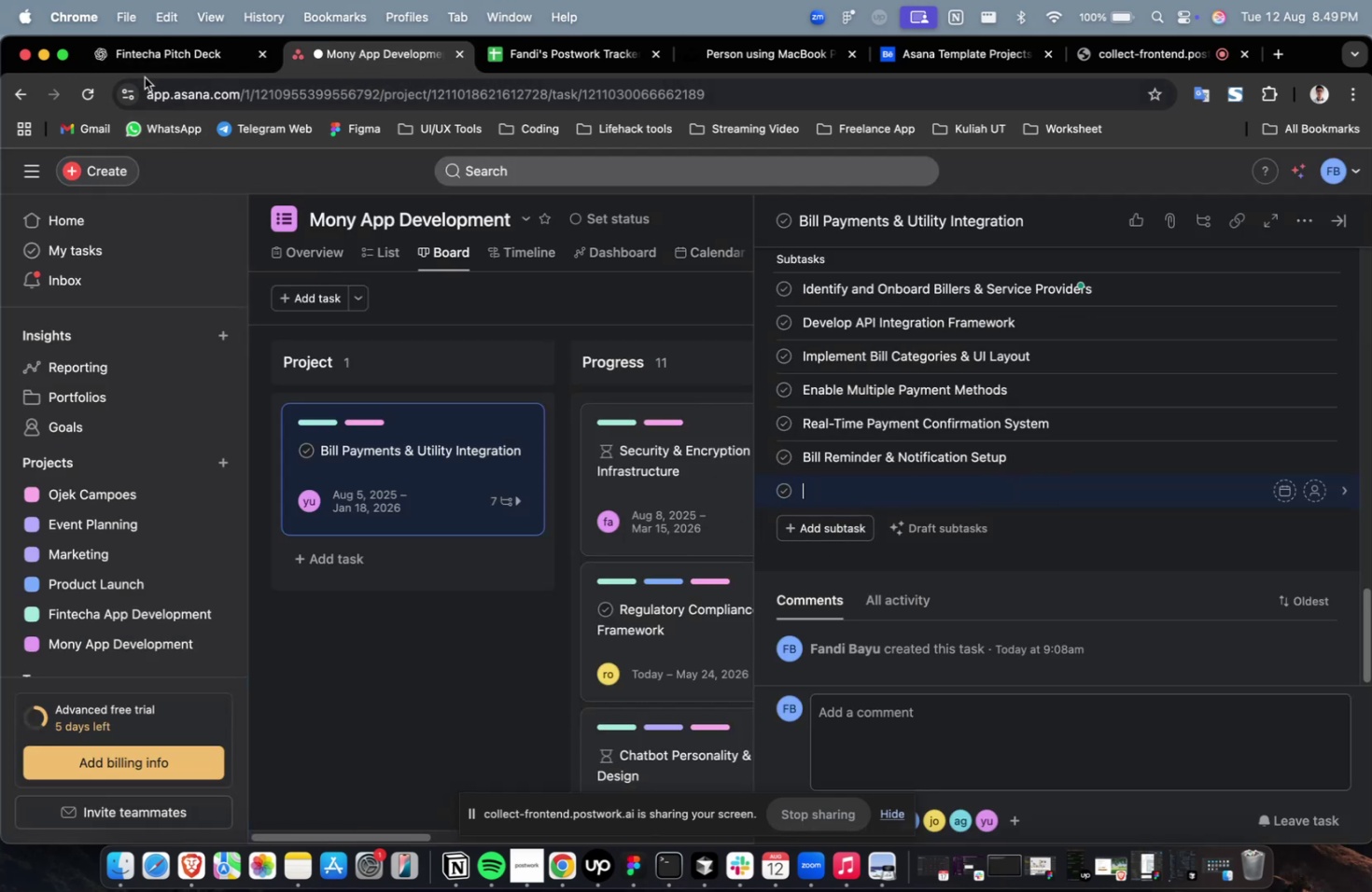 
double_click([154, 61])
 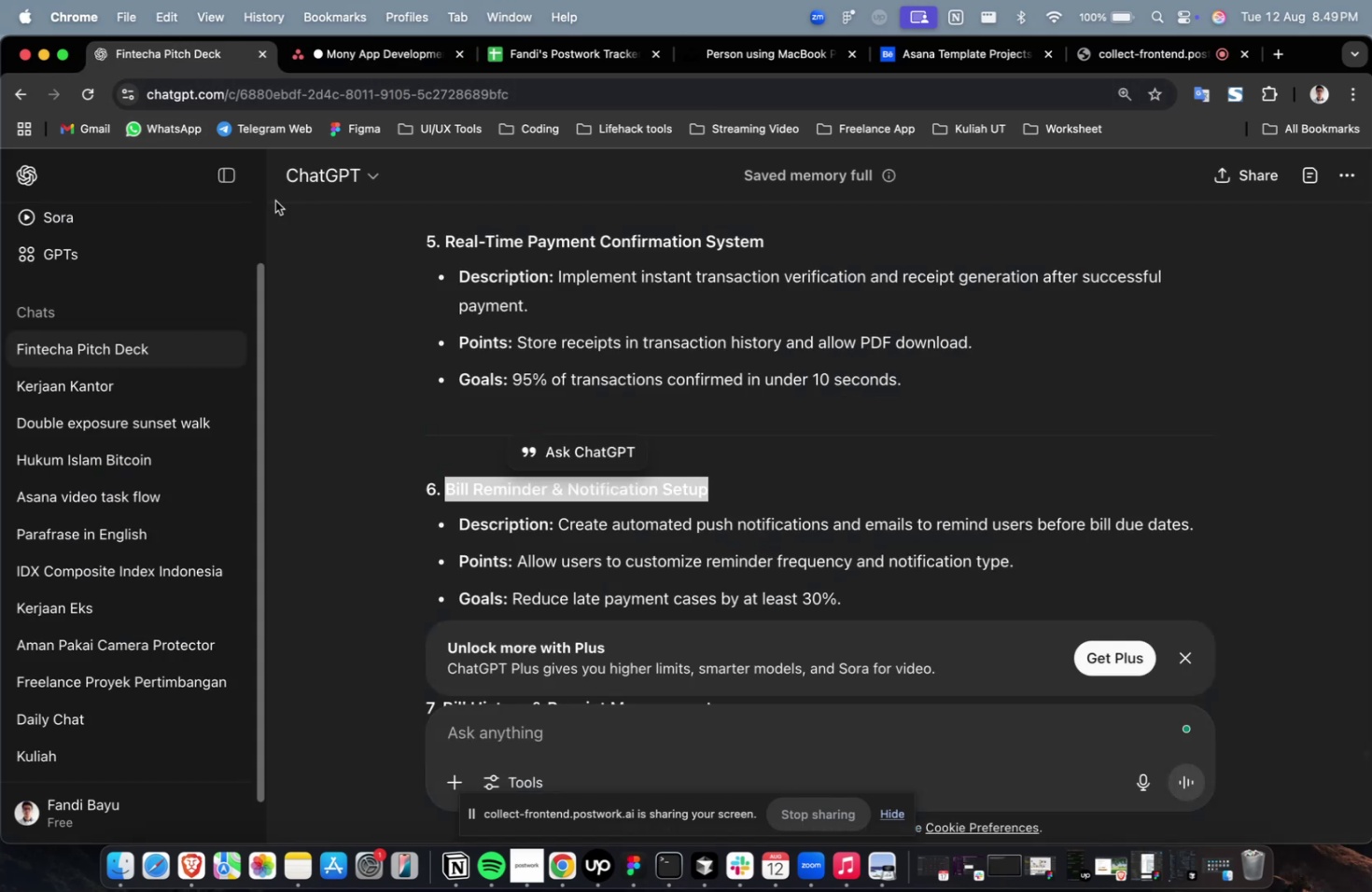 
scroll: coordinate [470, 373], scroll_direction: down, amount: 4.0
 